 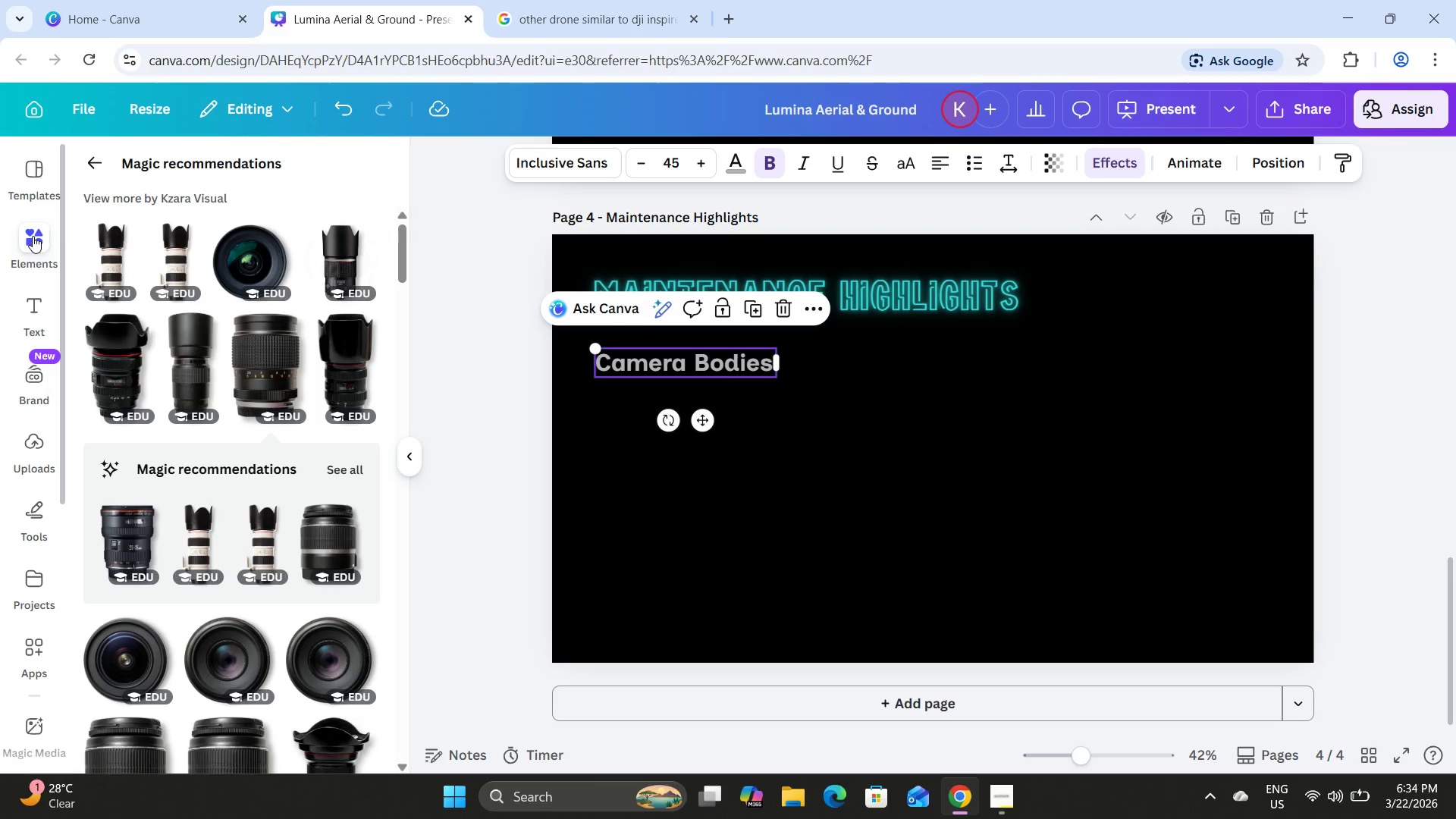 
left_click([34, 236])
 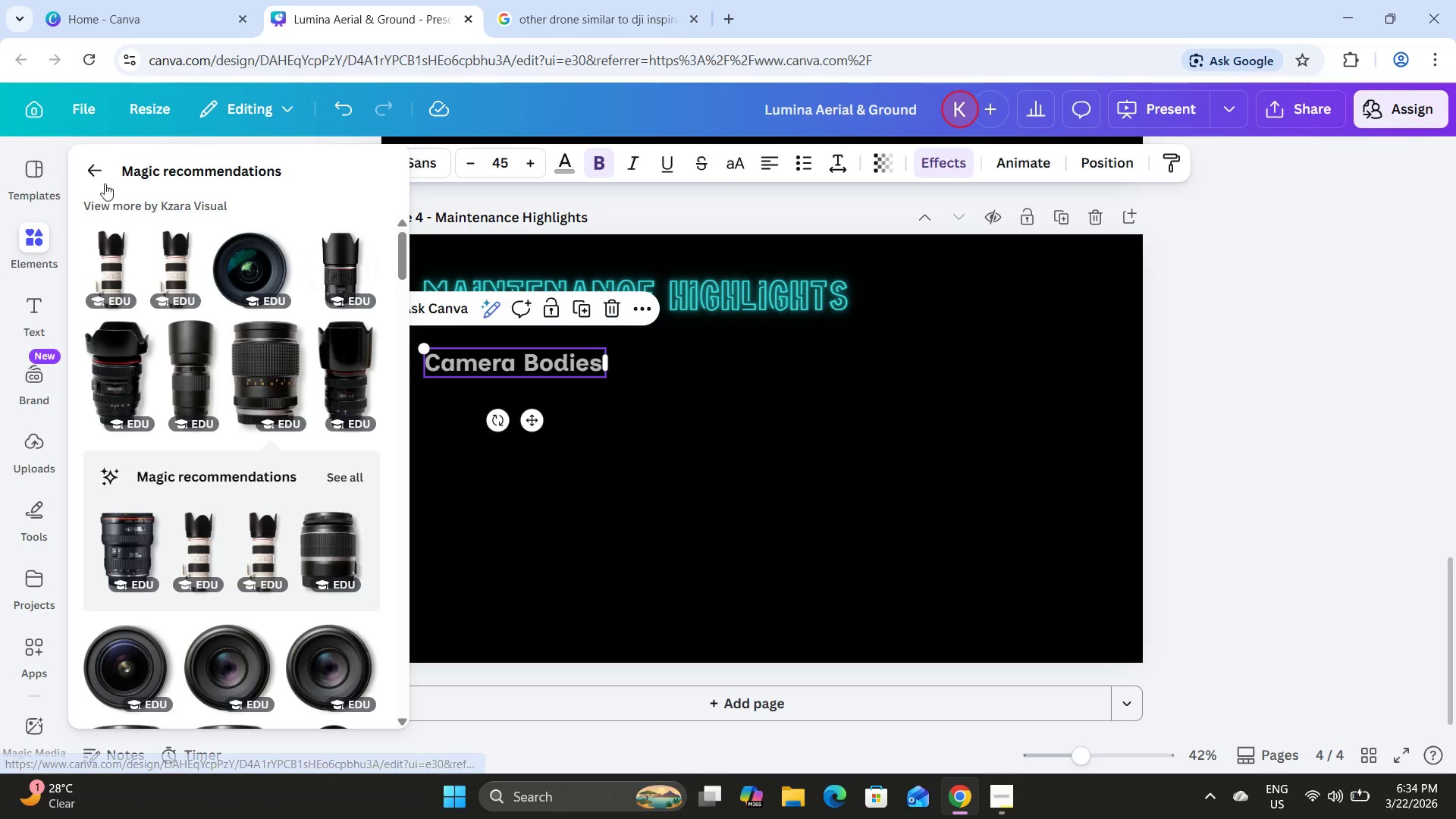 
left_click([91, 165])
 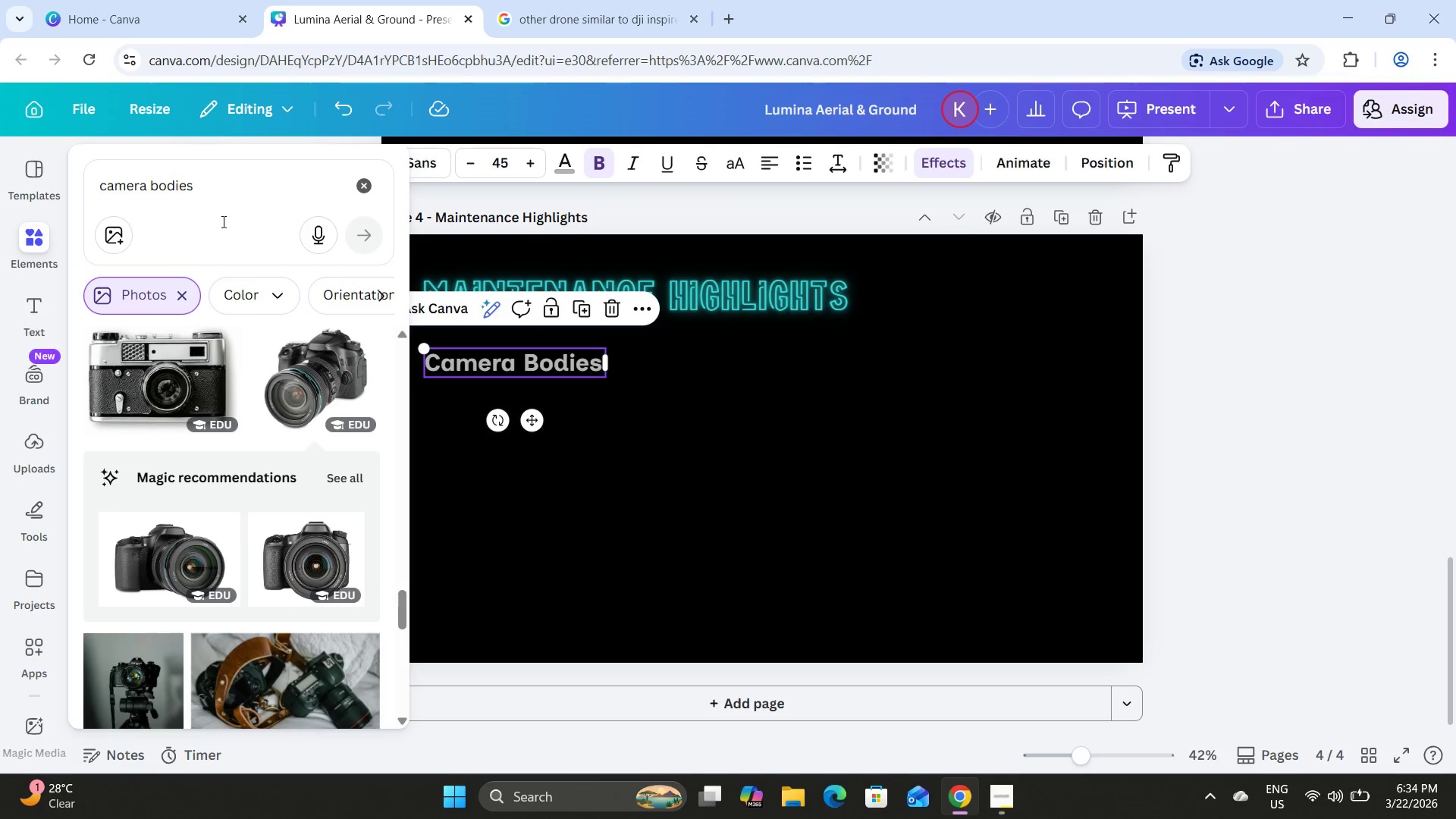 
left_click_drag(start_coordinate=[260, 202], to_coordinate=[68, 180])
 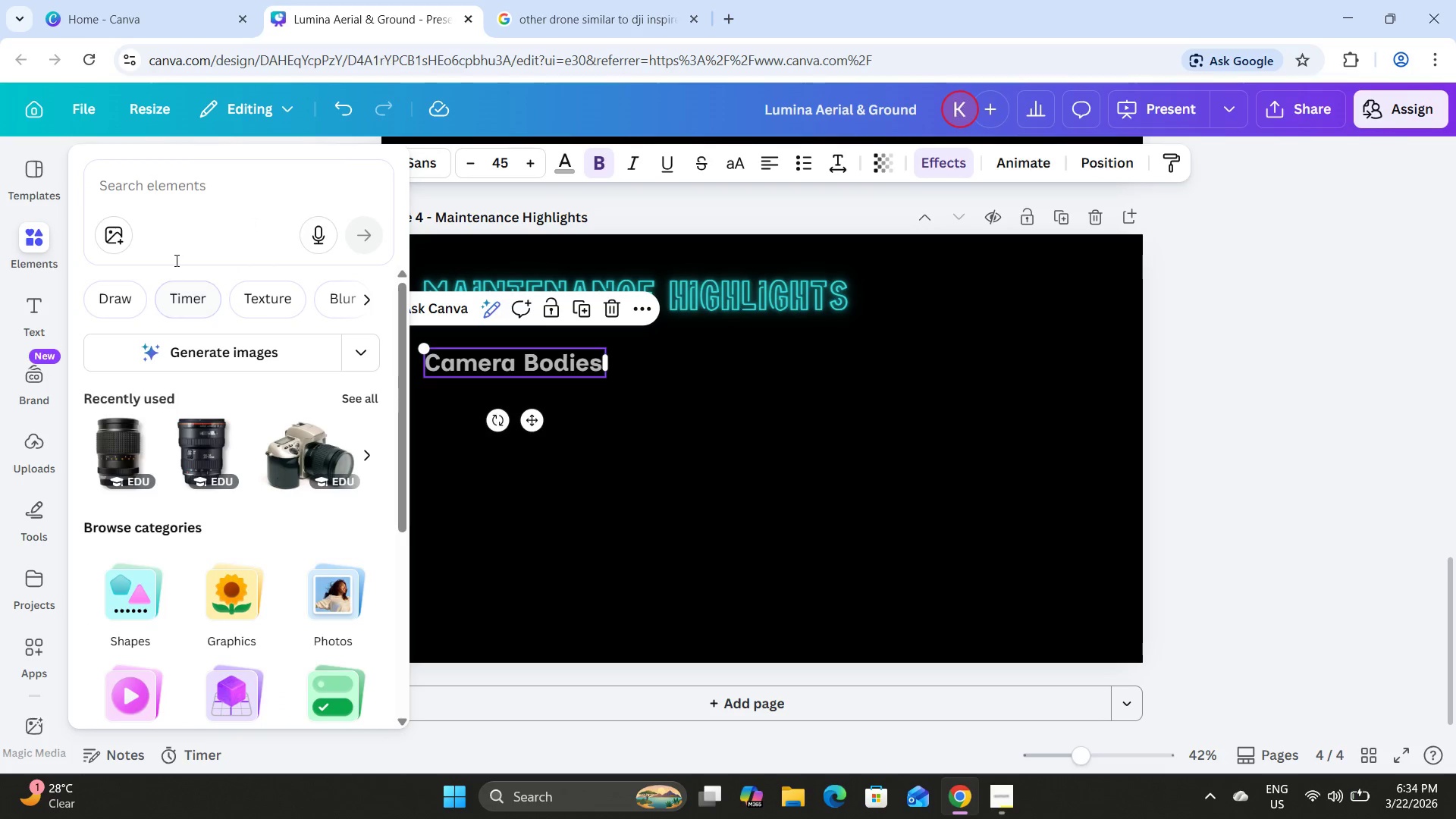 
left_click([186, 187])
 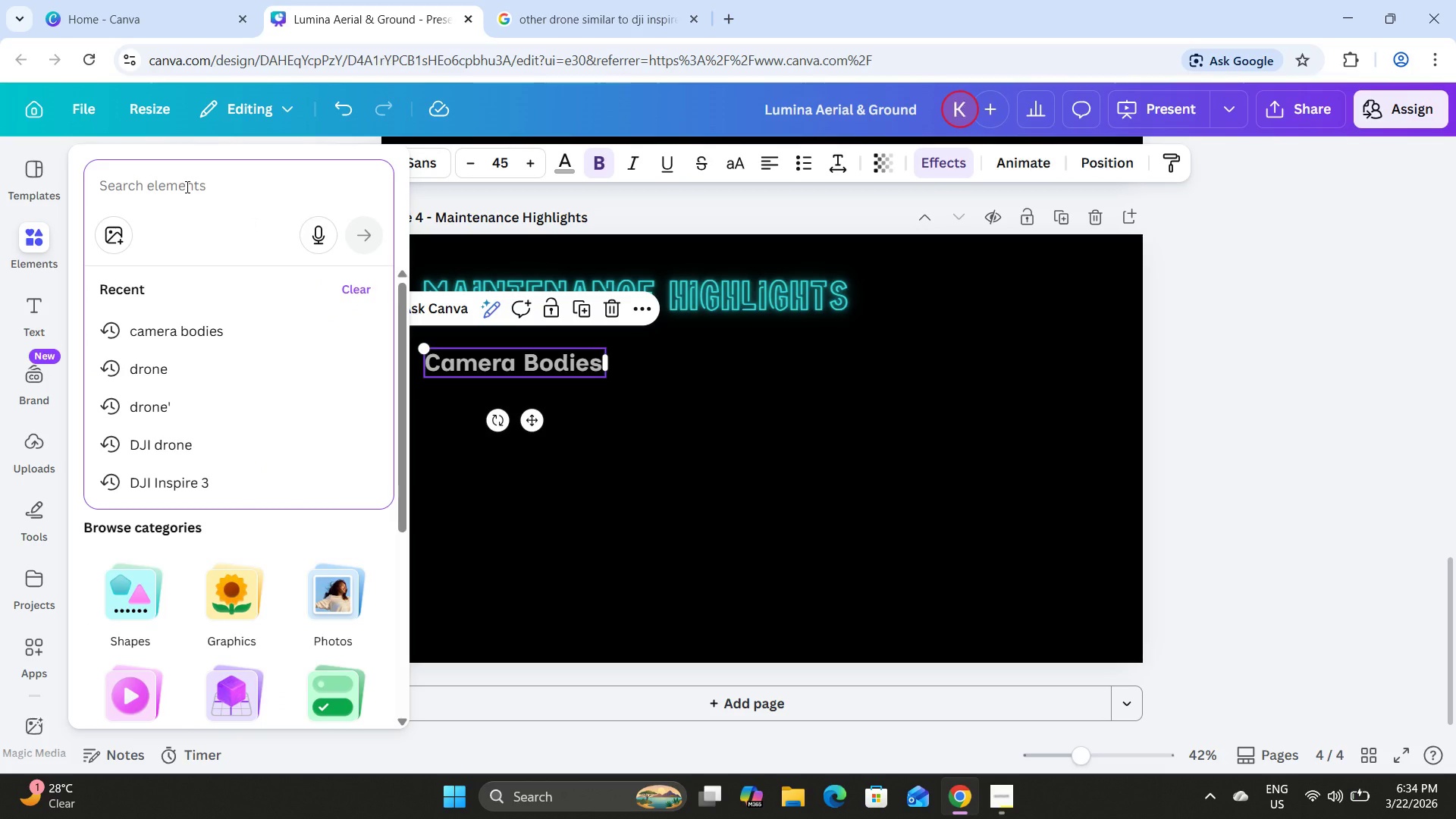 
type(table)
 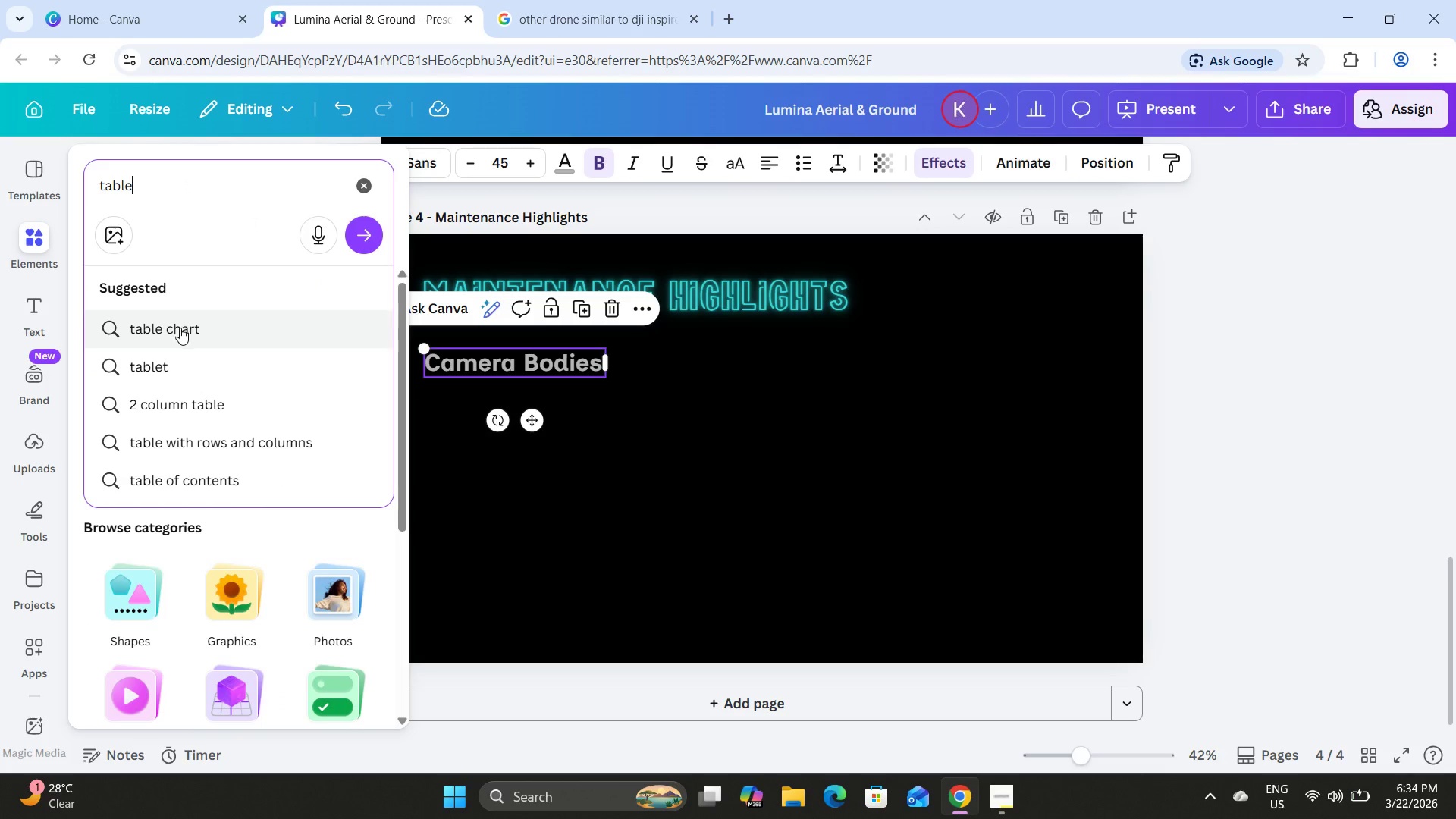 
left_click([199, 363])
 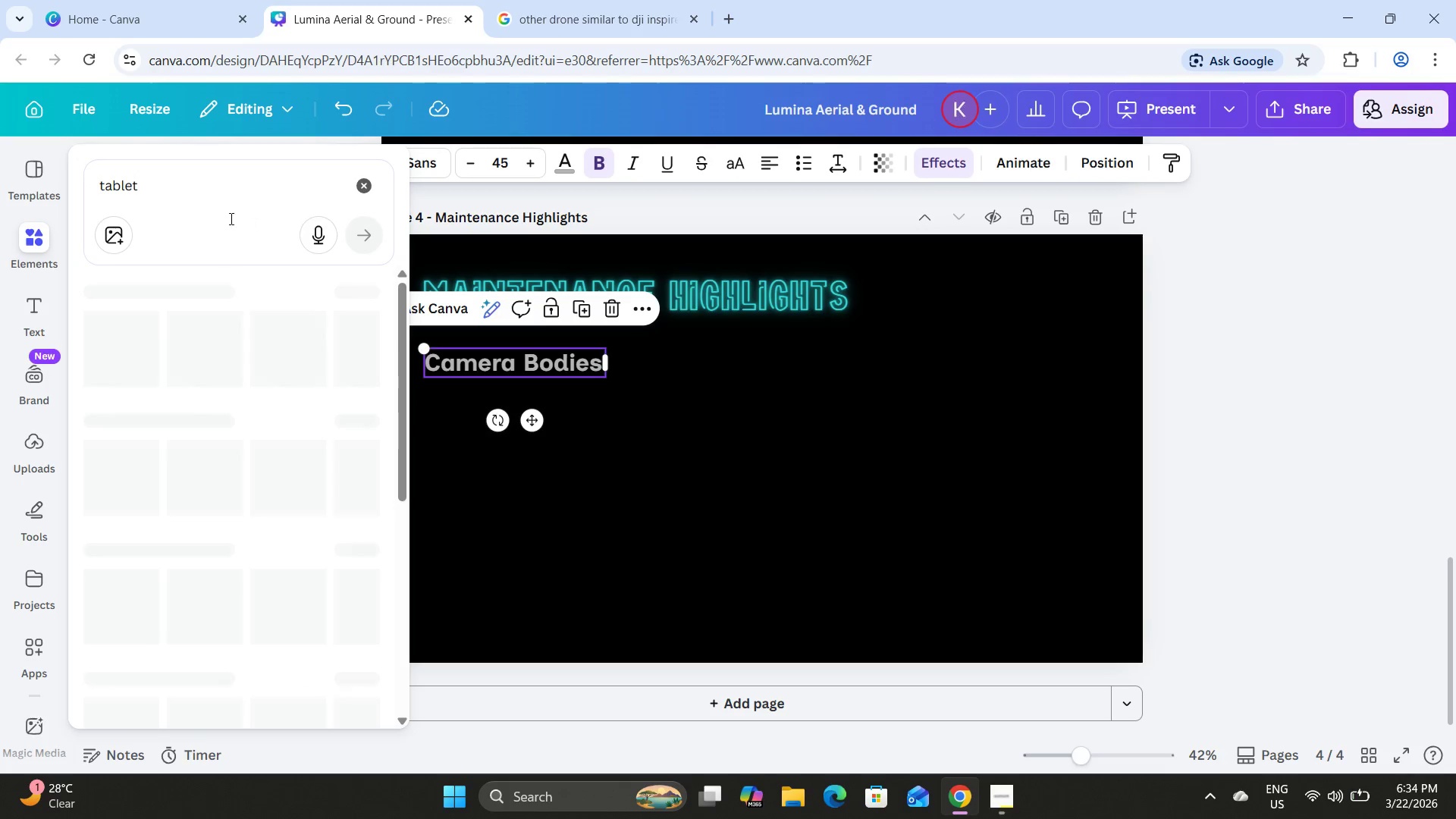 
left_click([222, 185])
 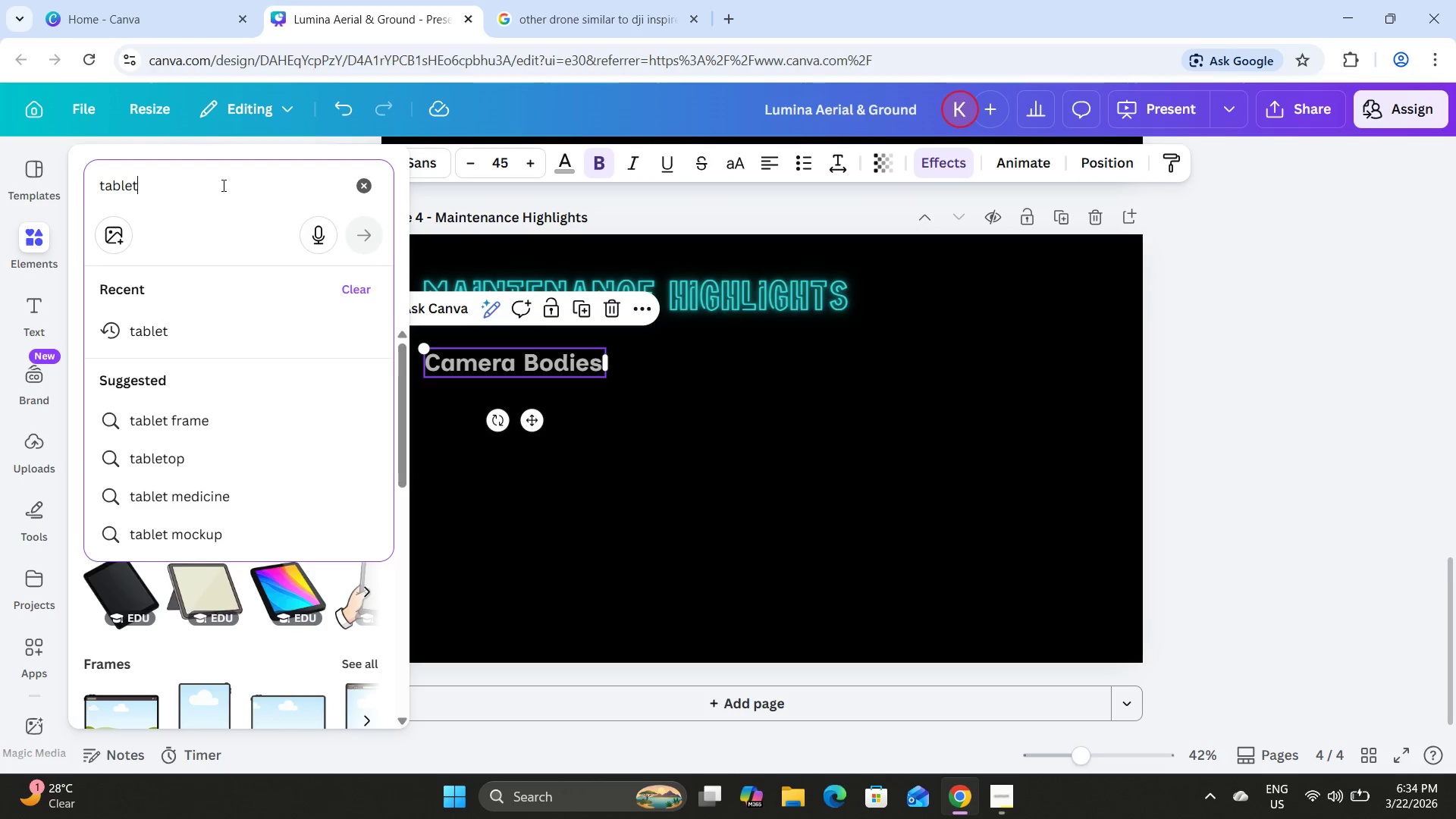 
key(Backspace)
 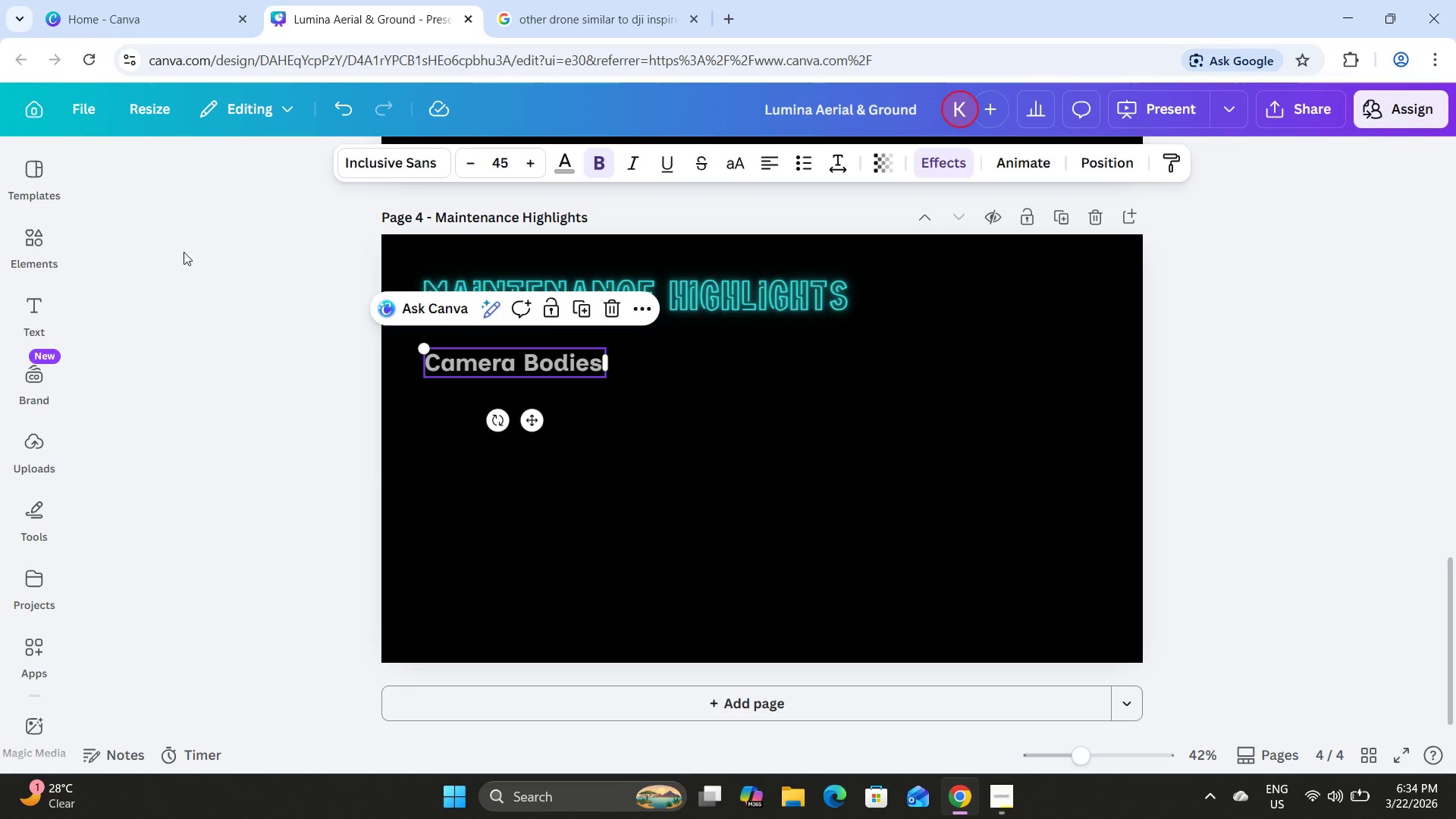 
left_click([33, 234])
 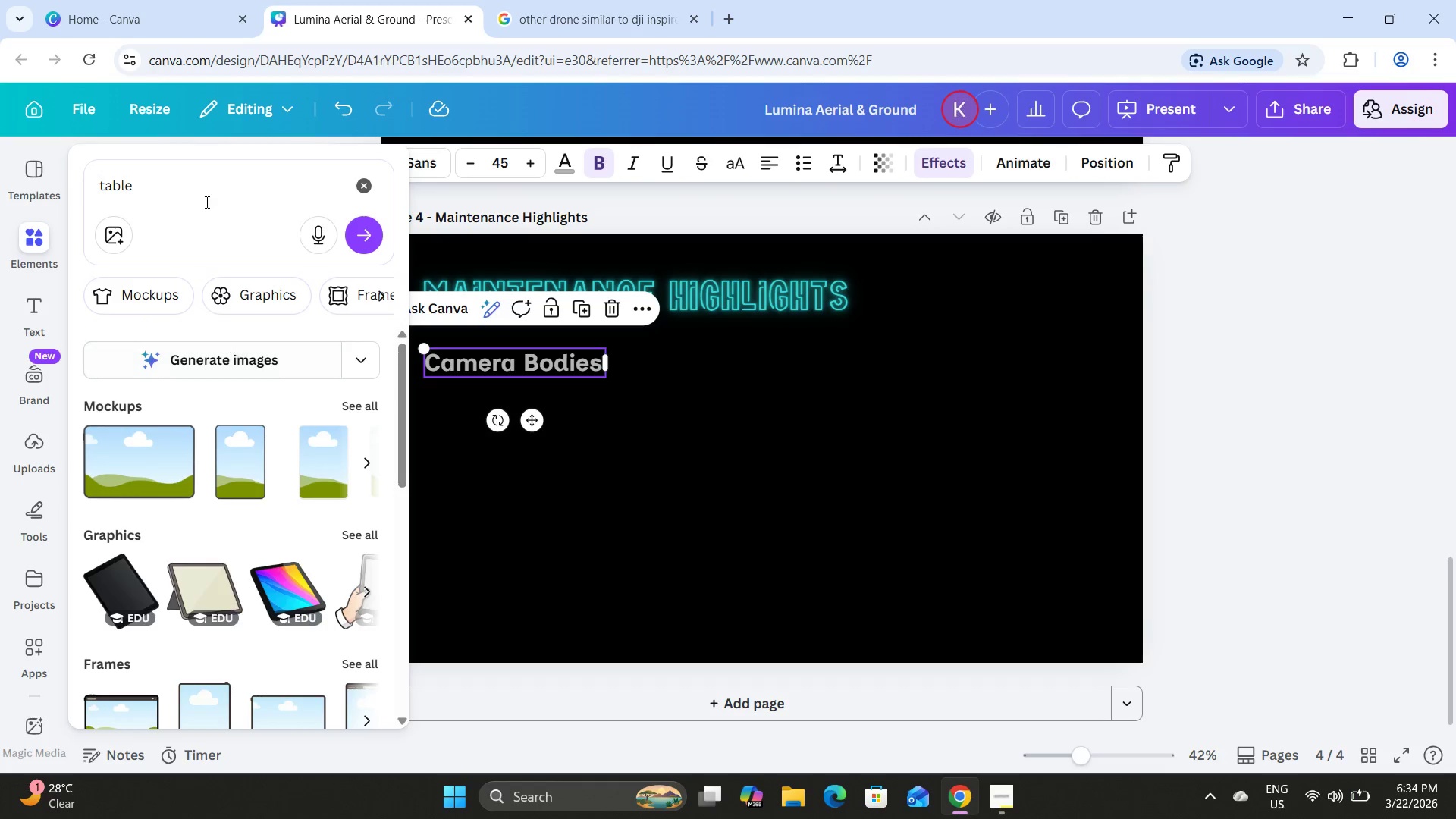 
left_click([206, 197])
 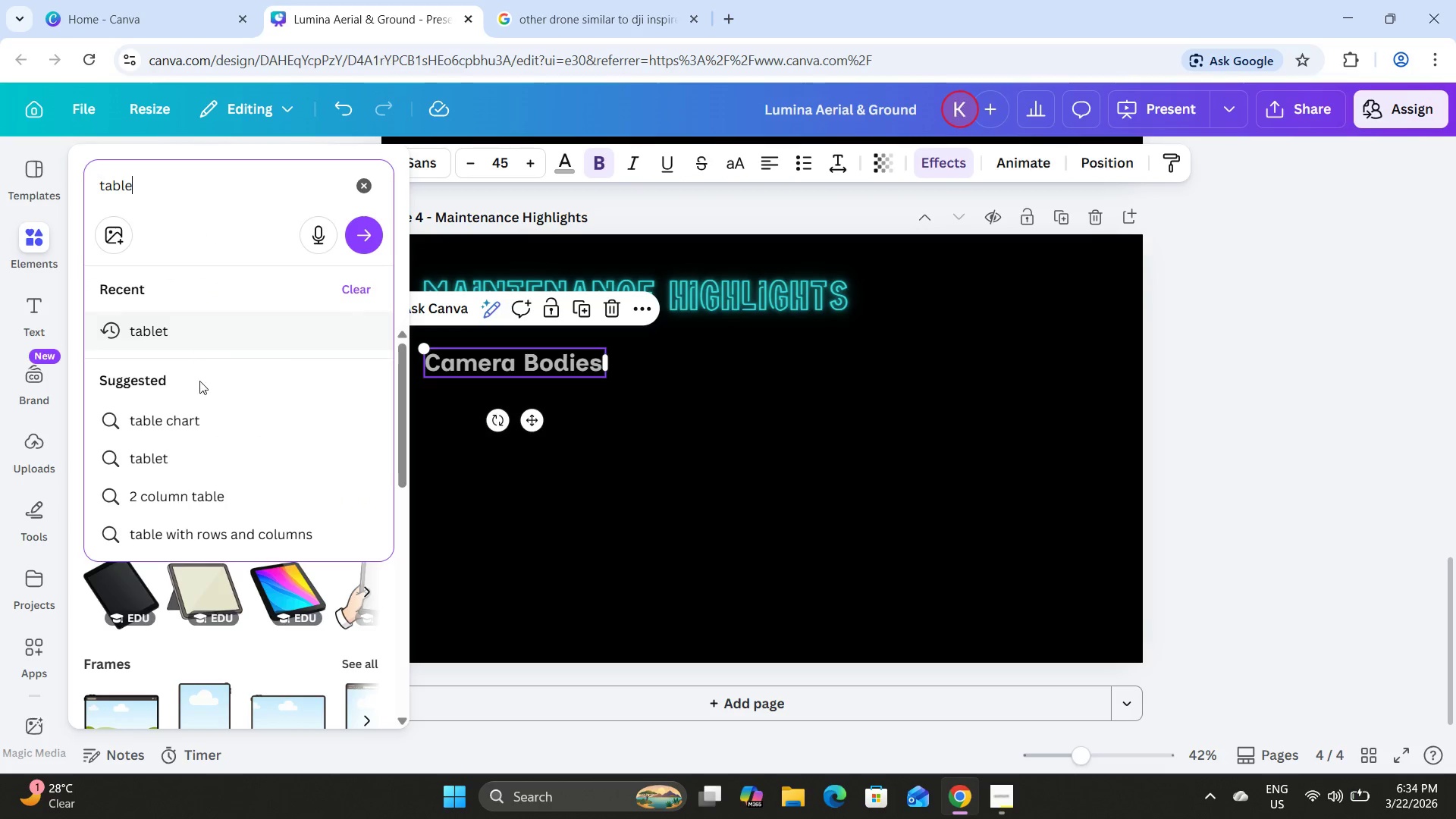 
left_click([195, 419])
 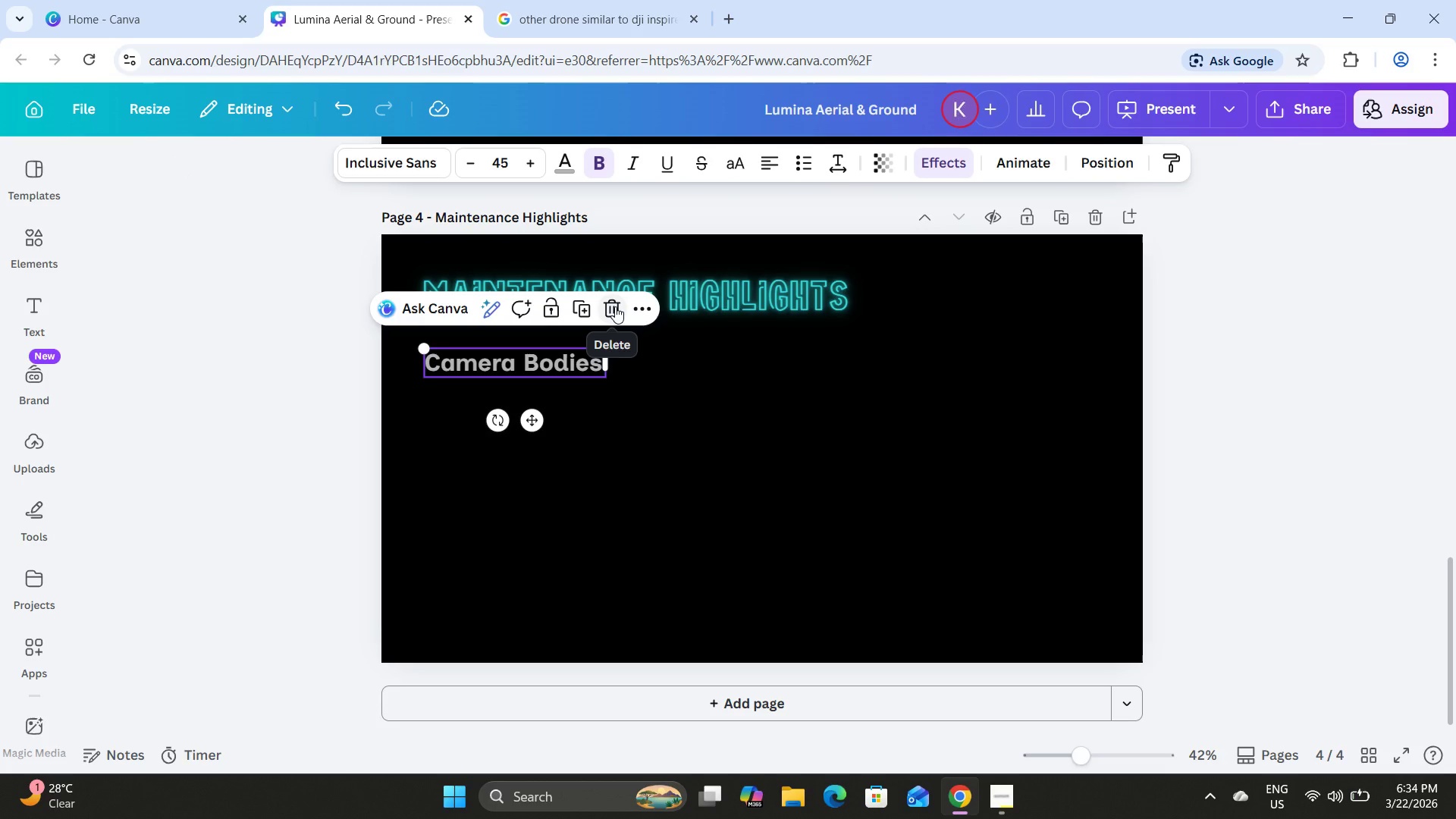 
left_click([615, 306])
 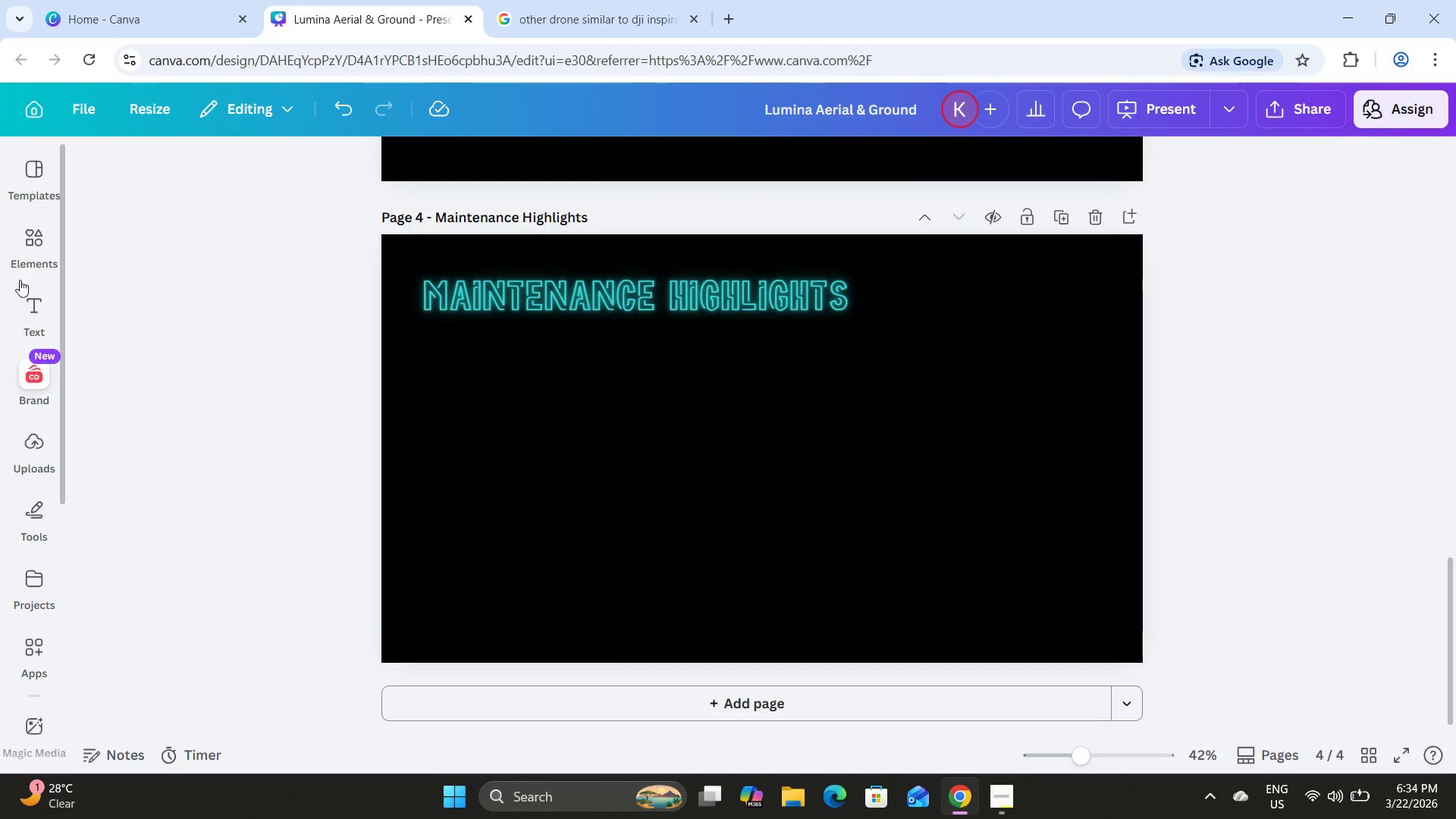 
left_click([46, 233])
 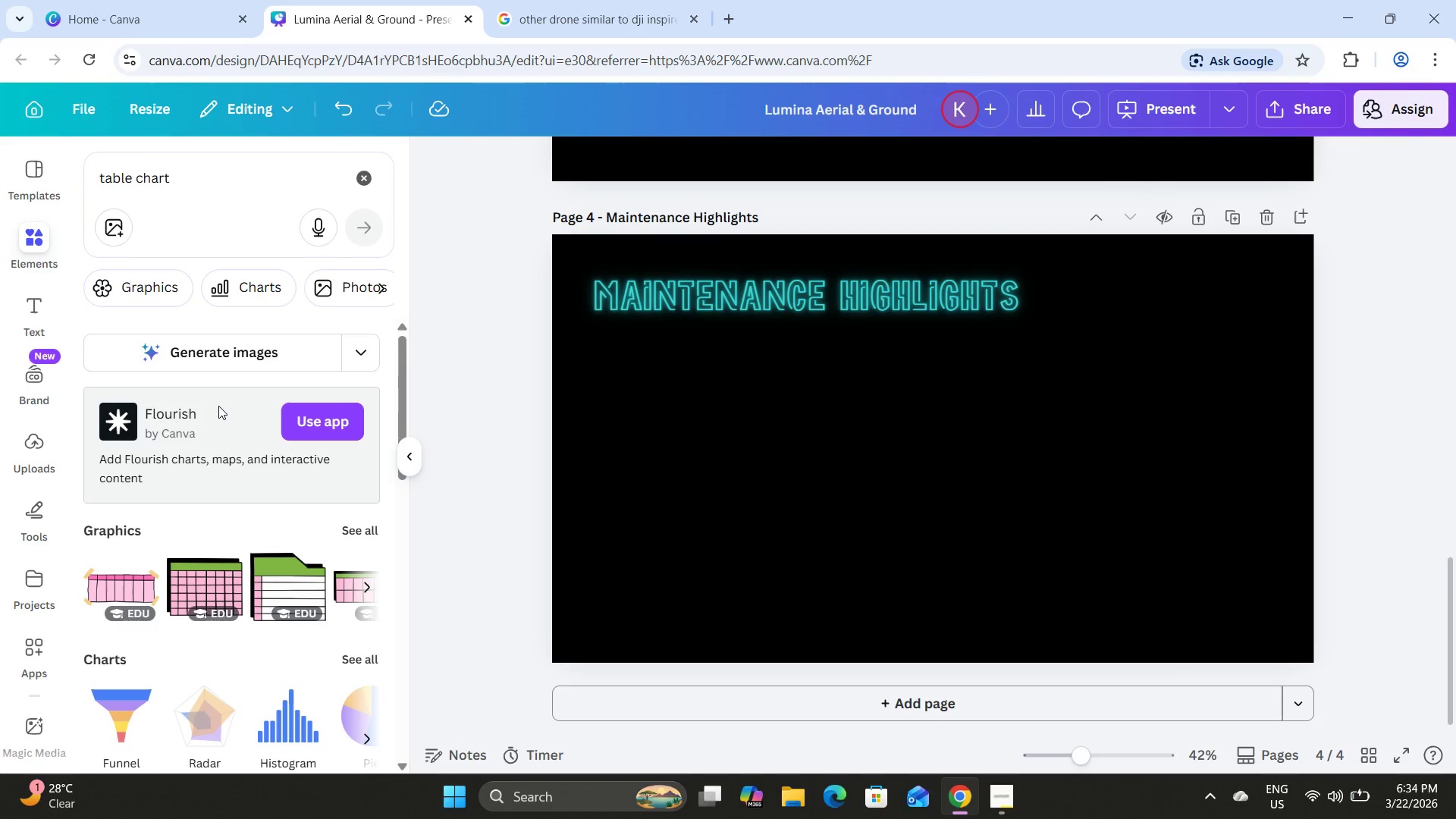 
scroll: coordinate [212, 463], scroll_direction: down, amount: 2.0
 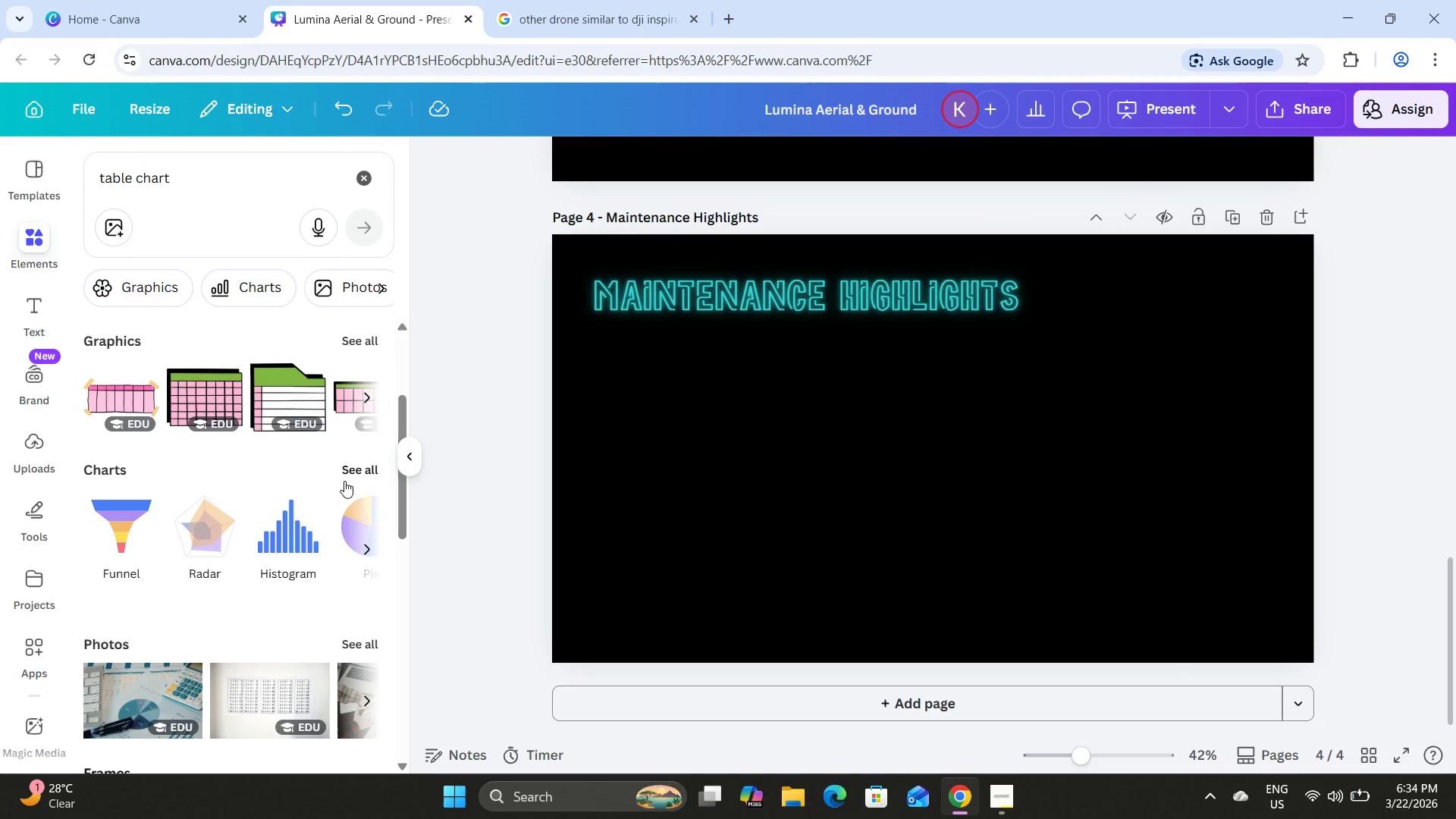 
left_click([350, 472])
 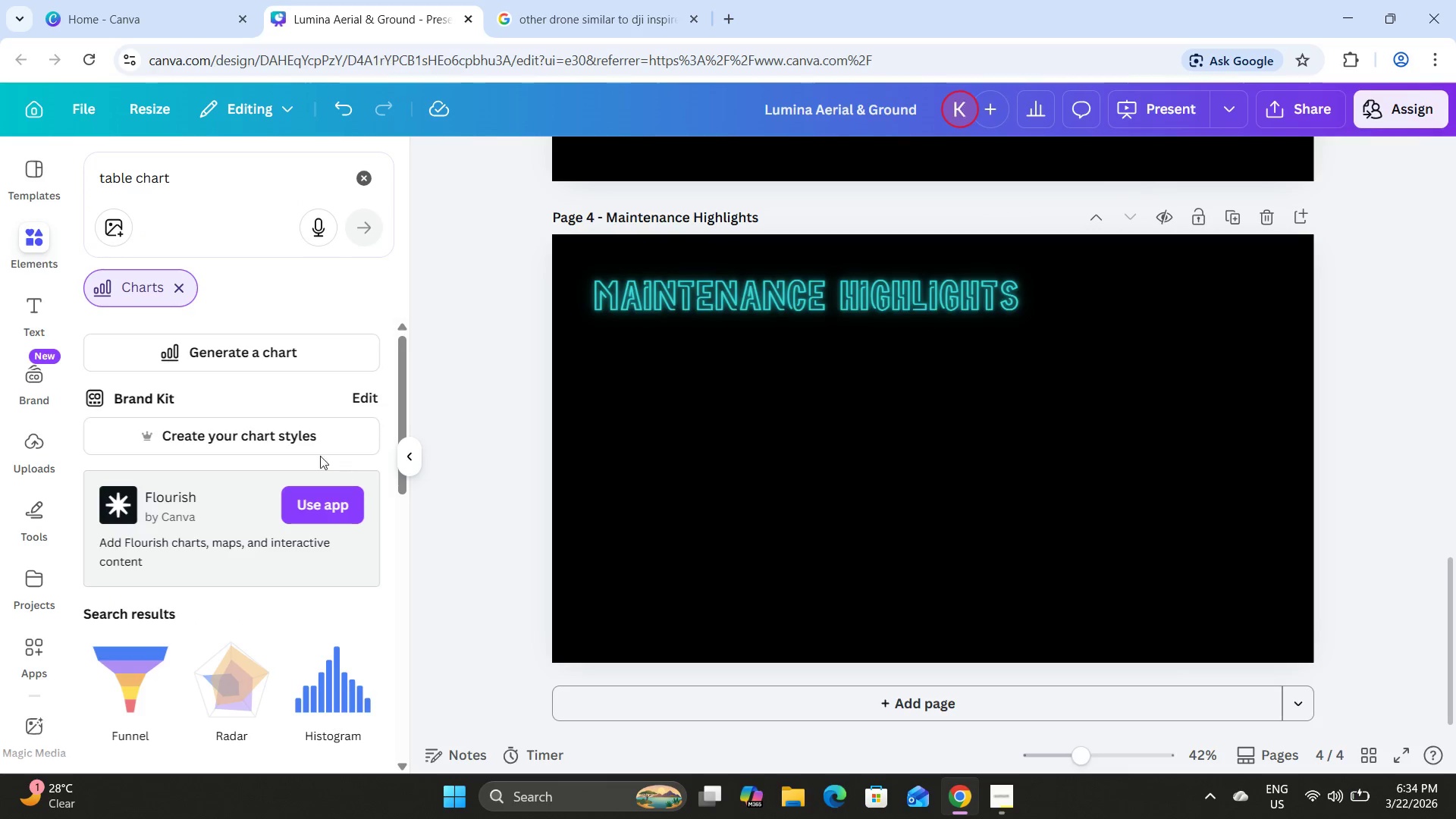 
scroll: coordinate [299, 444], scroll_direction: down, amount: 13.0
 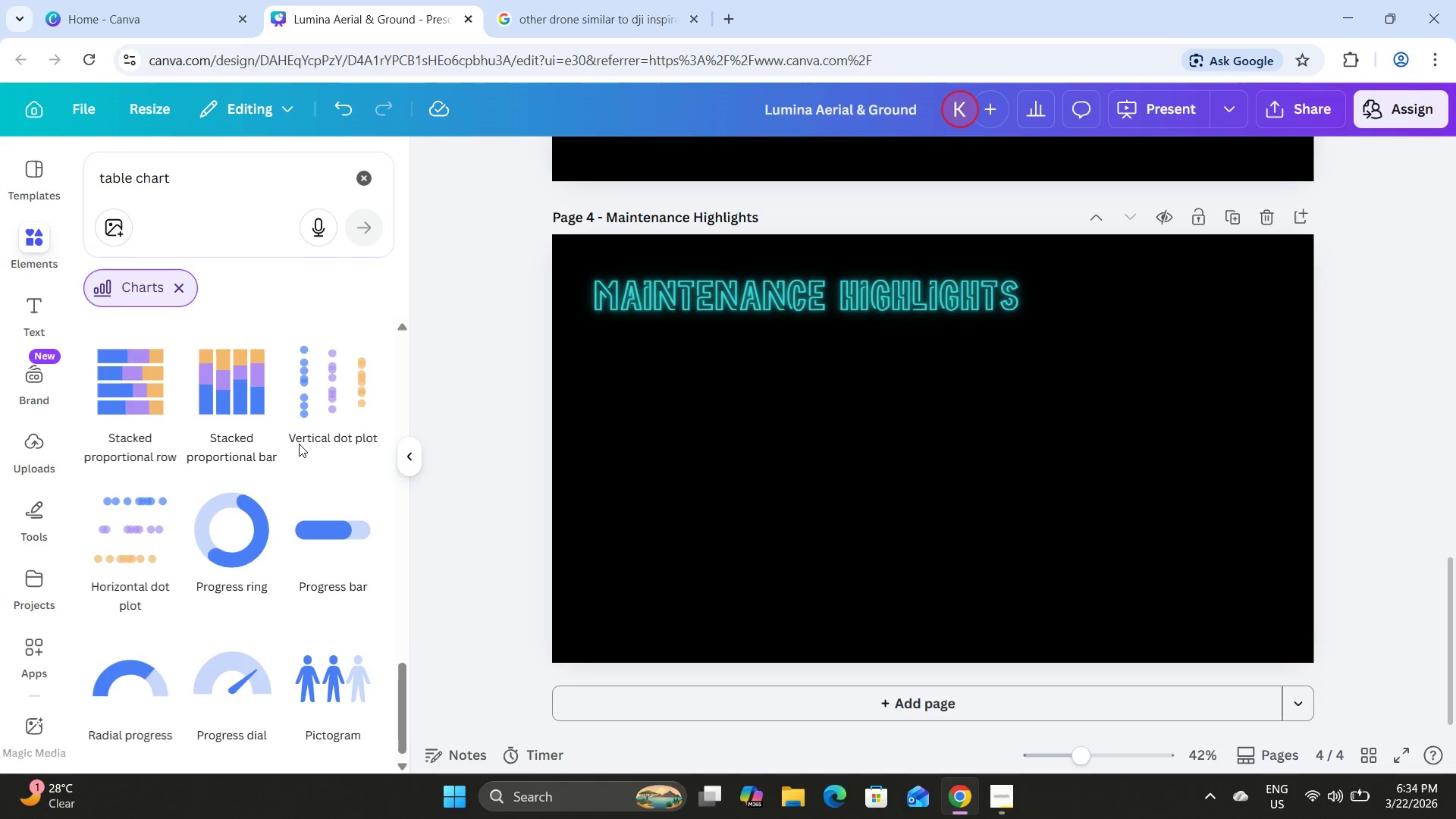 
scroll: coordinate [299, 444], scroll_direction: up, amount: 19.0
 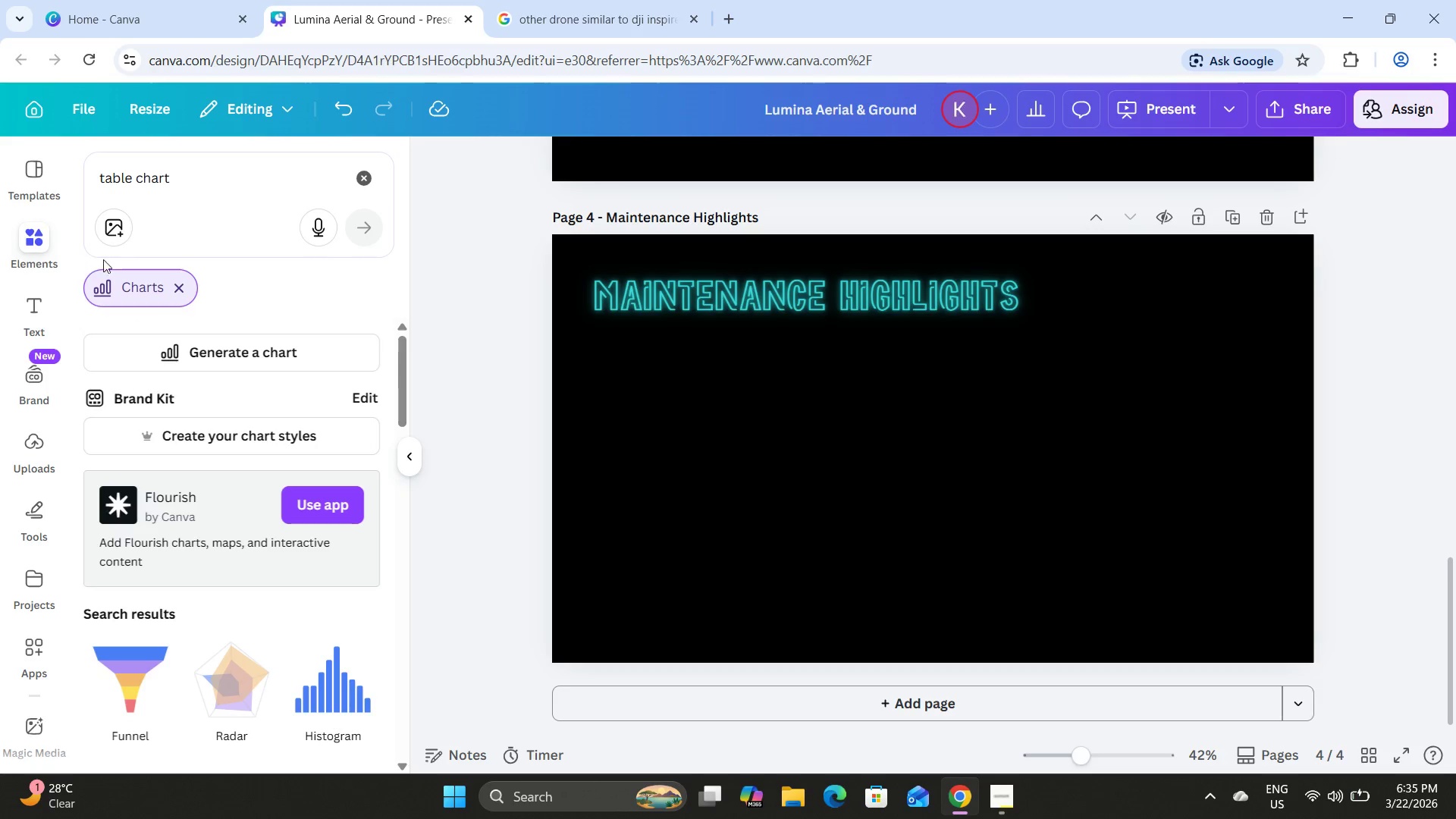 
left_click([177, 290])
 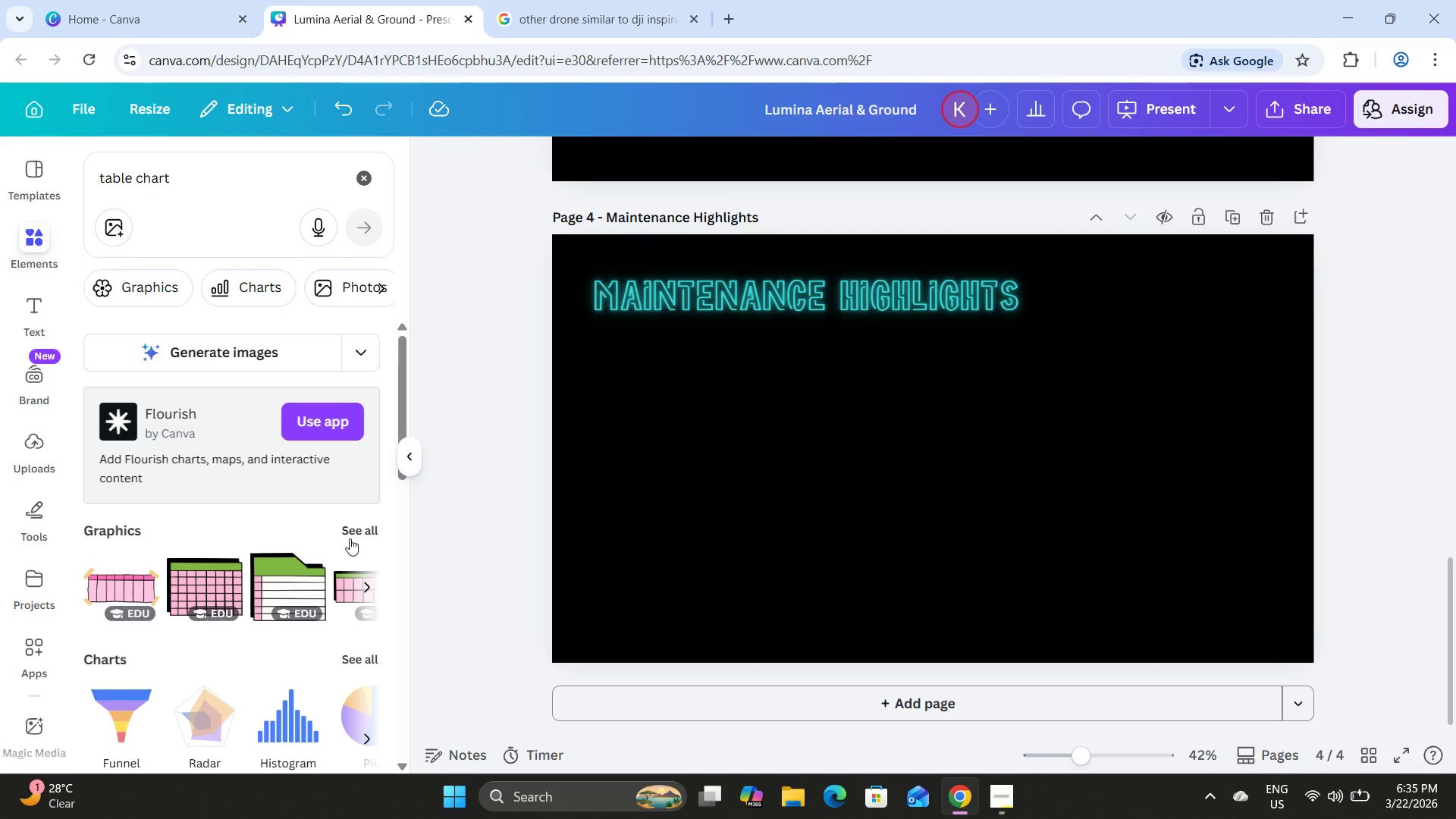 
scroll: coordinate [342, 510], scroll_direction: down, amount: 9.0
 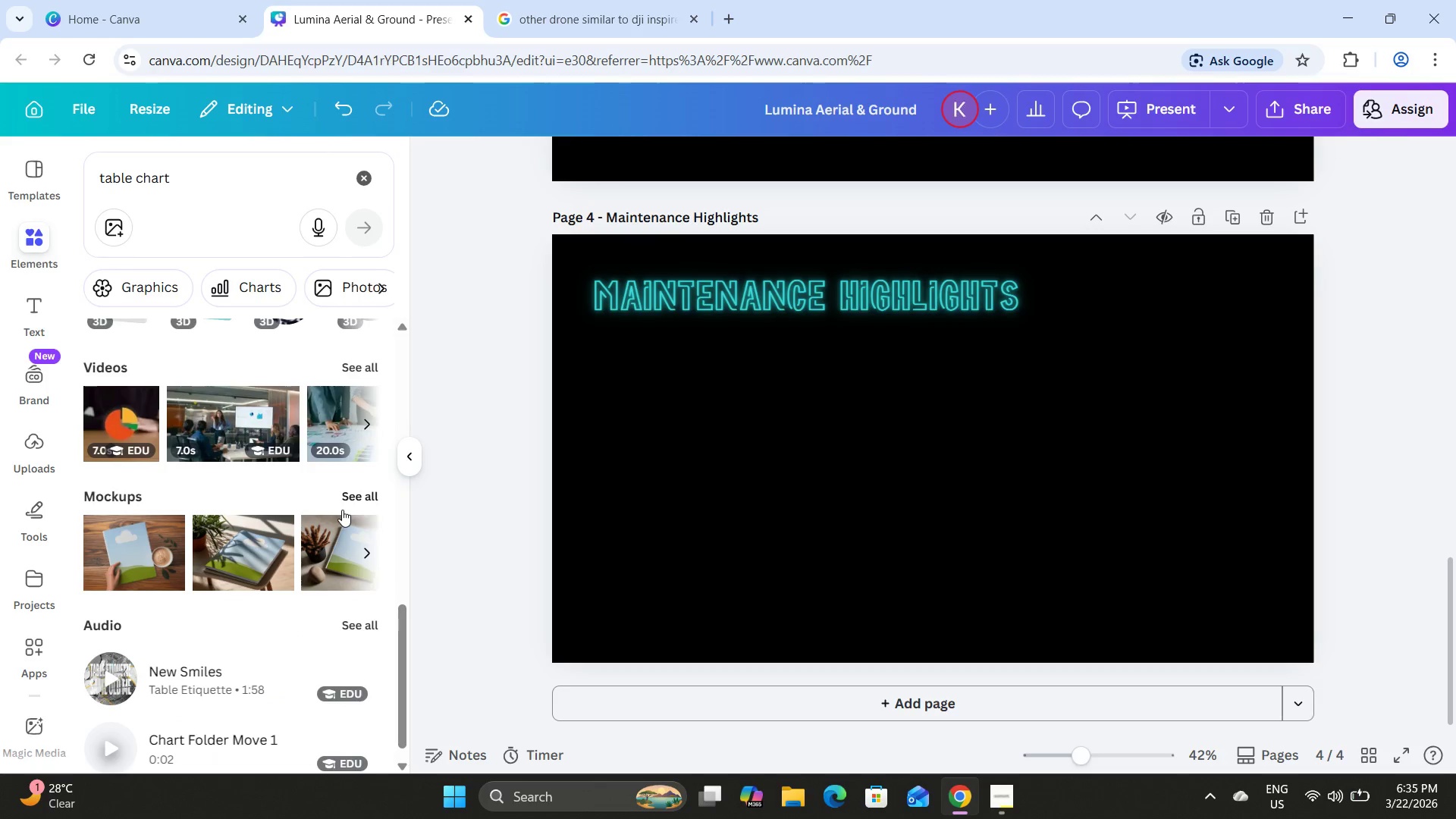 
scroll: coordinate [342, 506], scroll_direction: up, amount: 16.0
 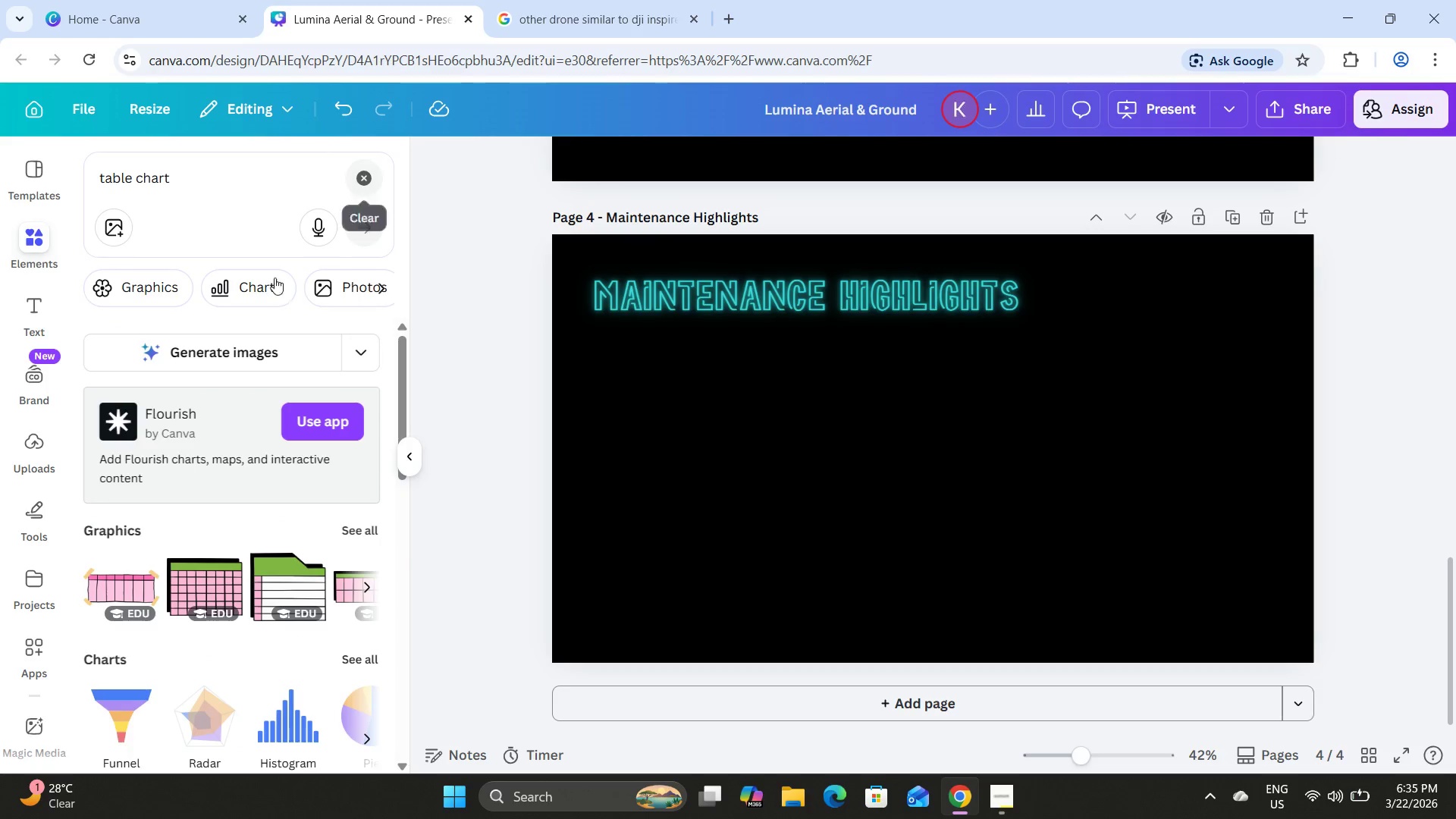 
left_click([252, 279])
 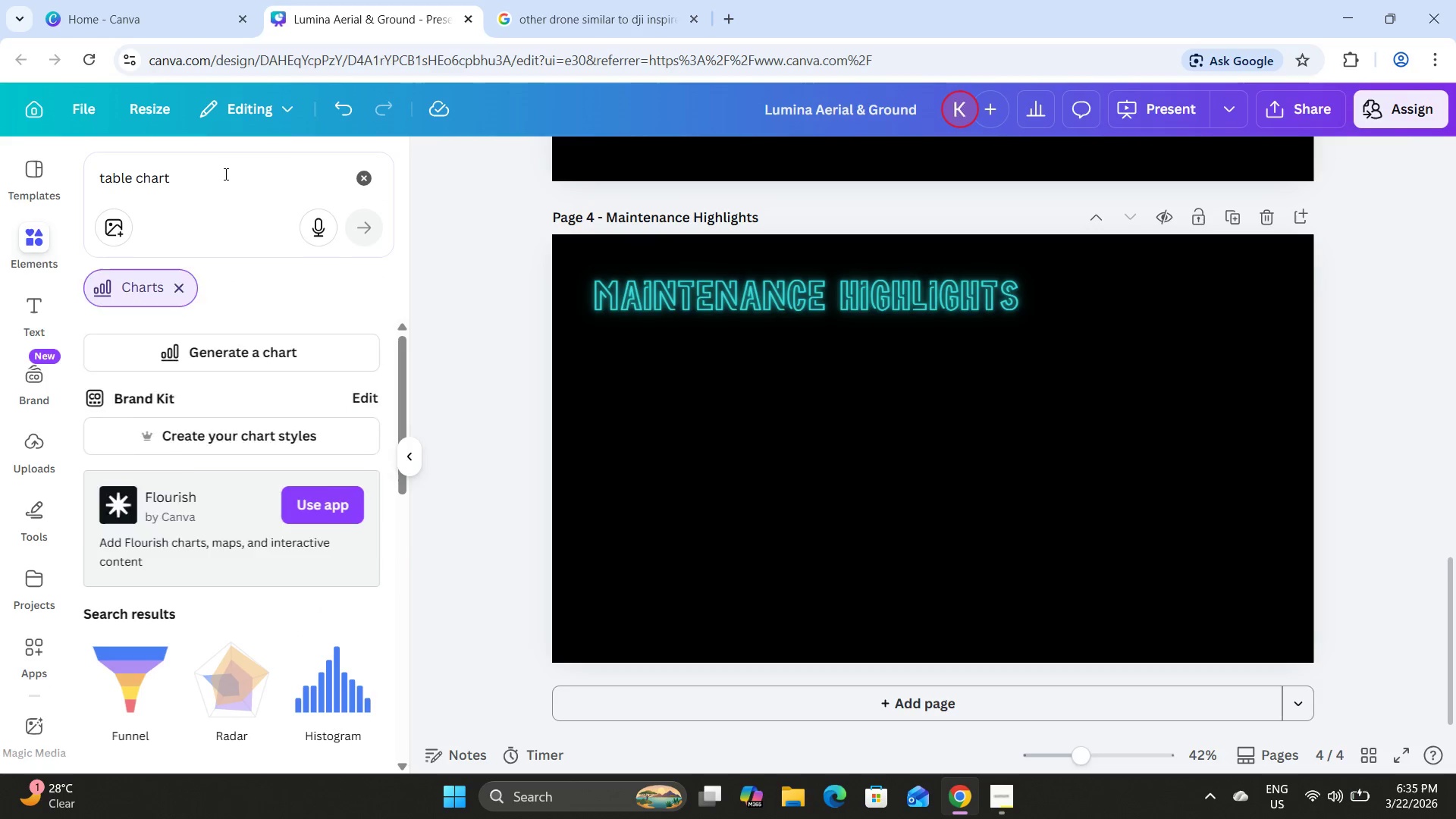 
left_click_drag(start_coordinate=[224, 174], to_coordinate=[100, 168])
 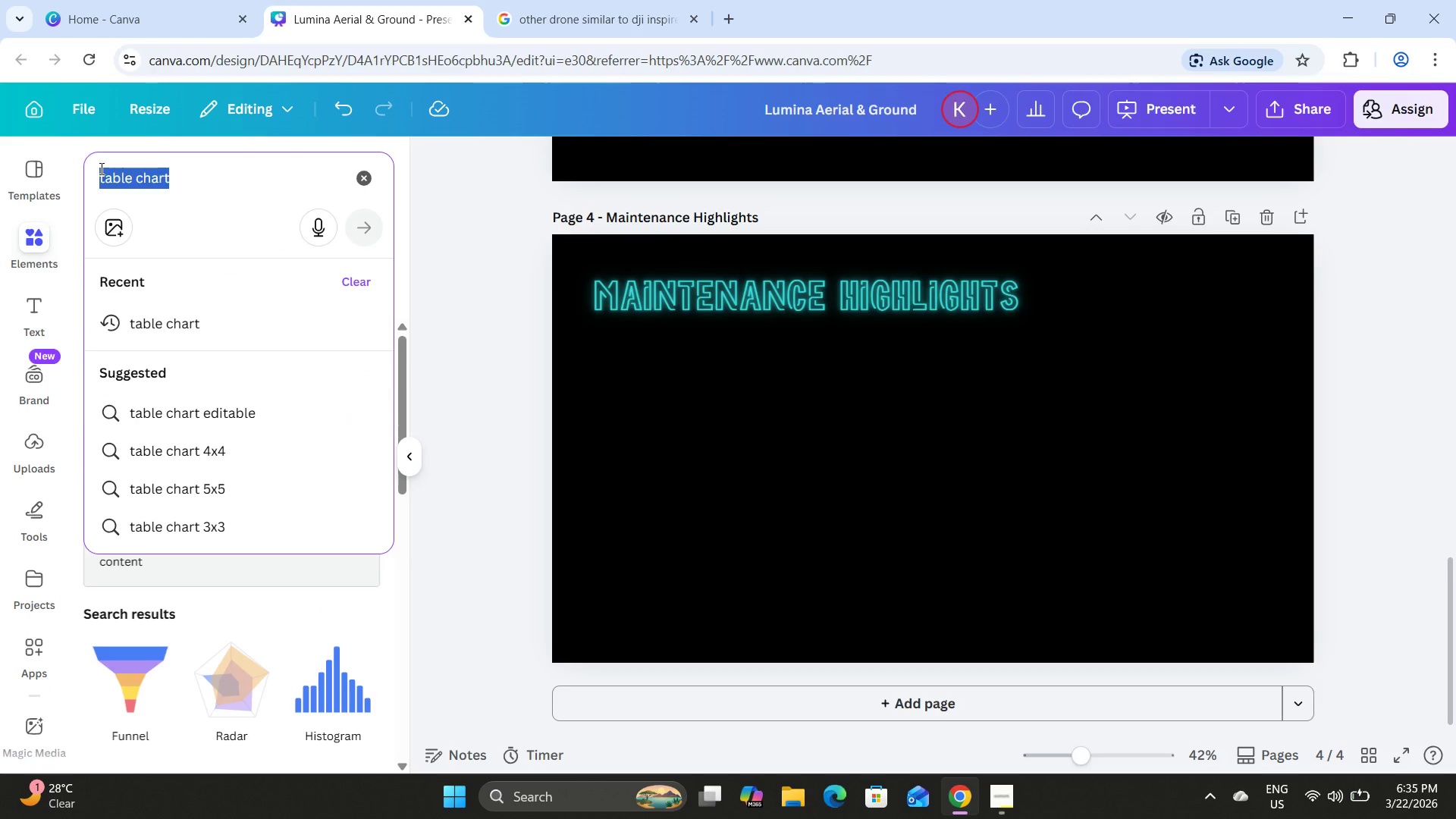 
key(Backspace)
 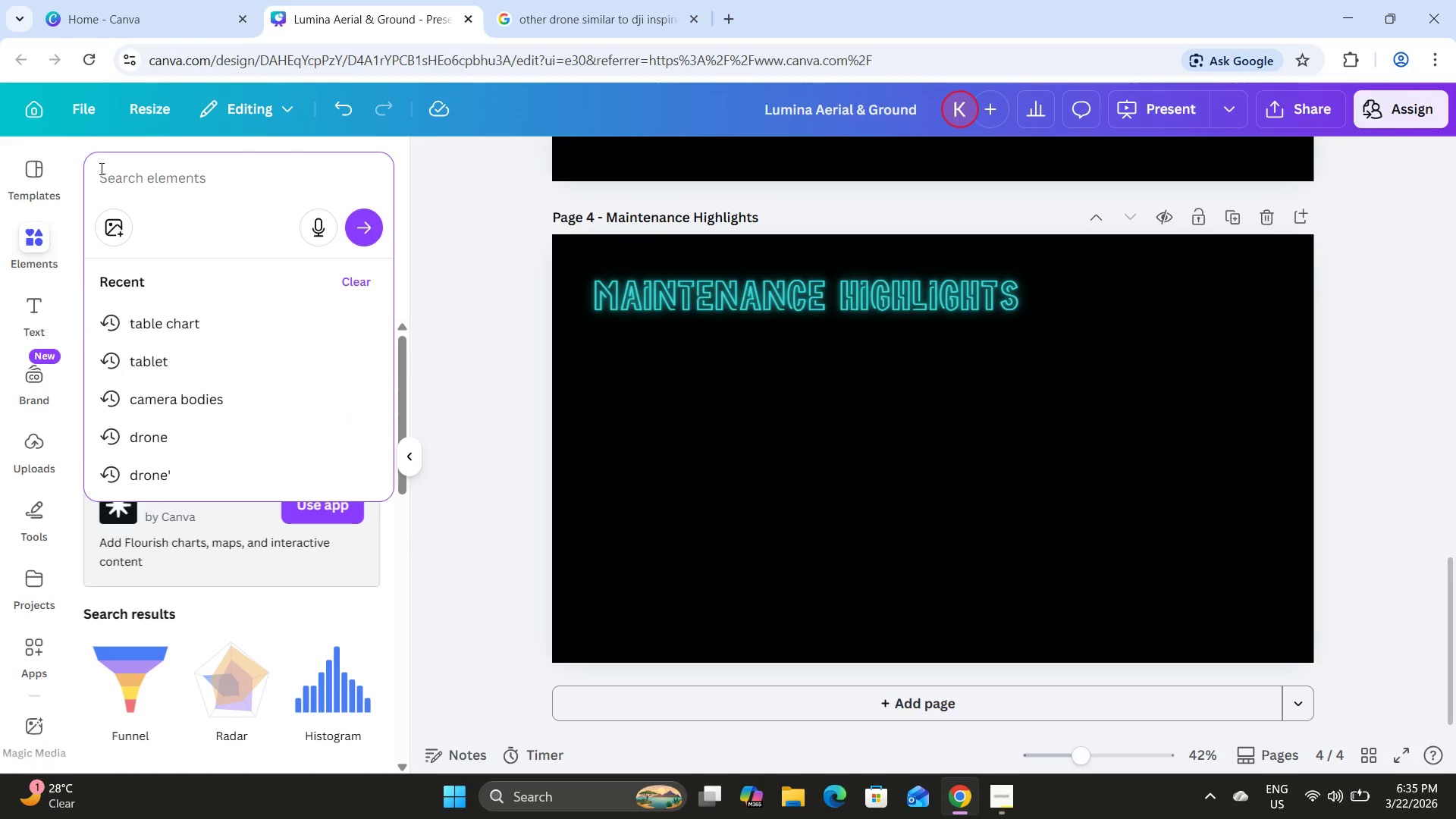 
key(Enter)
 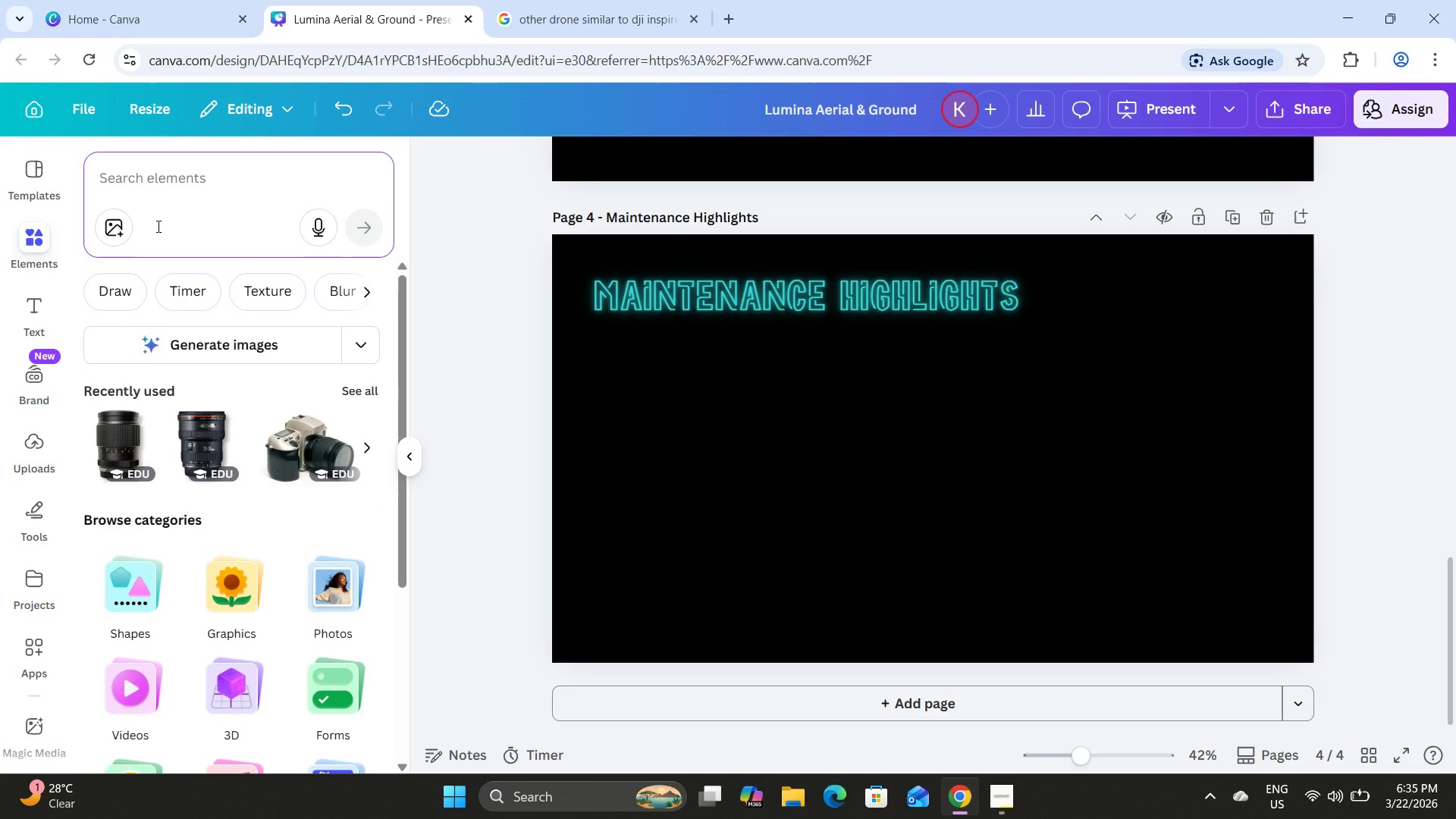 
type(table chae)
key(Backspace)
type(rt)
 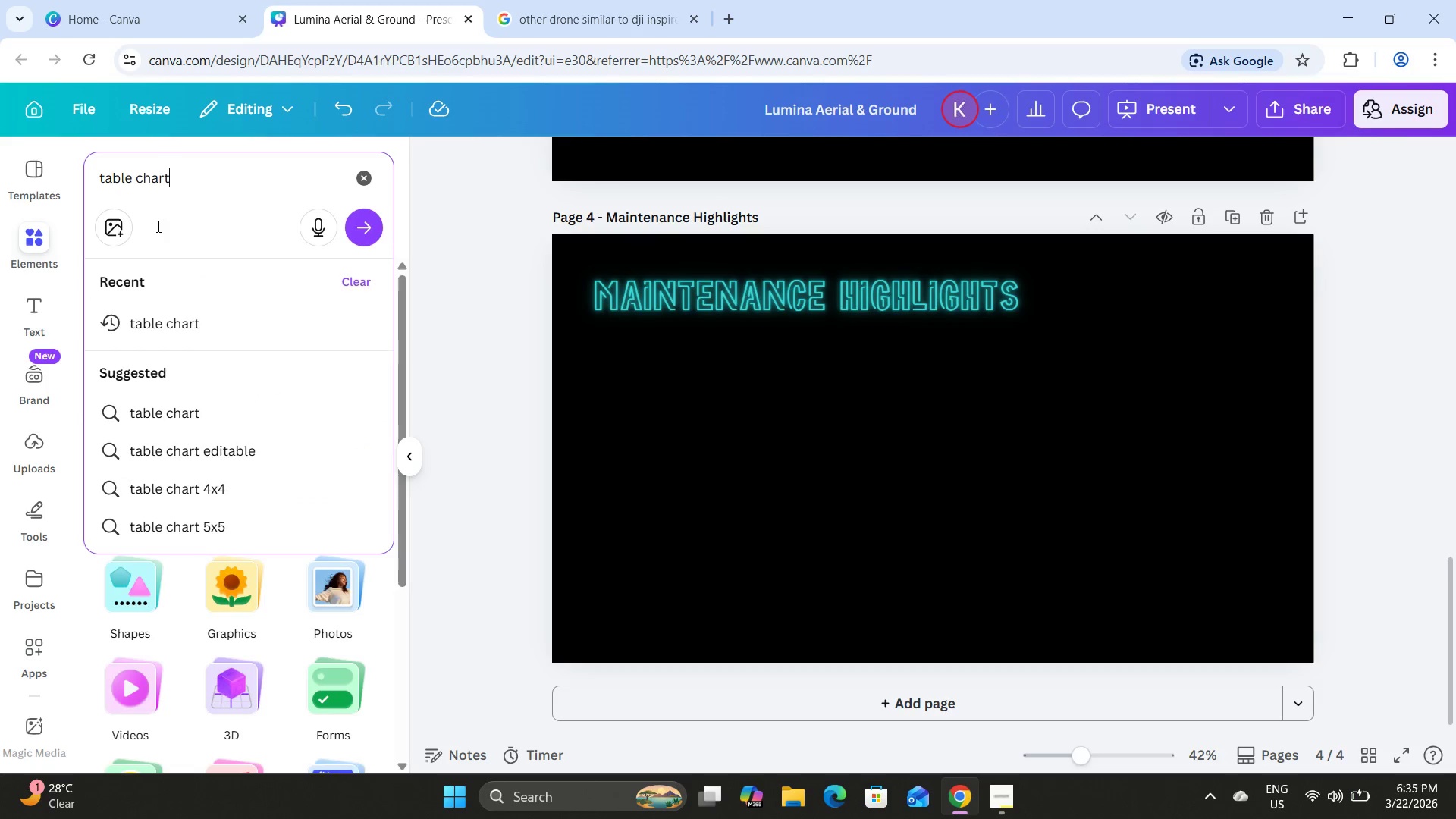 
key(Enter)
 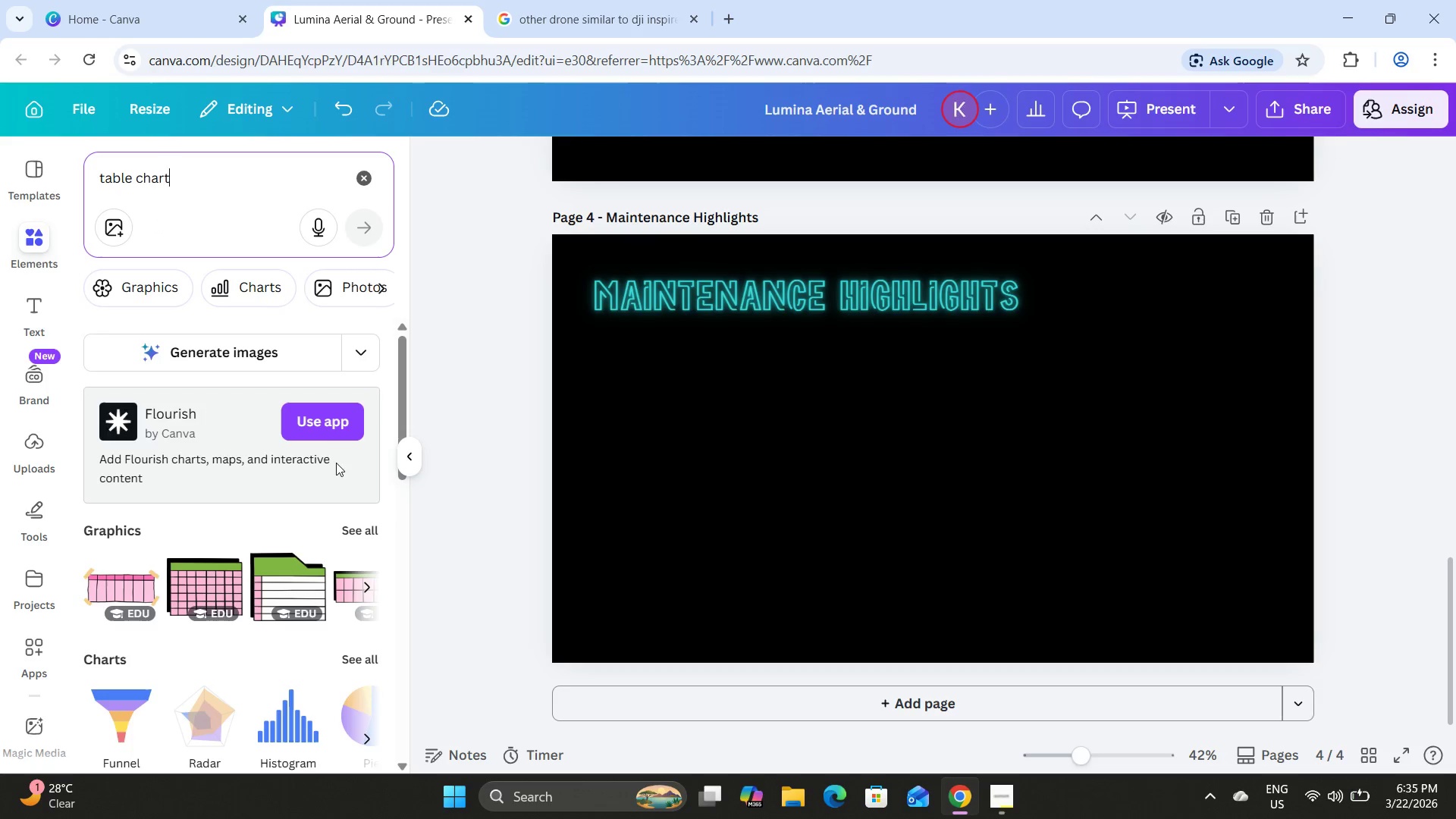 
scroll: coordinate [279, 485], scroll_direction: down, amount: 3.0
 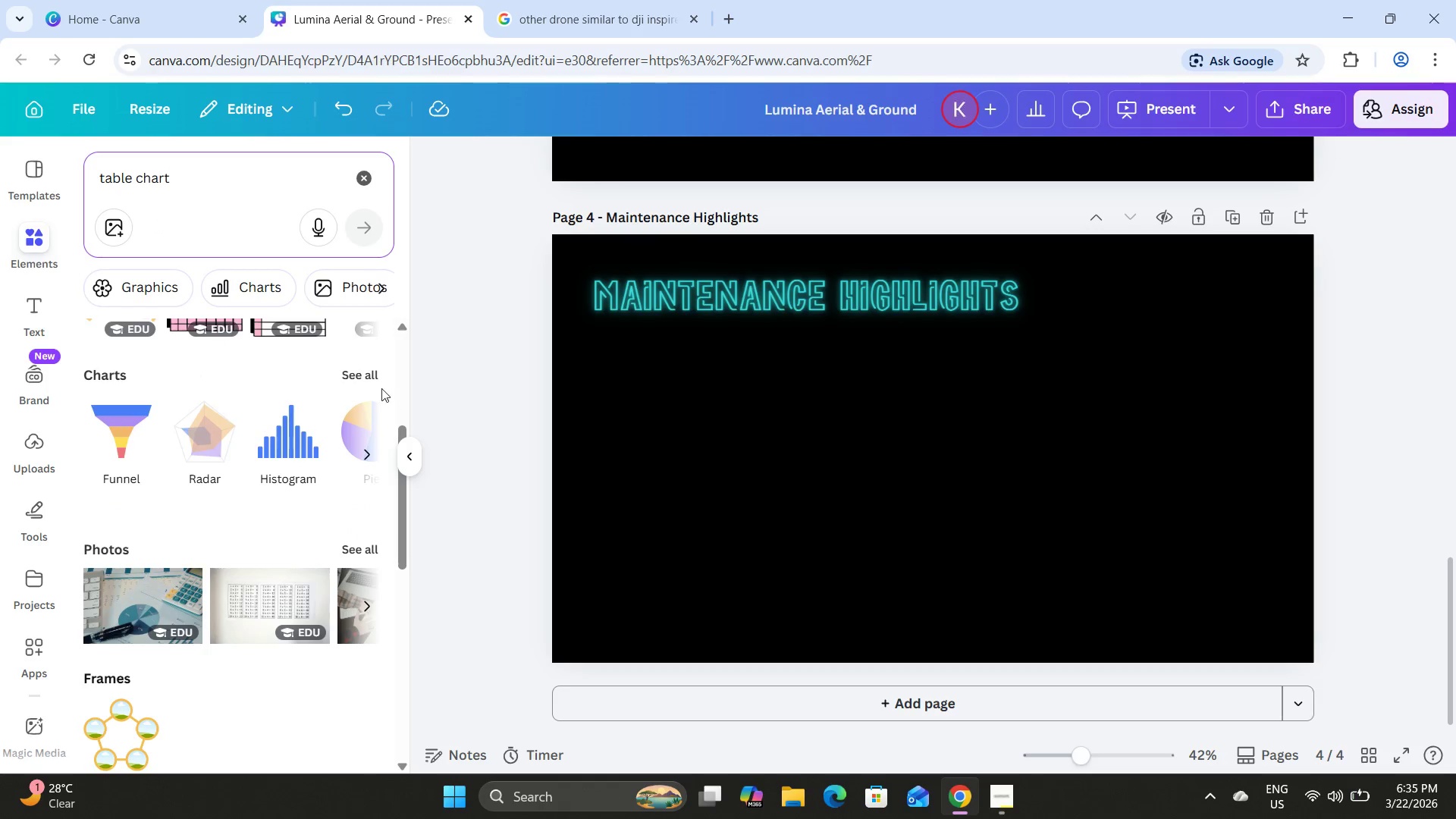 
left_click([356, 372])
 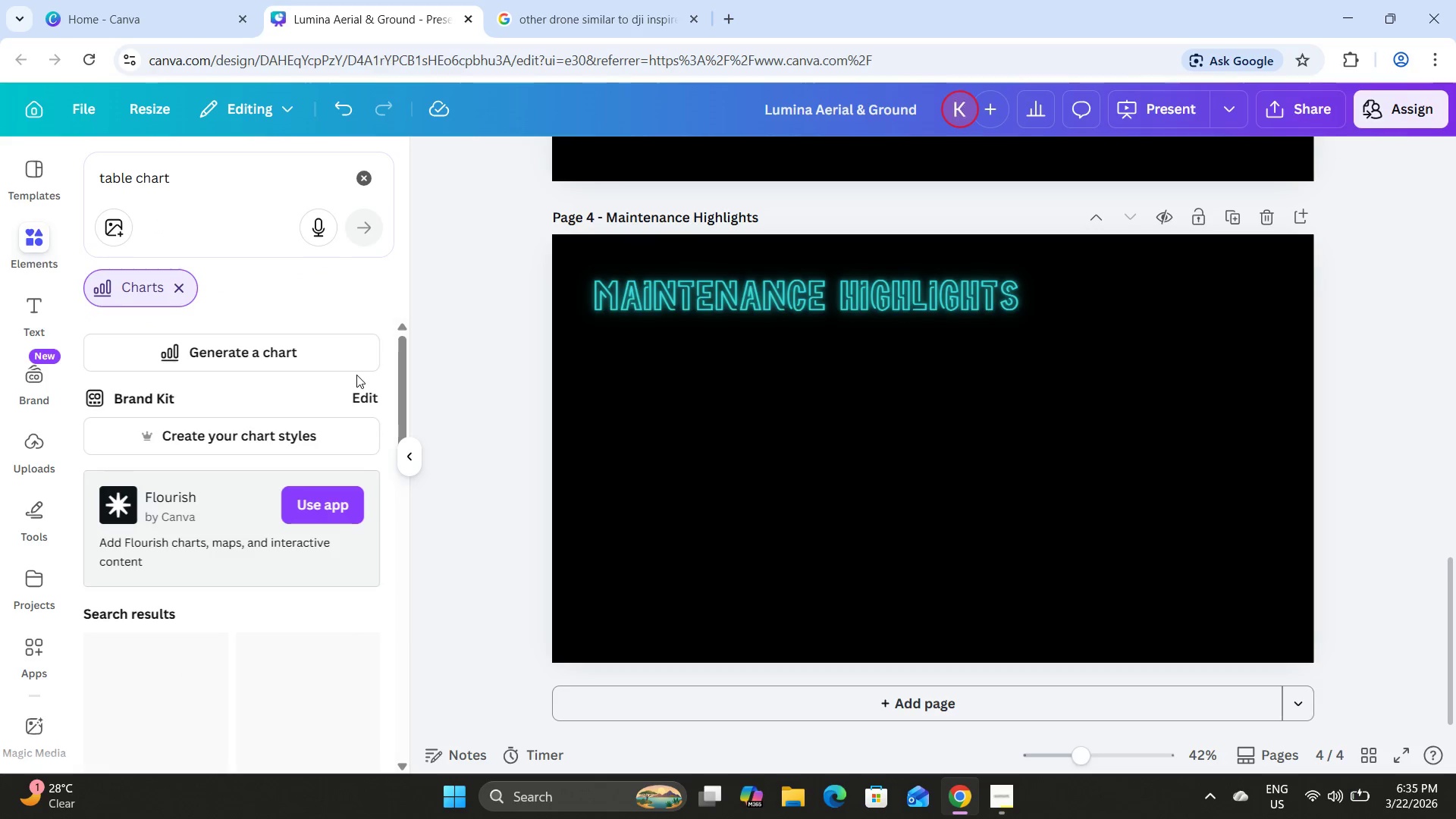 
scroll: coordinate [356, 375], scroll_direction: down, amount: 4.0
 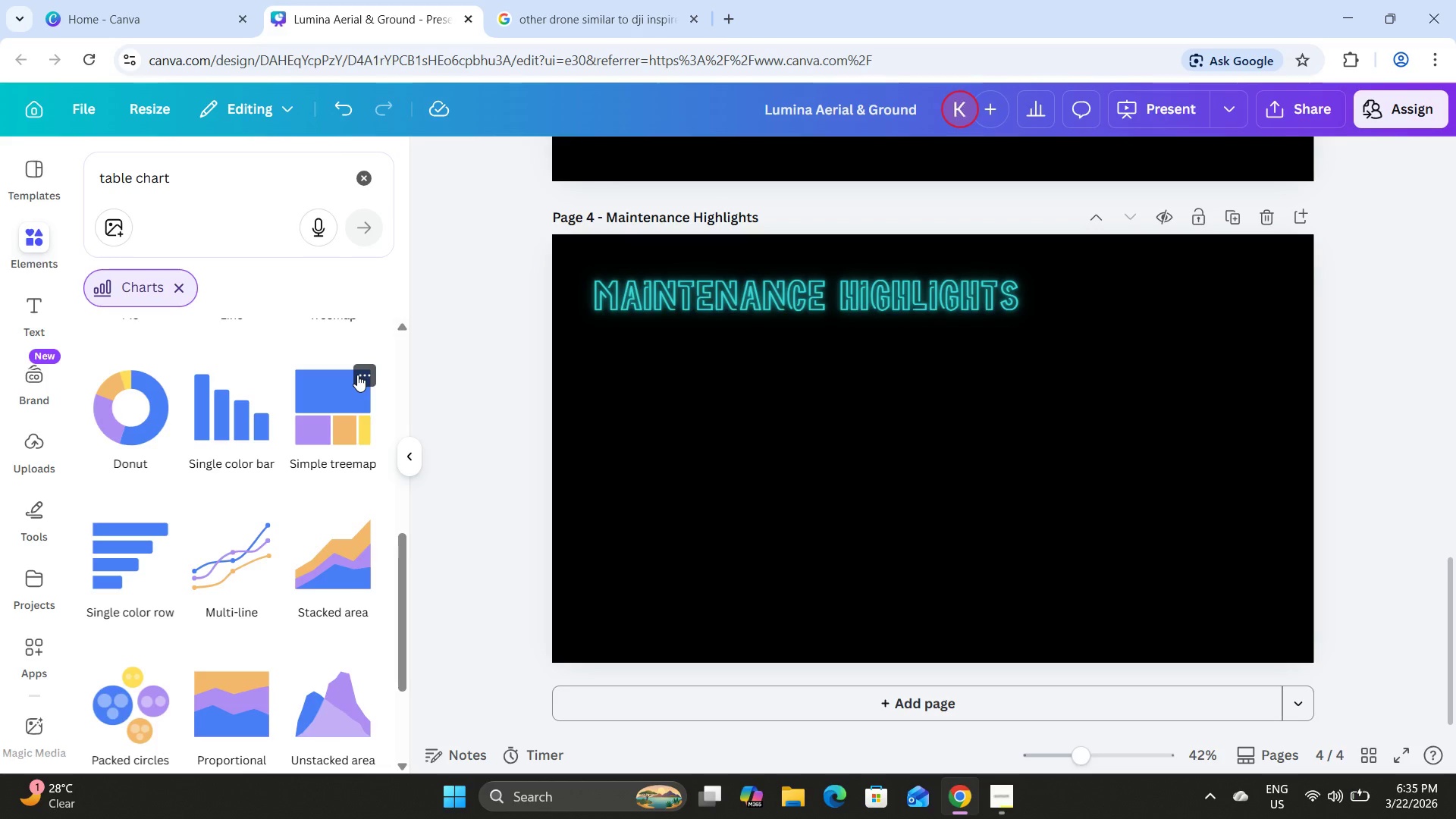 
wait(6.55)
 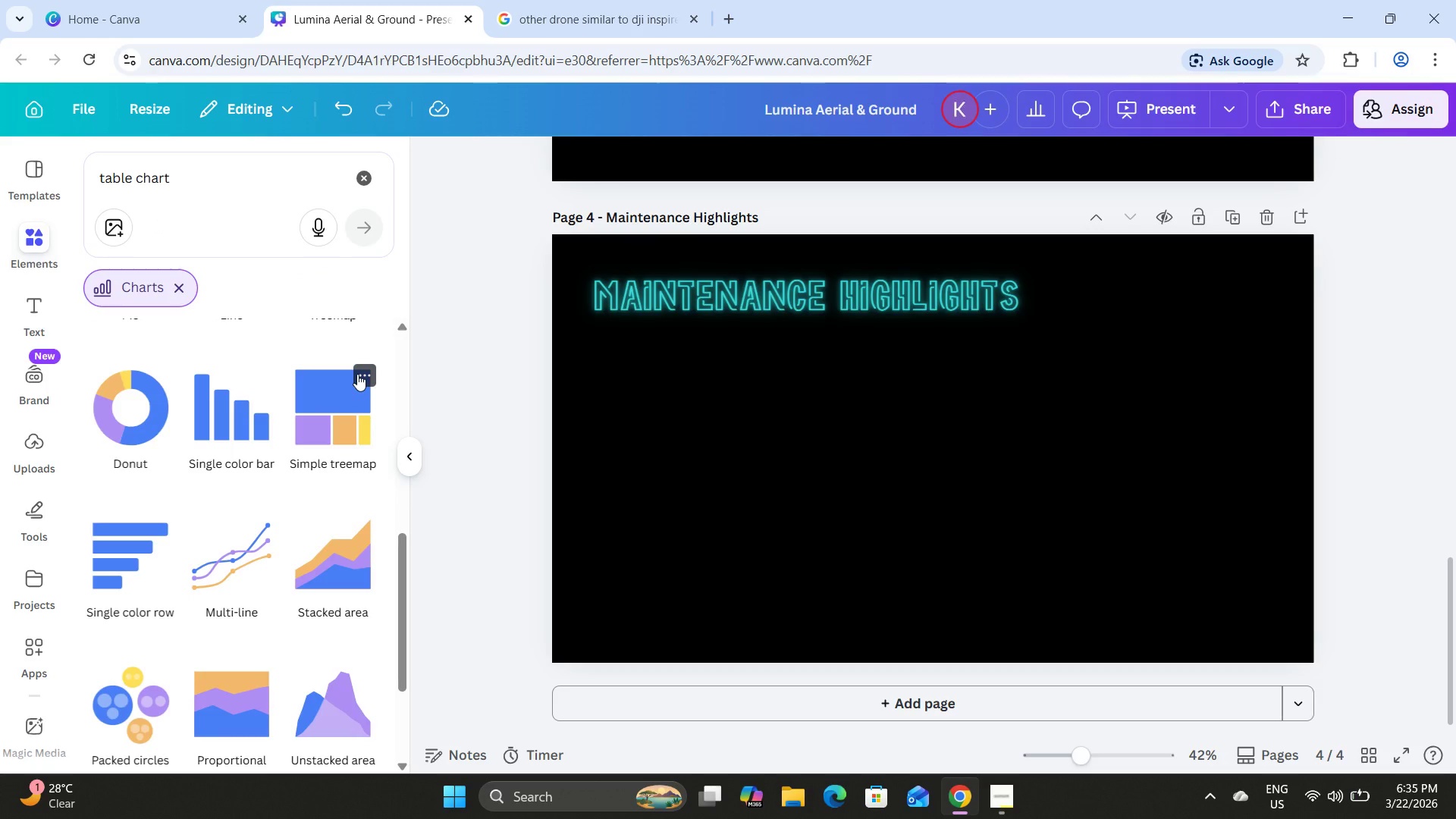 
scroll: coordinate [315, 607], scroll_direction: down, amount: 4.0
 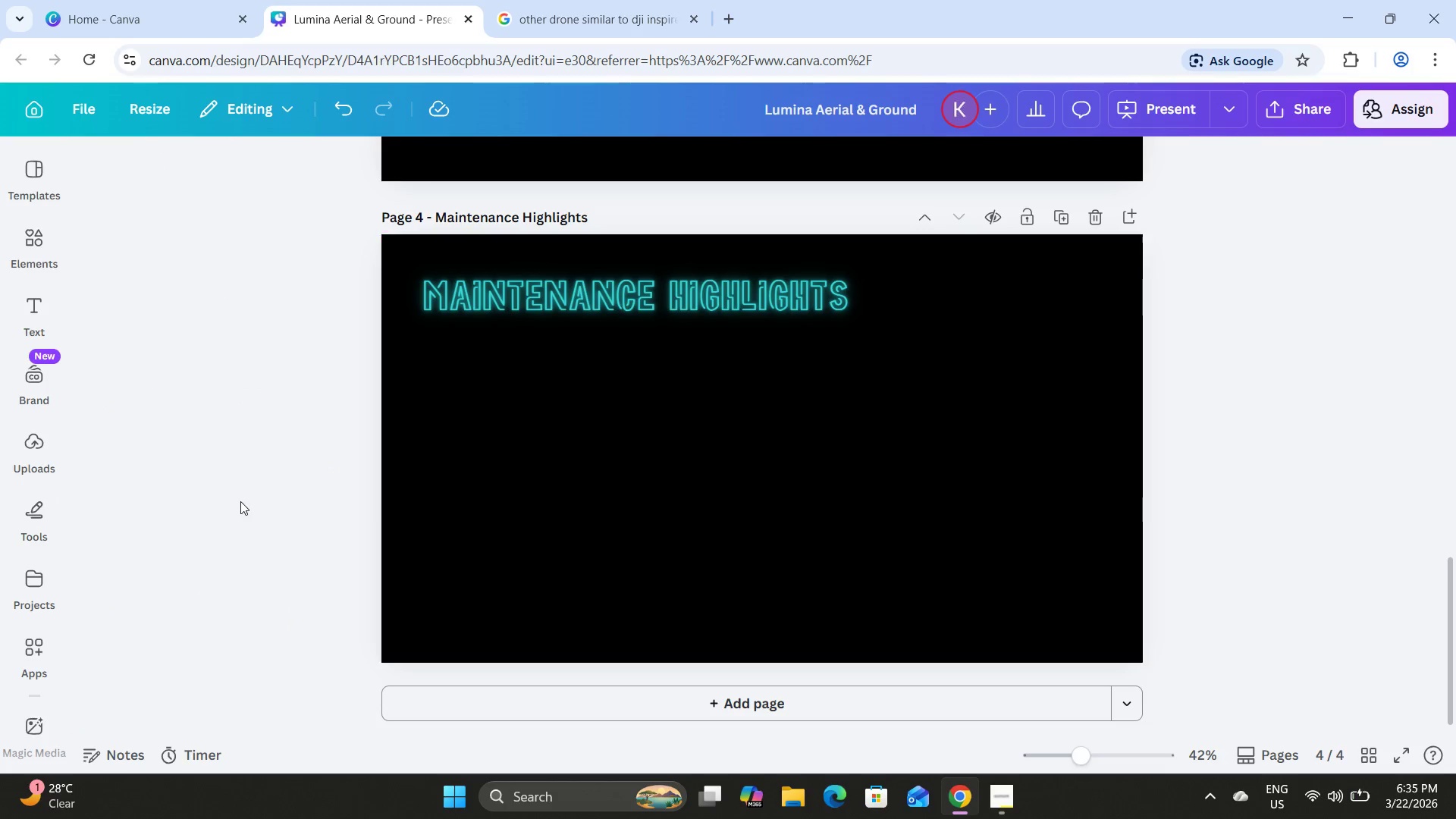 
wait(6.68)
 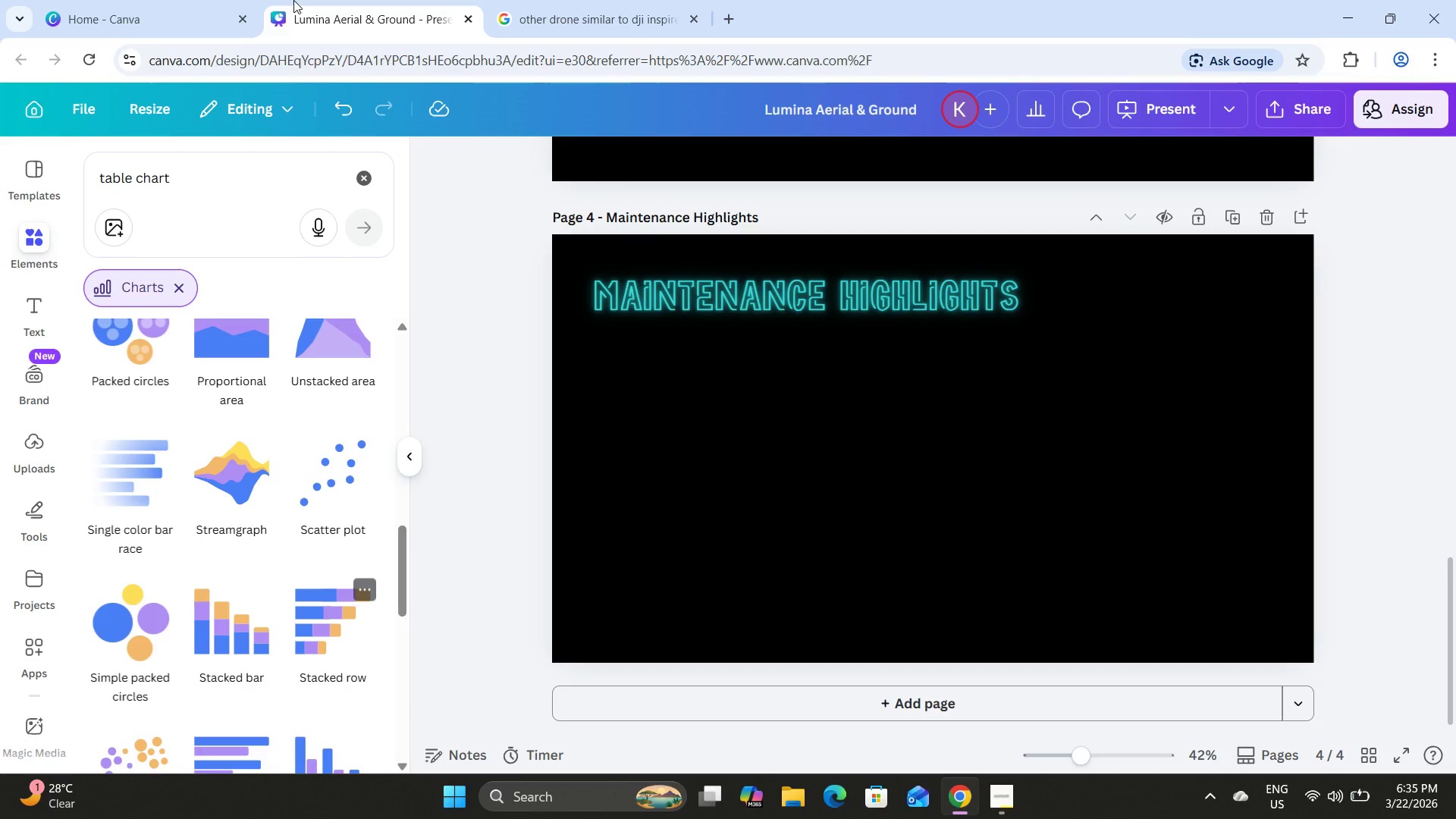 
left_click([224, 182])
 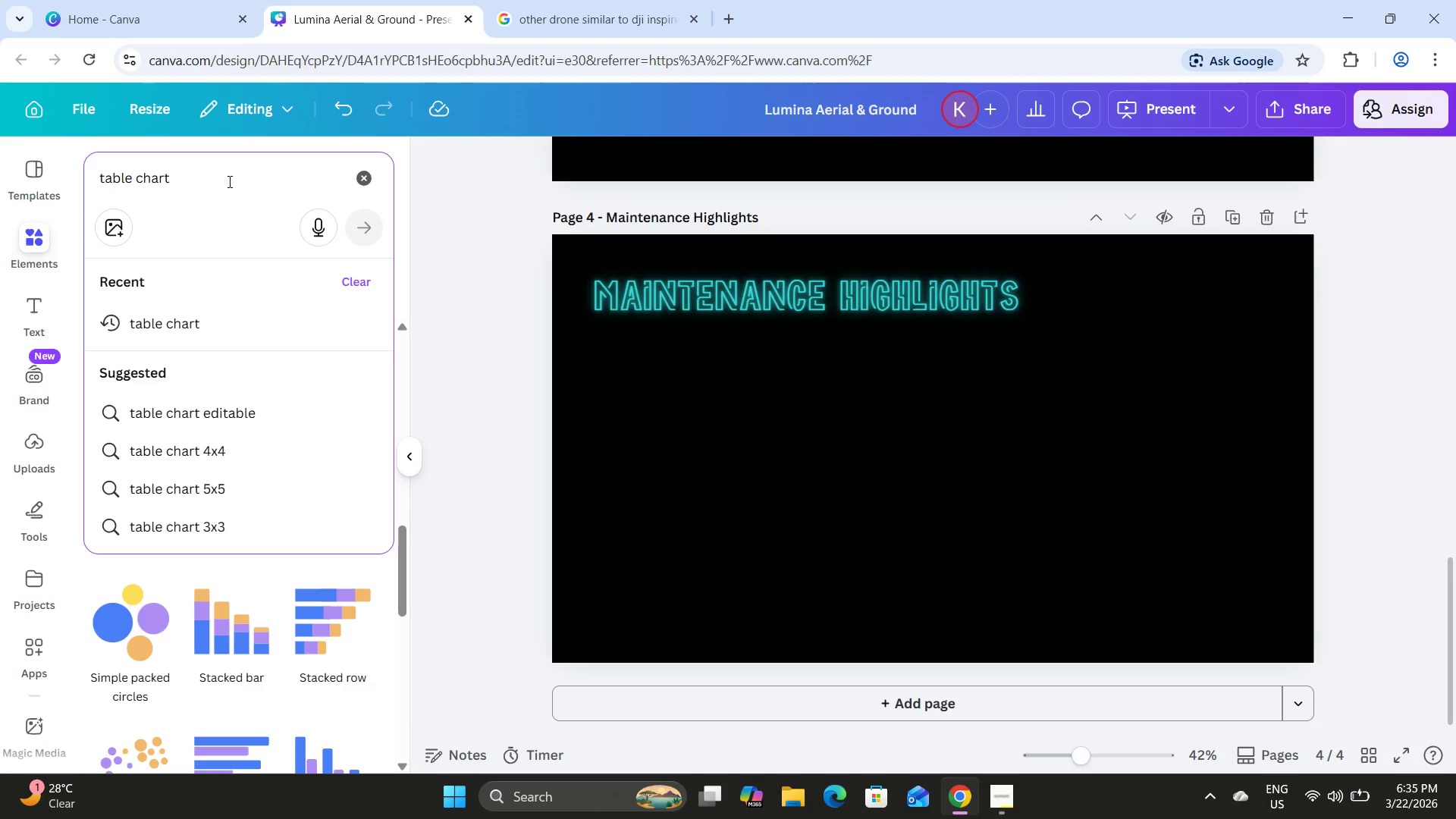 
key(Backspace)
 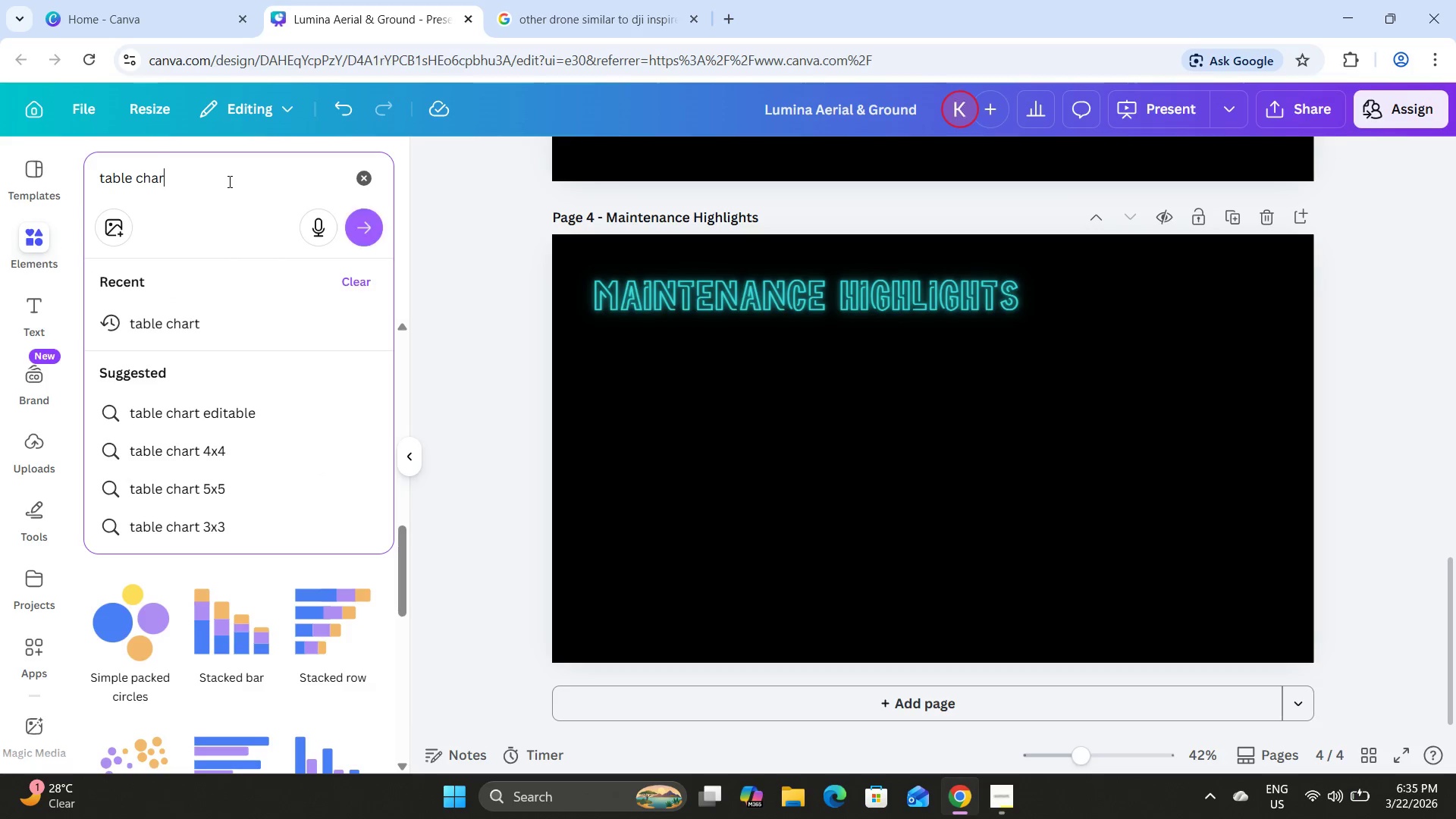 
key(Backspace)
 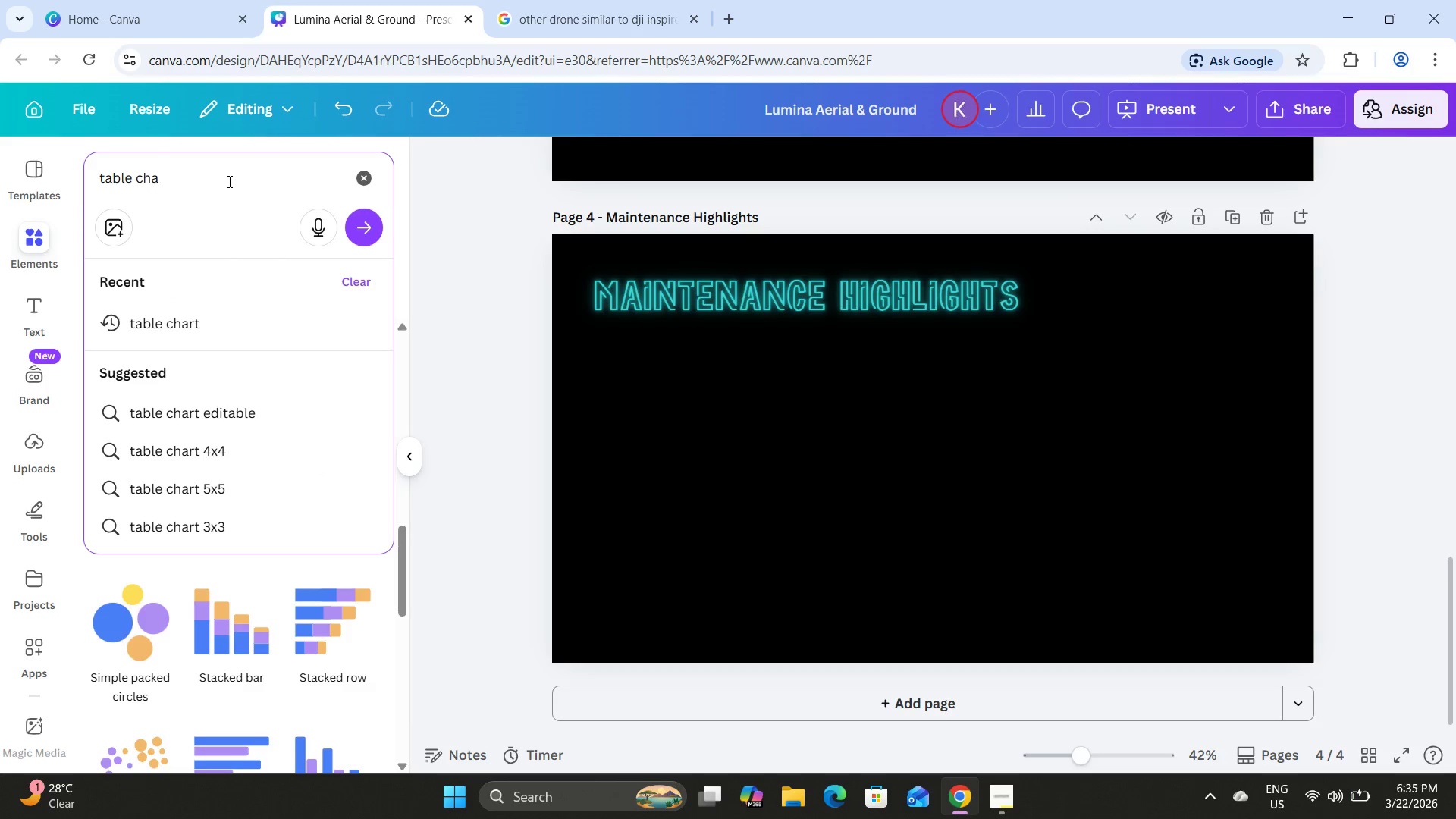 
key(Backspace)
 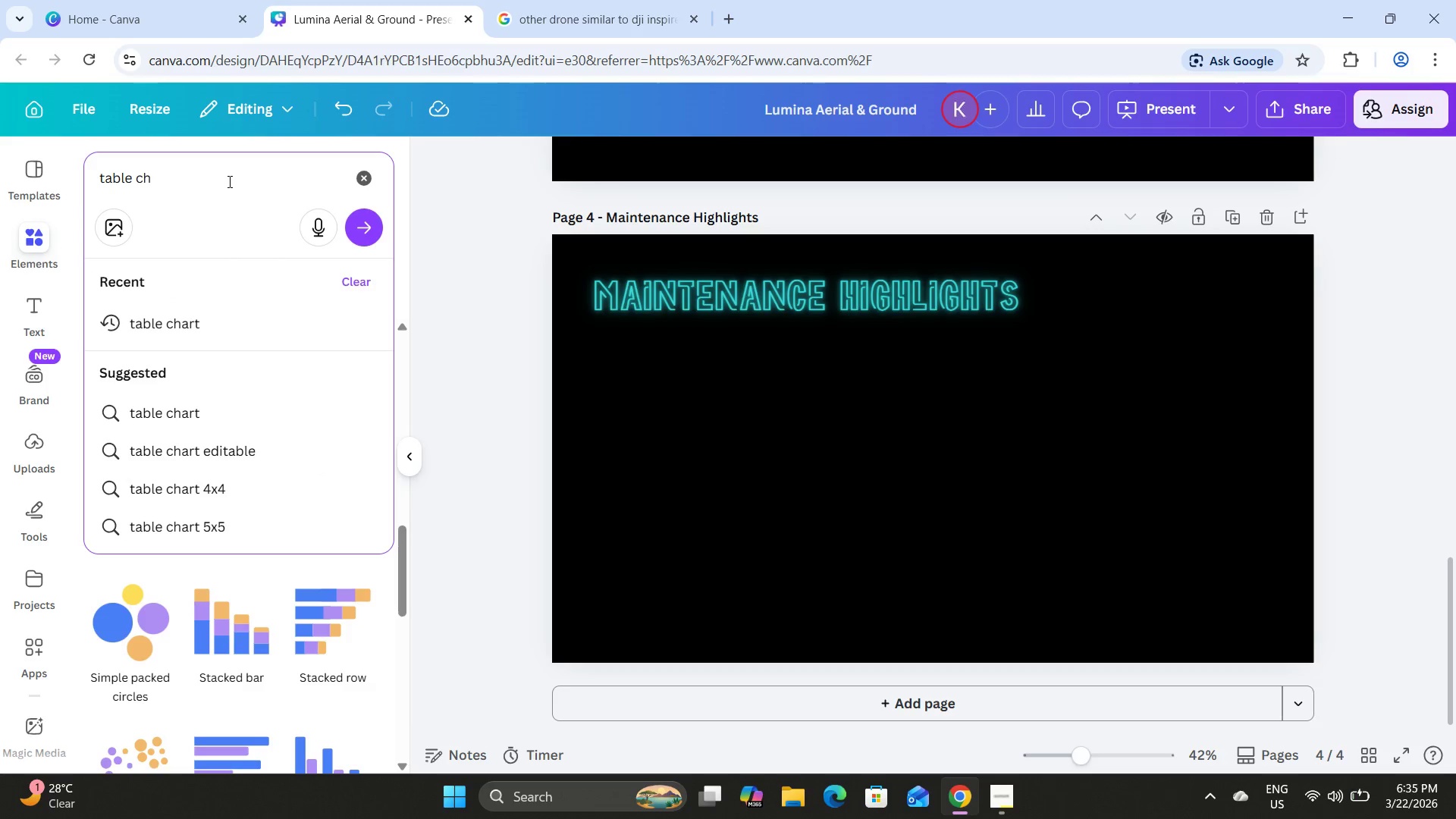 
key(Backspace)
 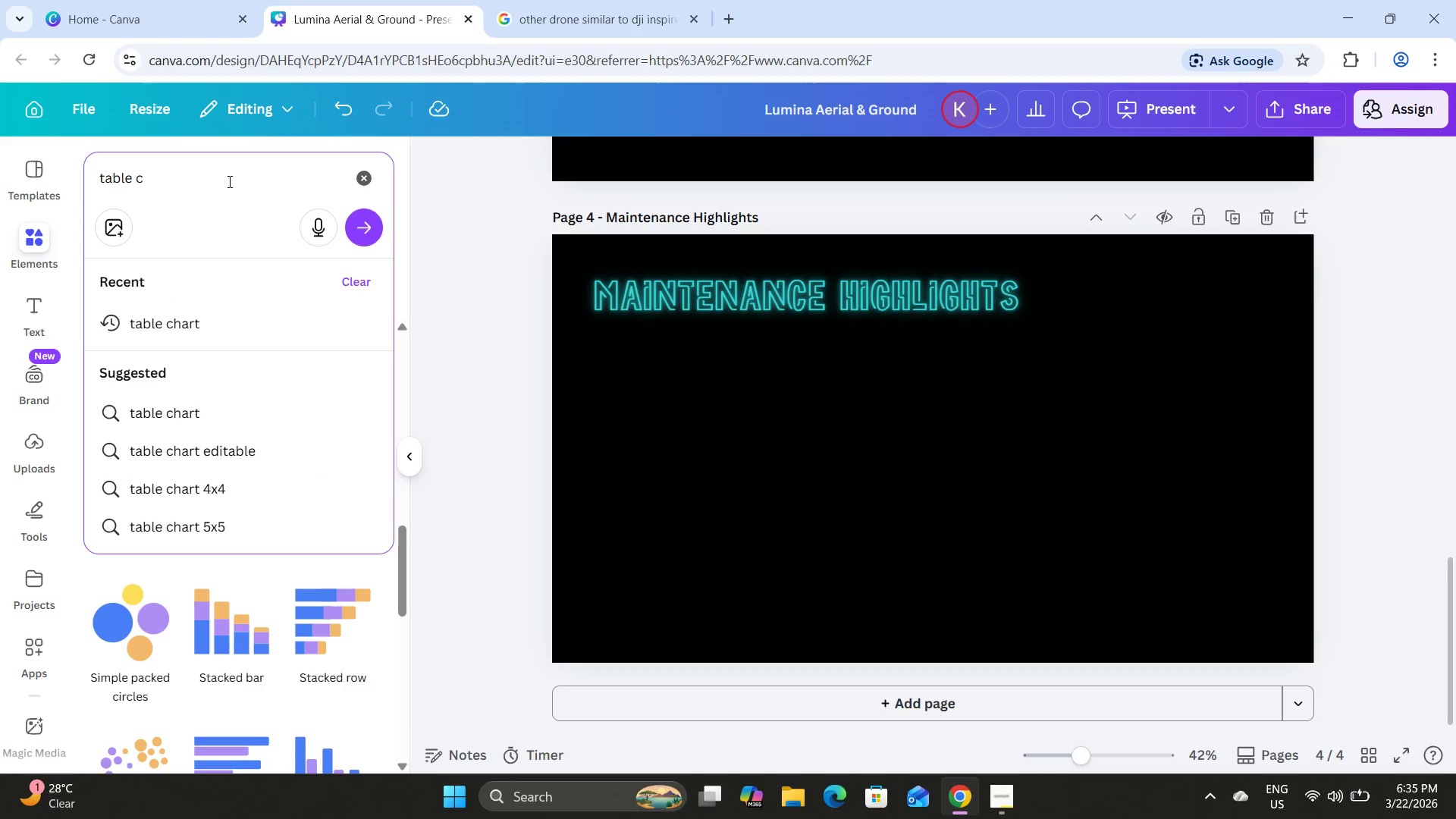 
key(Backspace)
 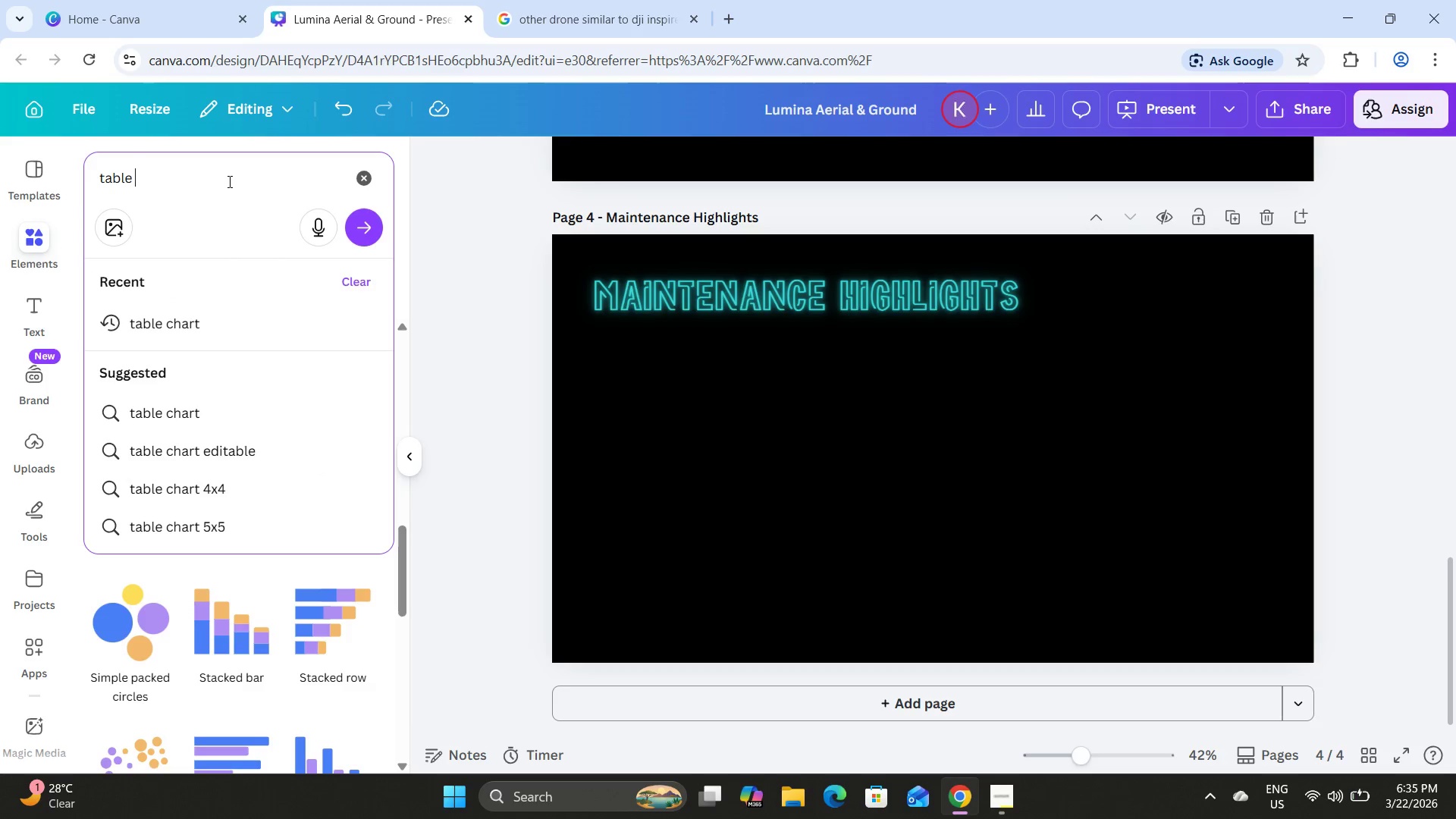 
key(Backspace)
 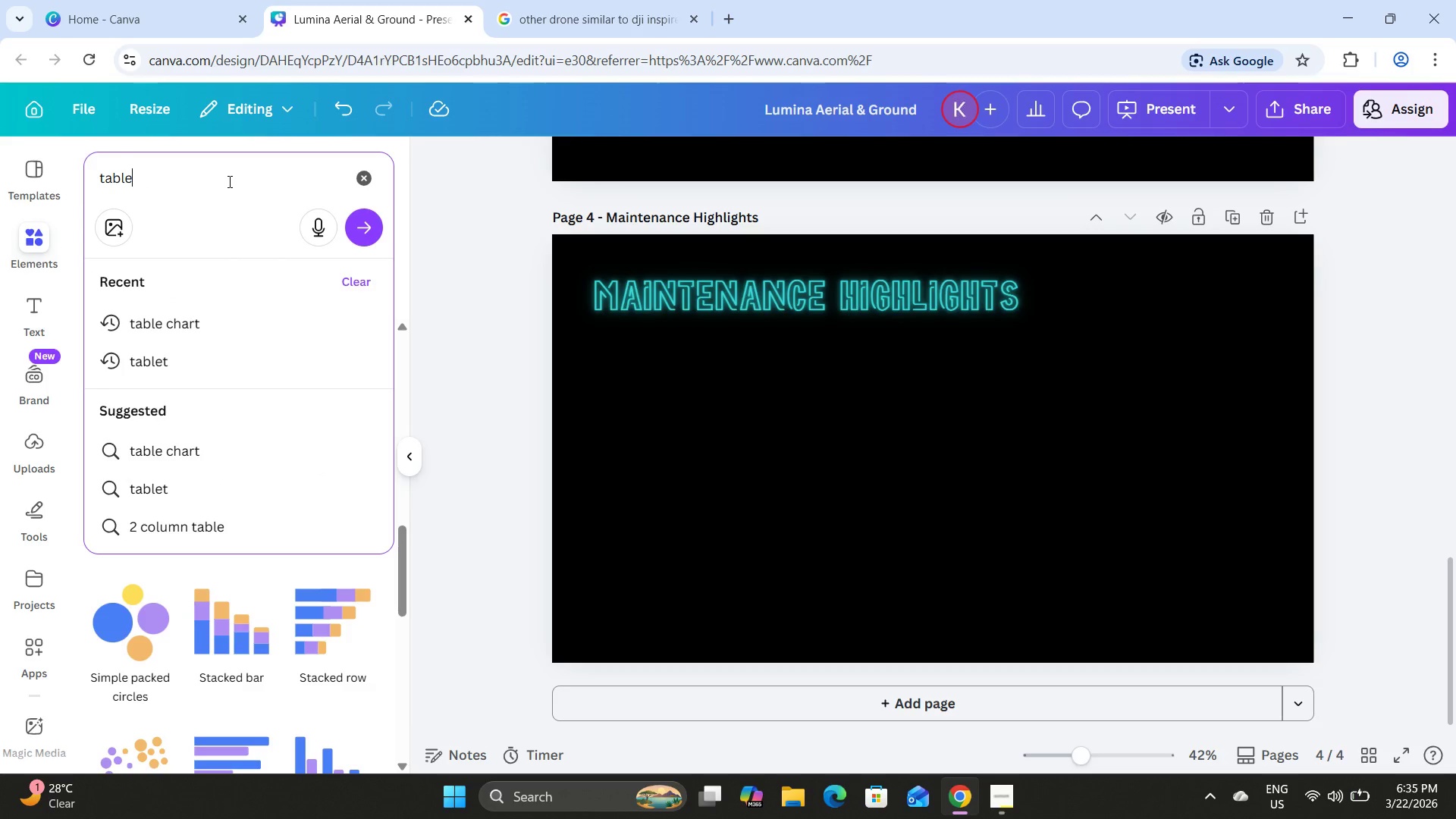 
key(Enter)
 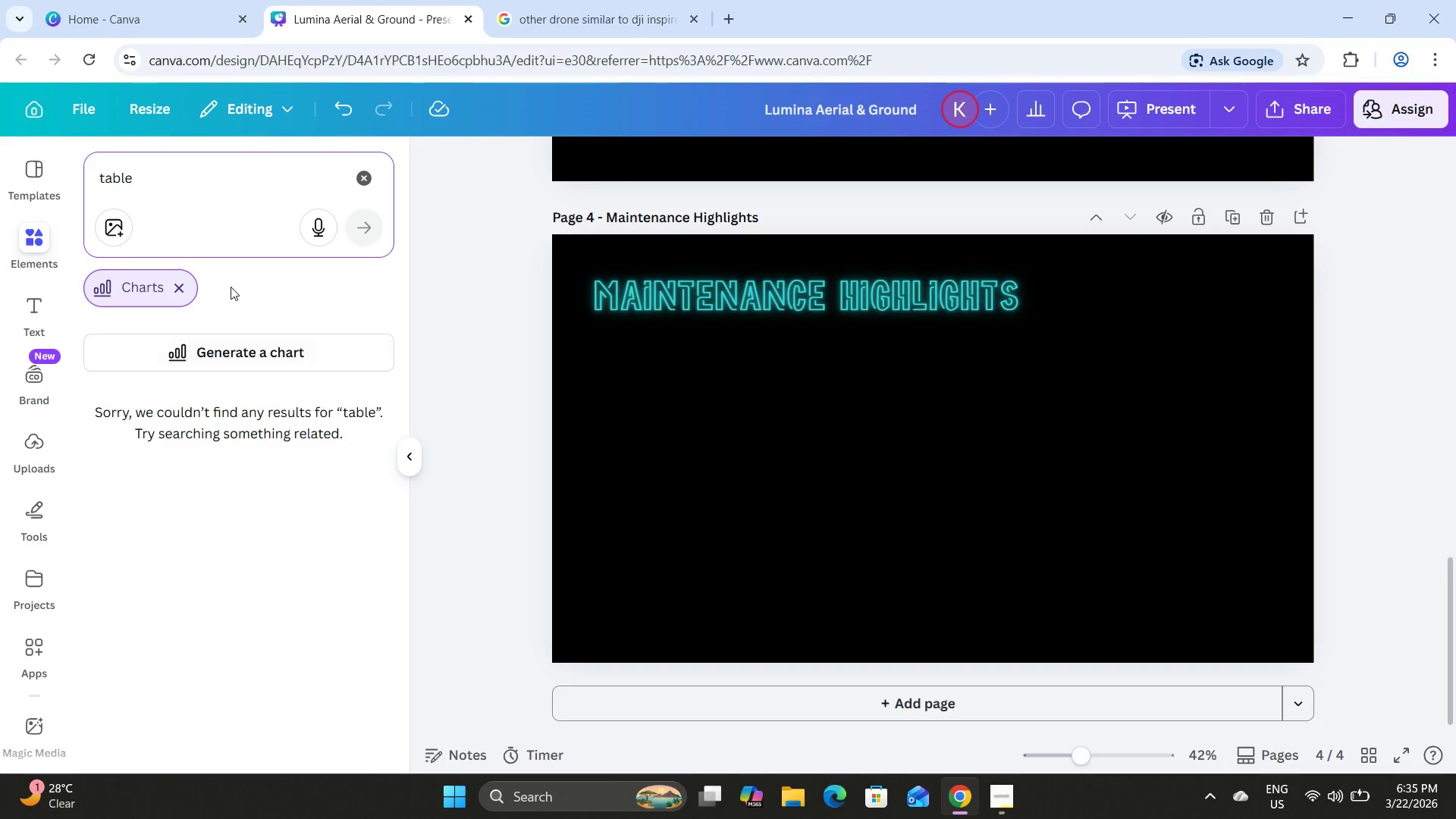 
left_click([171, 285])
 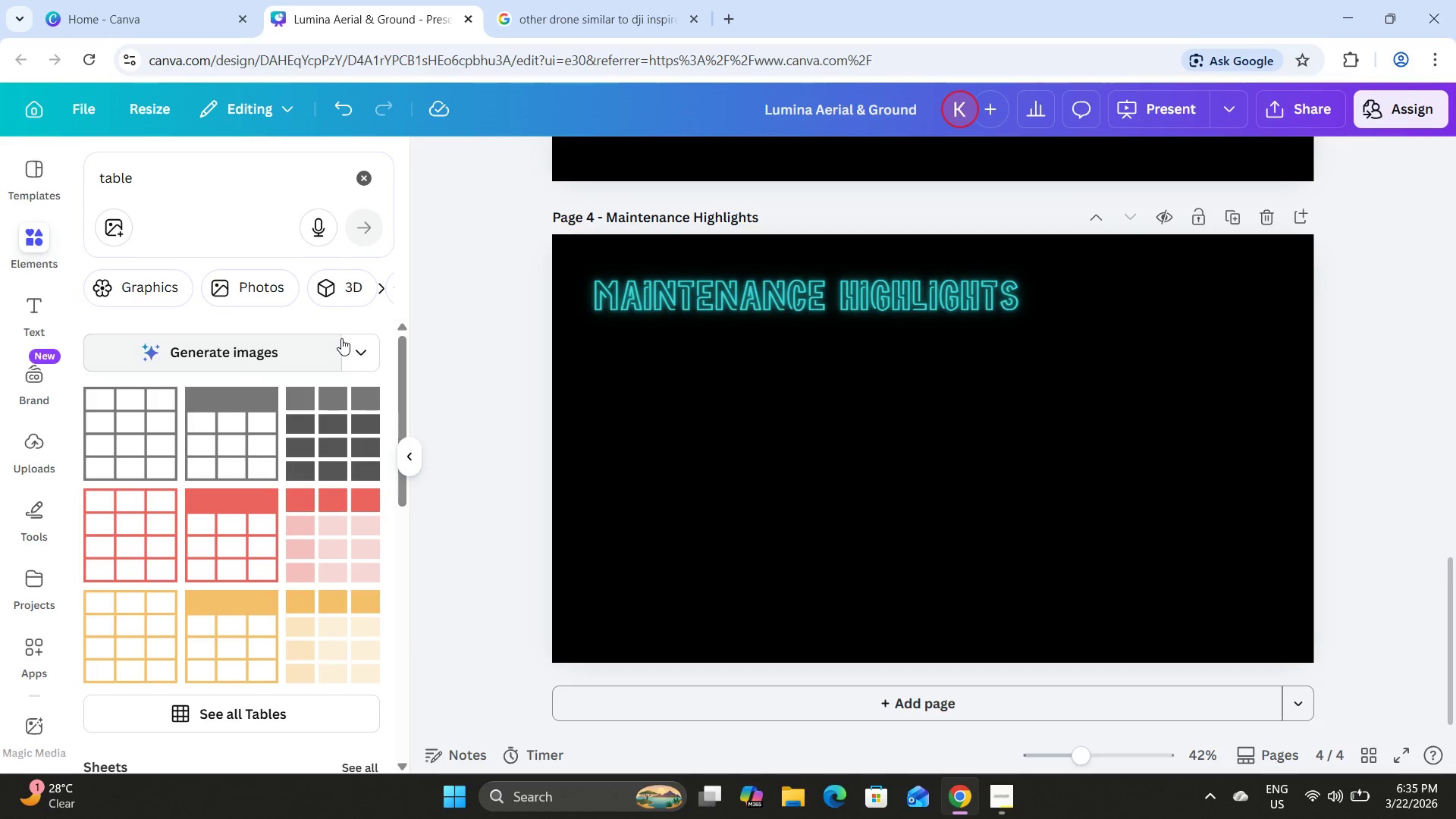 
left_click([136, 429])
 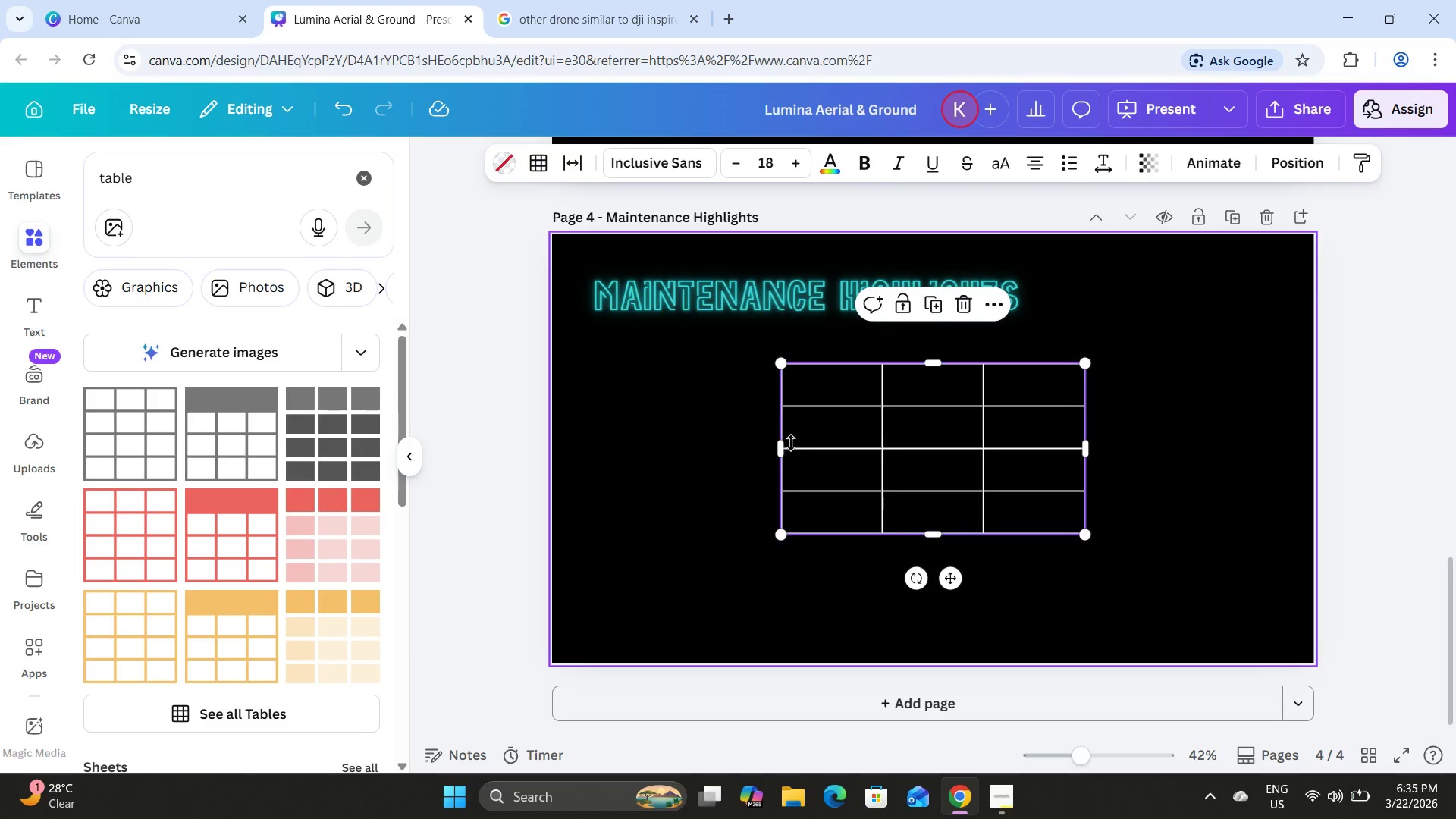 
left_click_drag(start_coordinate=[943, 466], to_coordinate=[760, 445])
 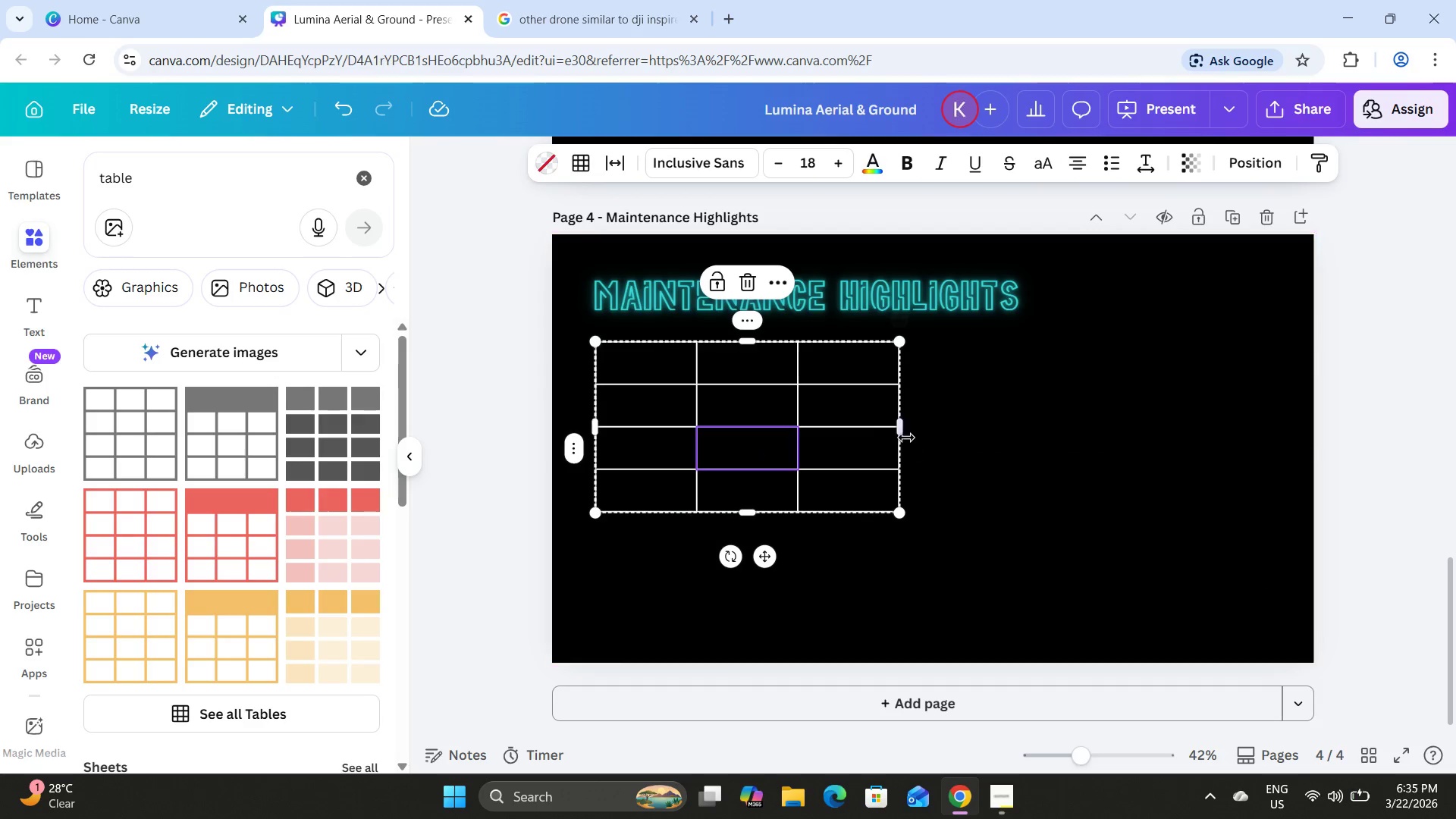 
left_click_drag(start_coordinate=[903, 418], to_coordinate=[1276, 456])
 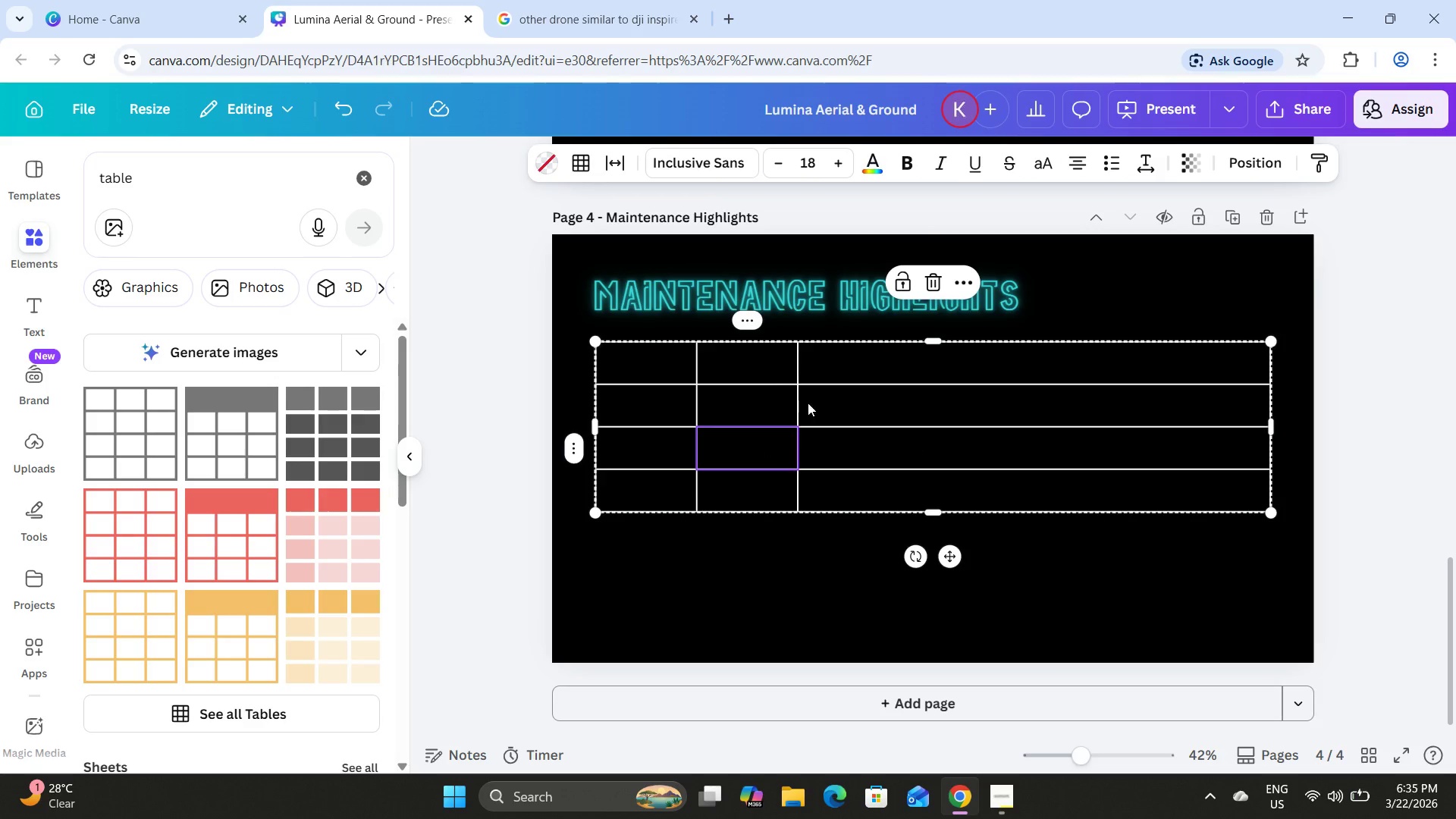 
left_click([777, 389])
 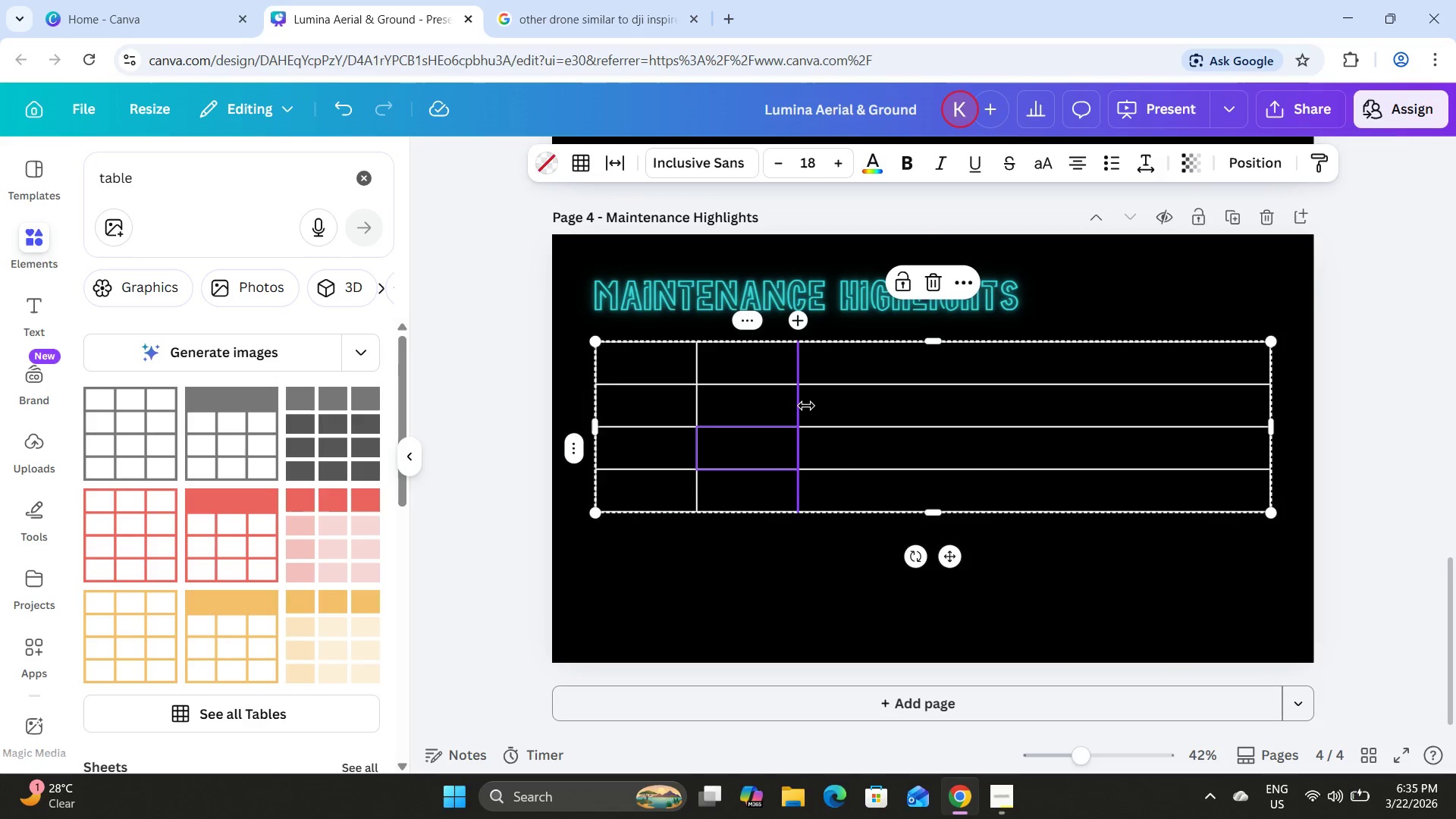 
left_click_drag(start_coordinate=[806, 406], to_coordinate=[952, 428])
 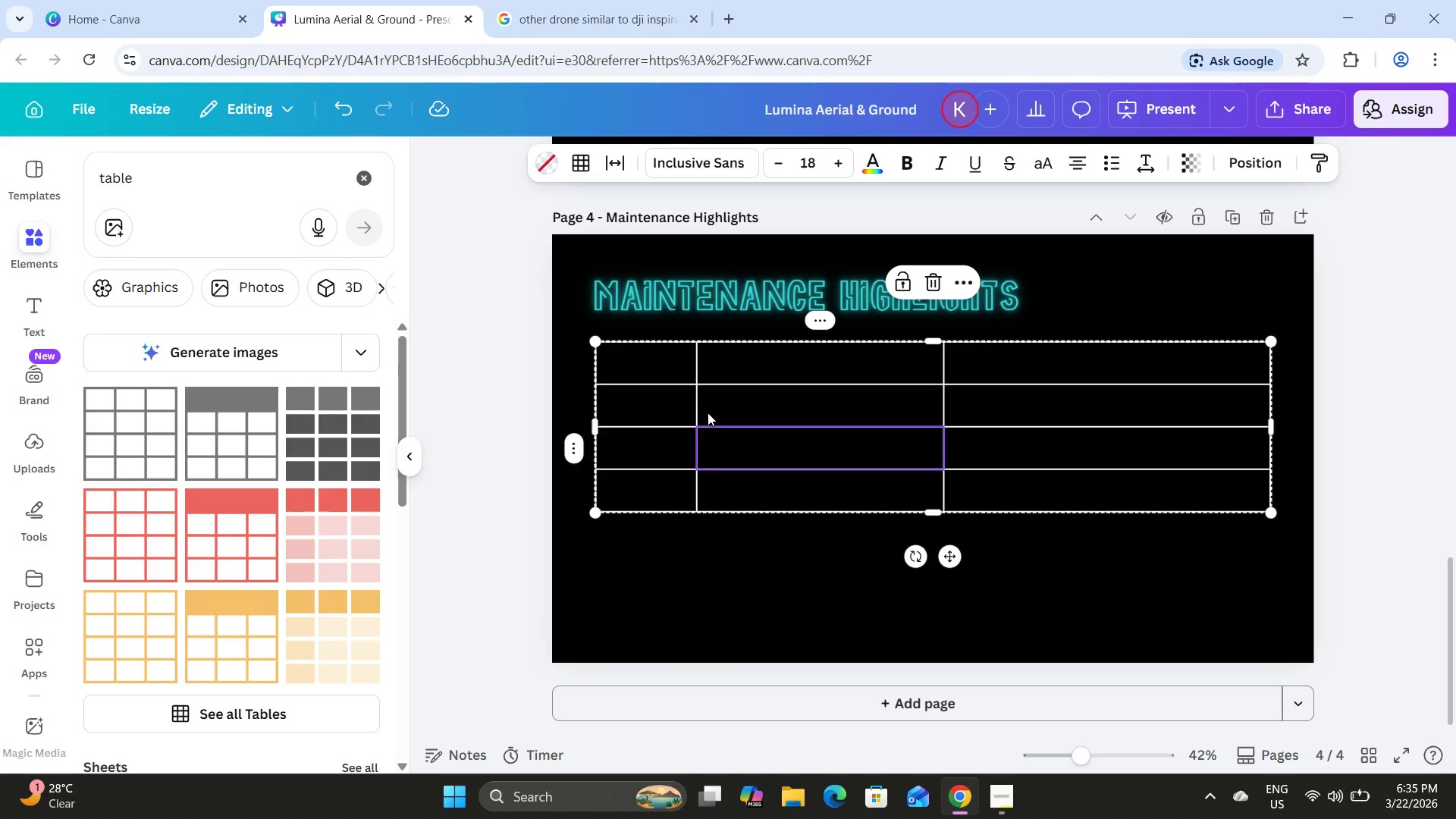 
left_click_drag(start_coordinate=[704, 410], to_coordinate=[830, 422])
 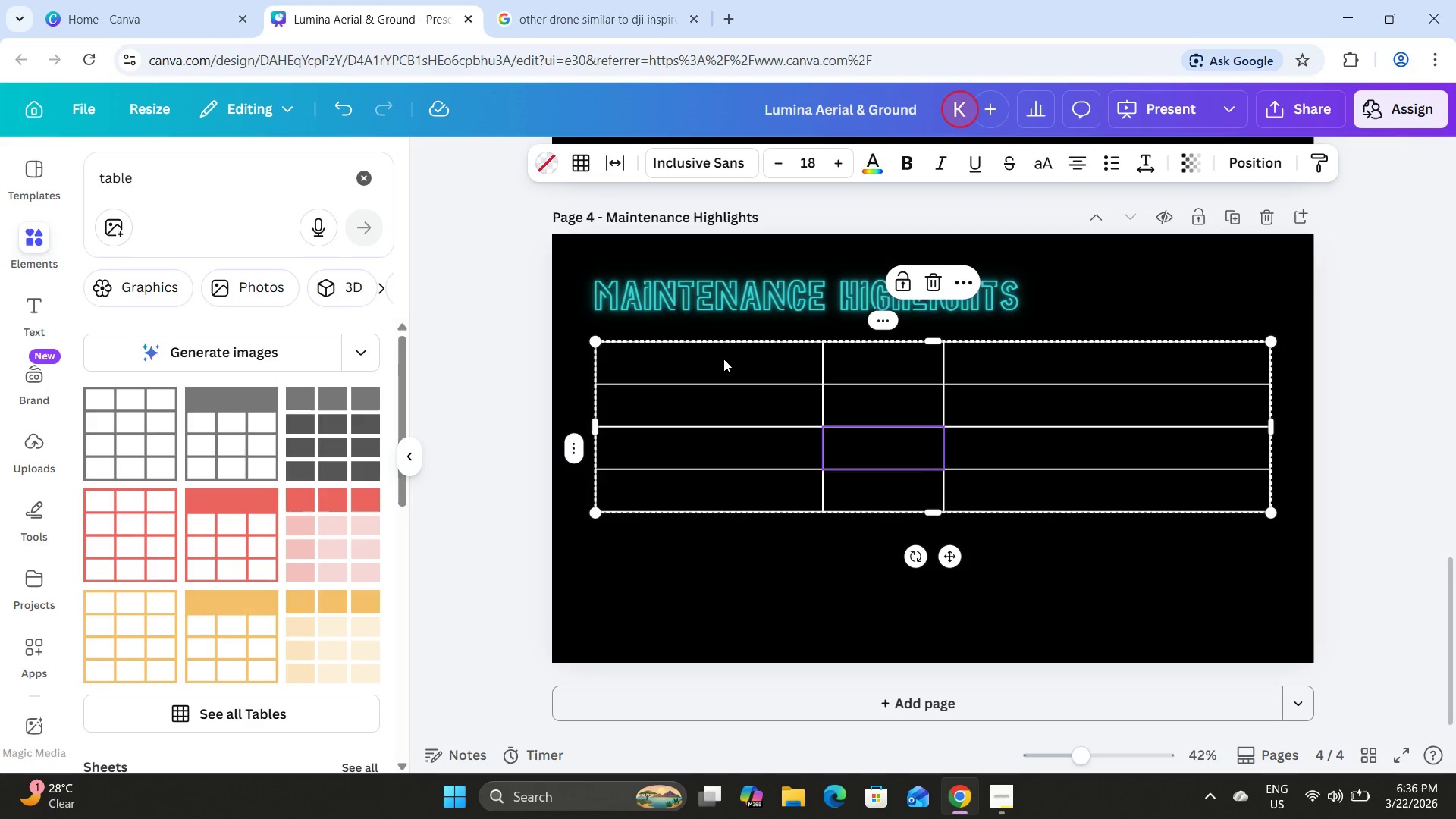 
double_click([723, 359])
 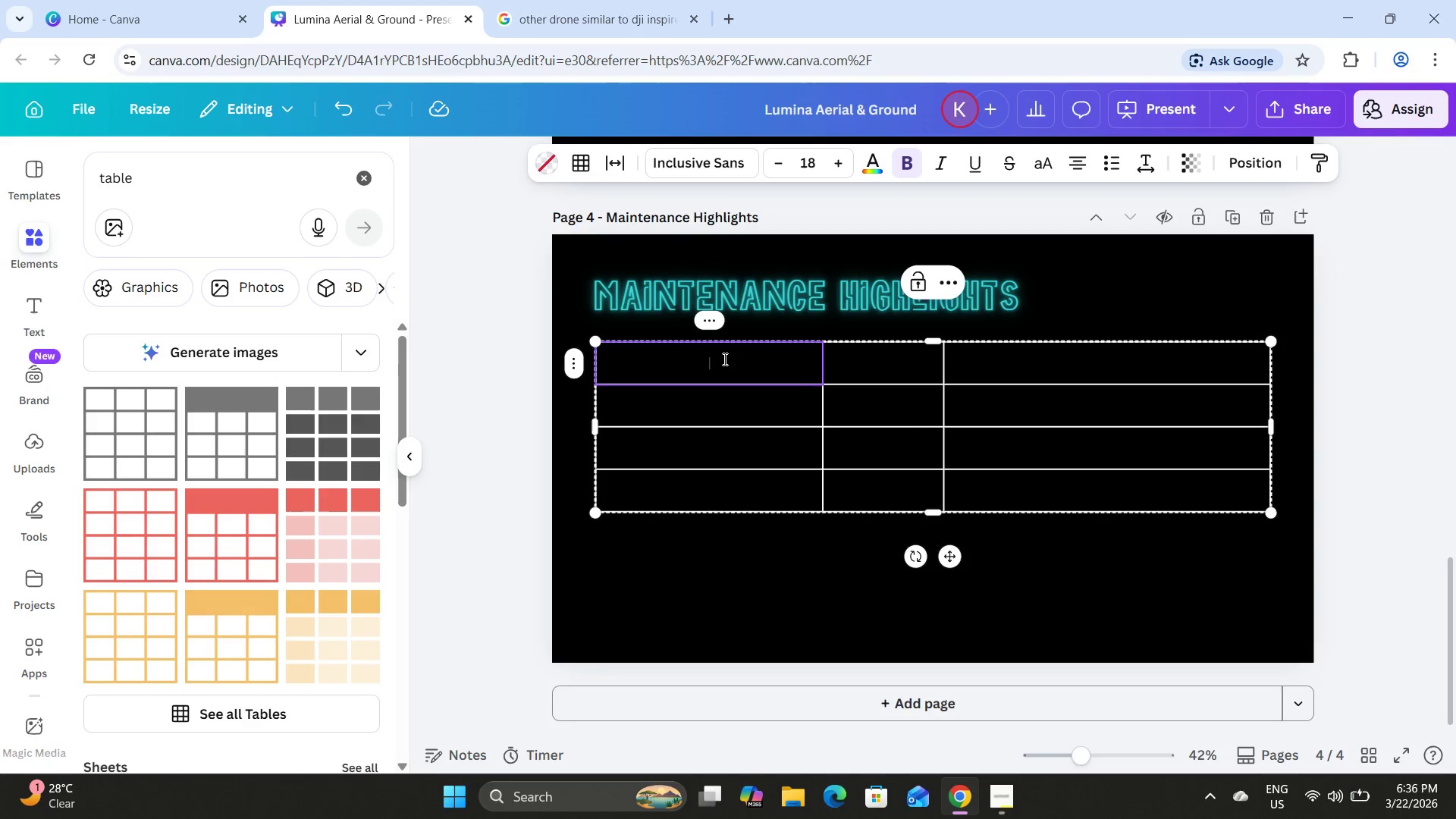 
triple_click([723, 359])
 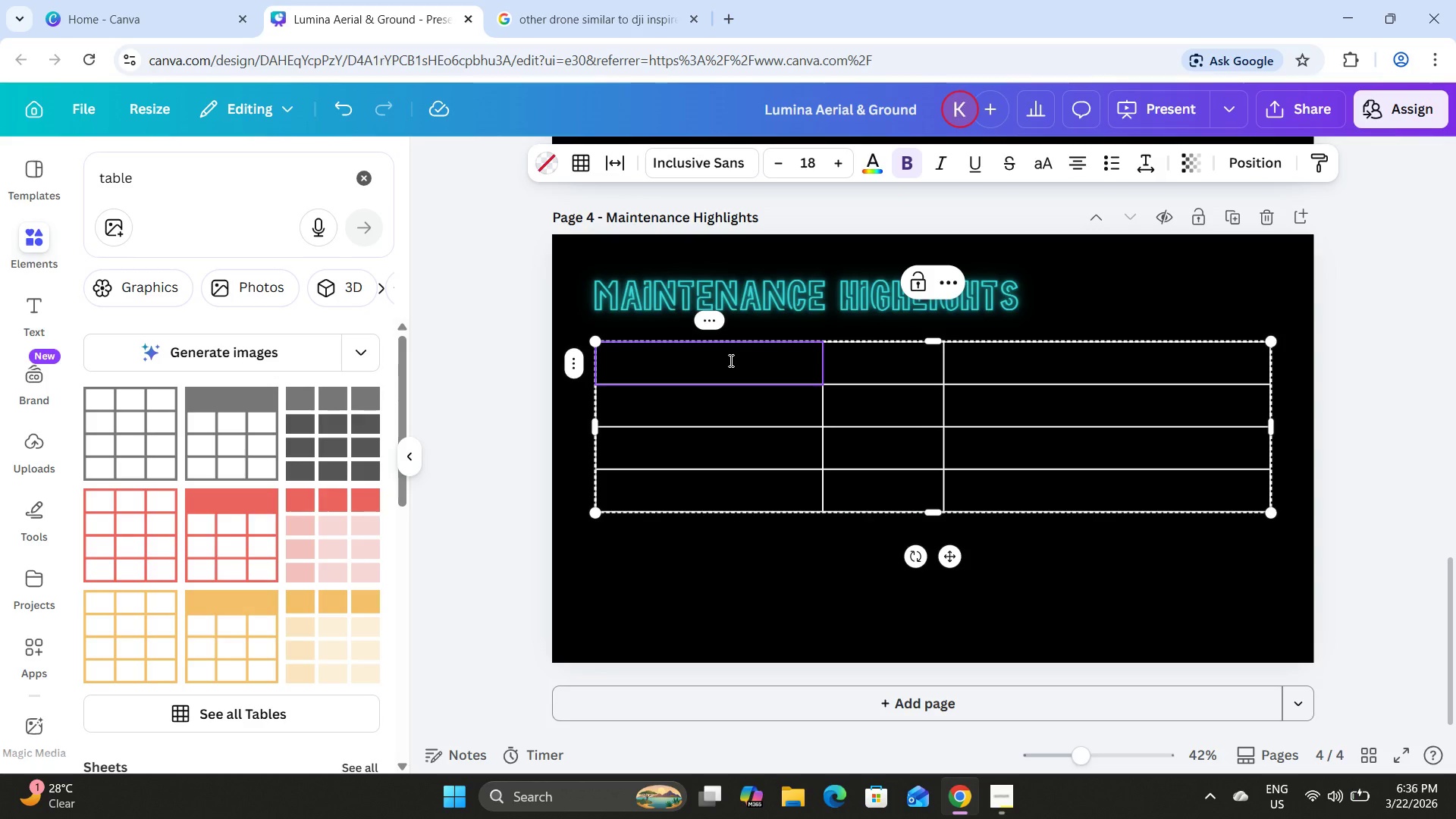 
left_click([753, 480])
 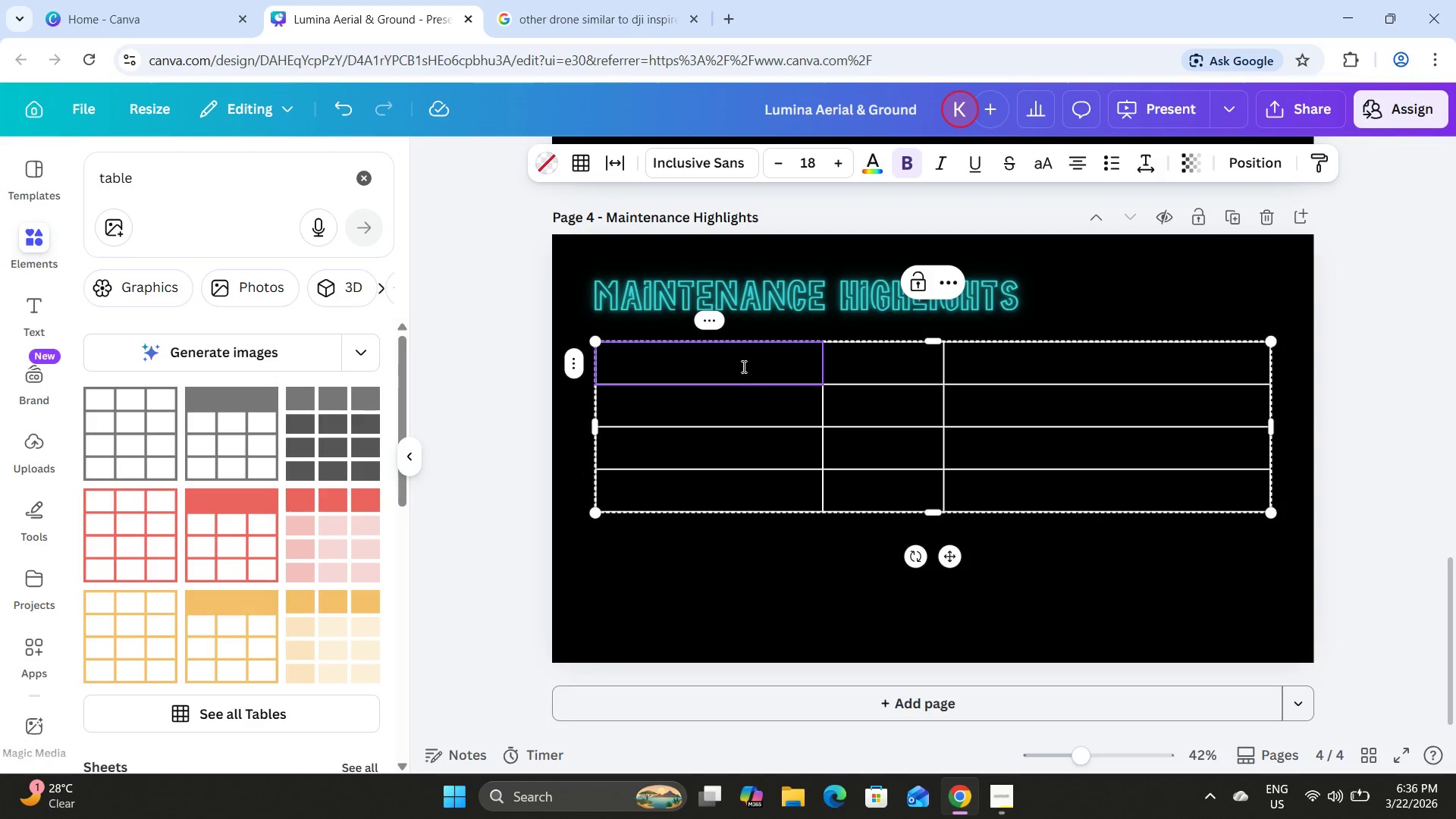 
left_click([742, 364])
 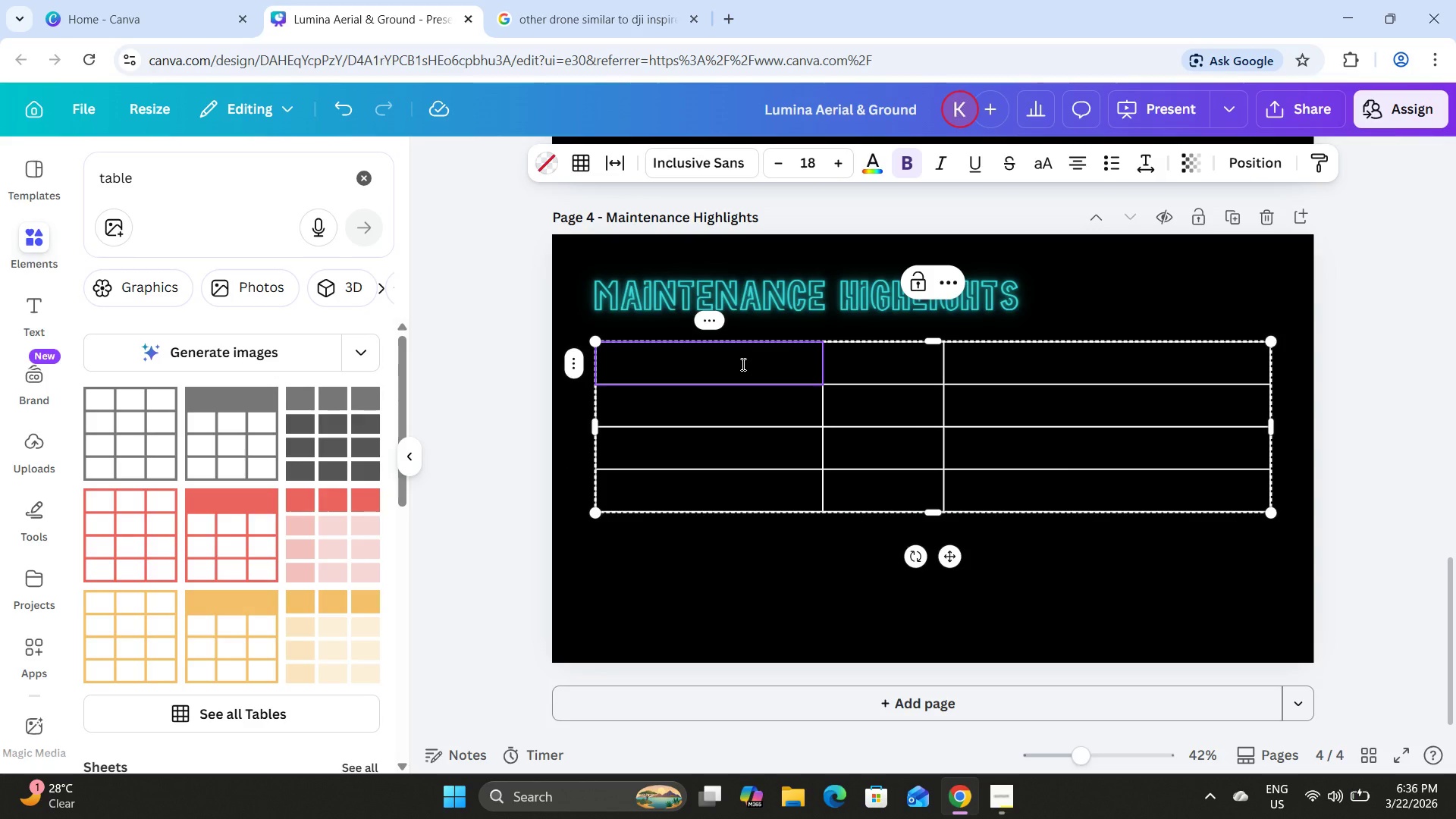 
left_click([742, 364])
 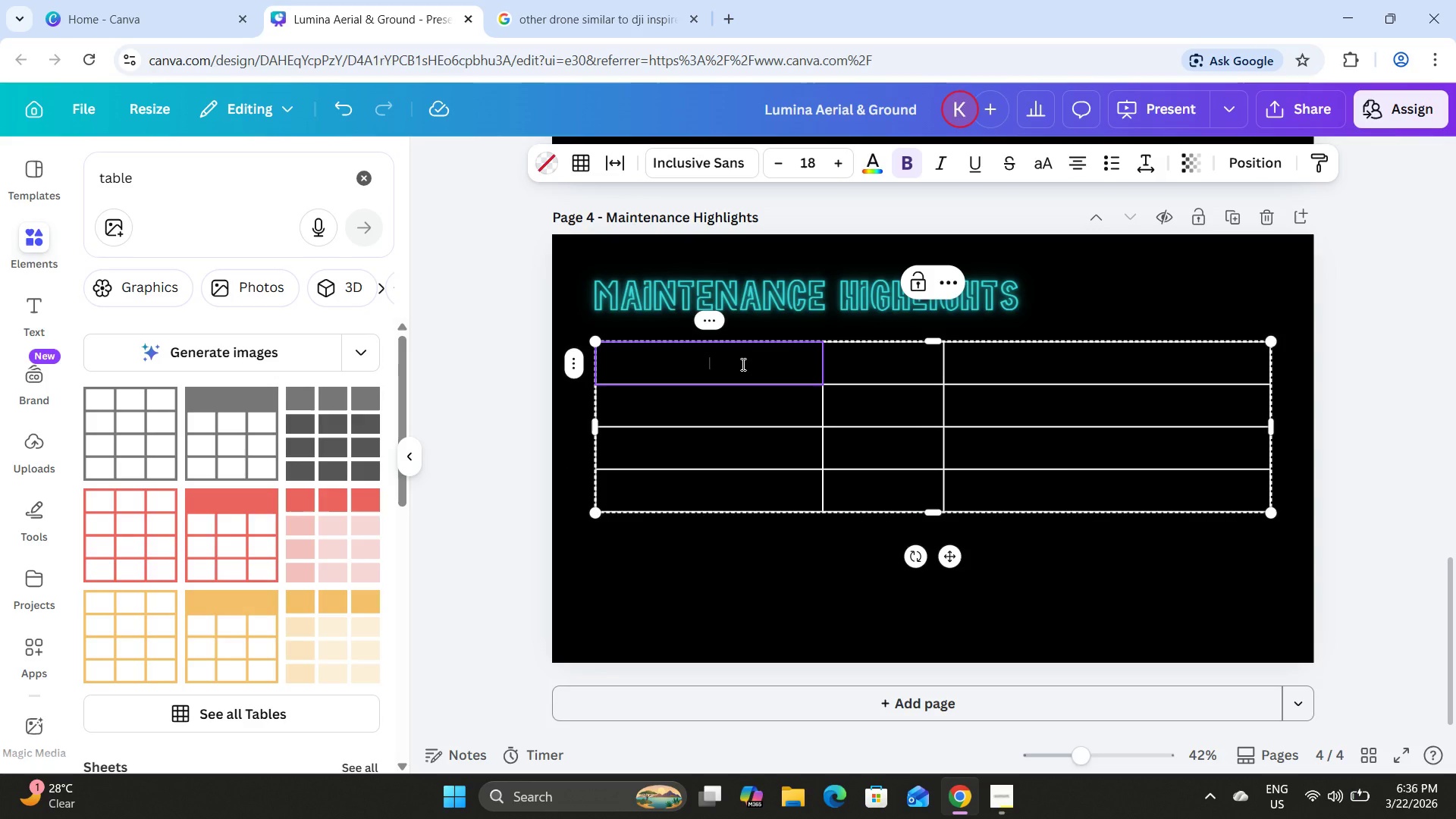 
type(Service)
 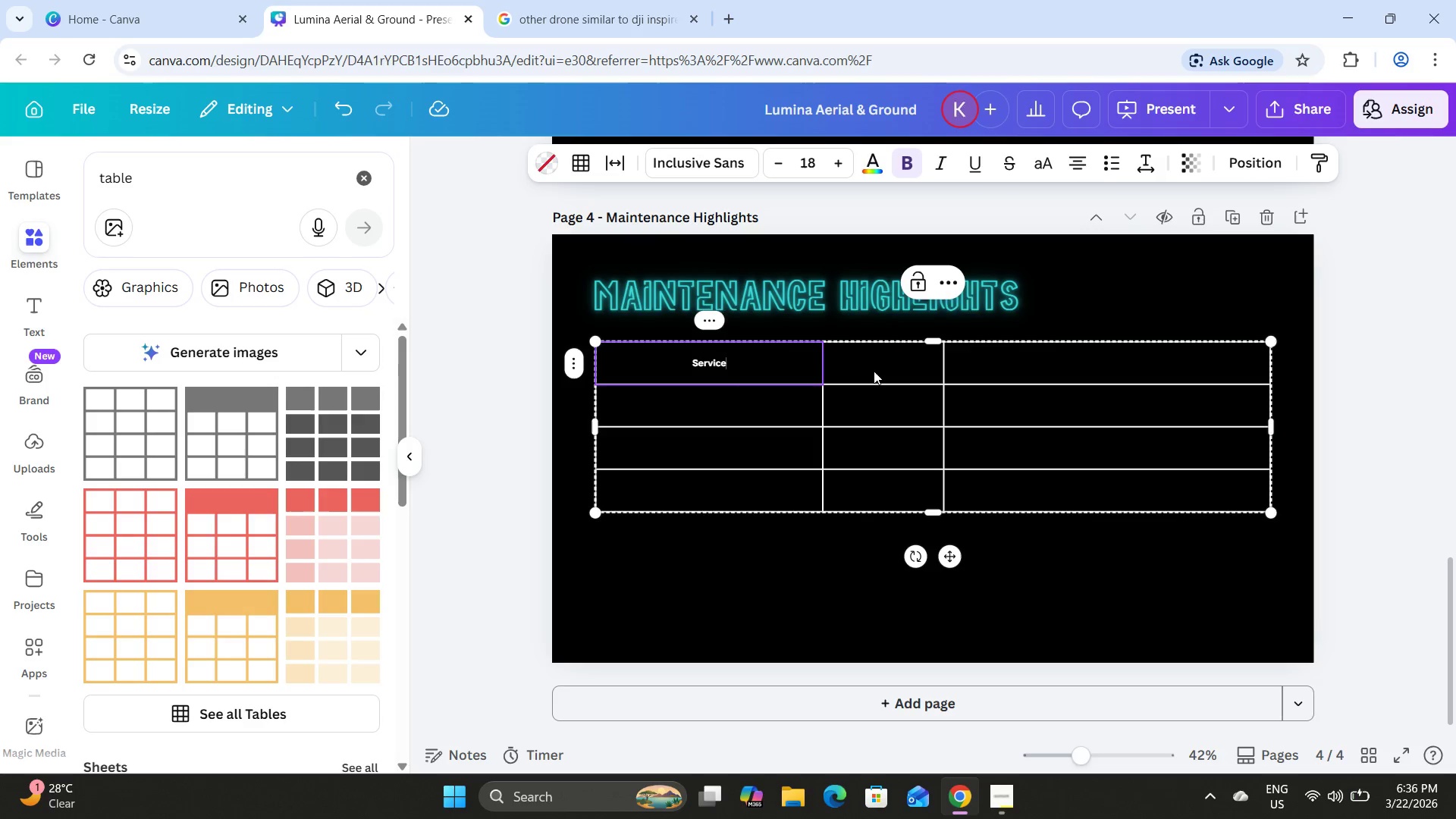 
double_click([874, 370])
 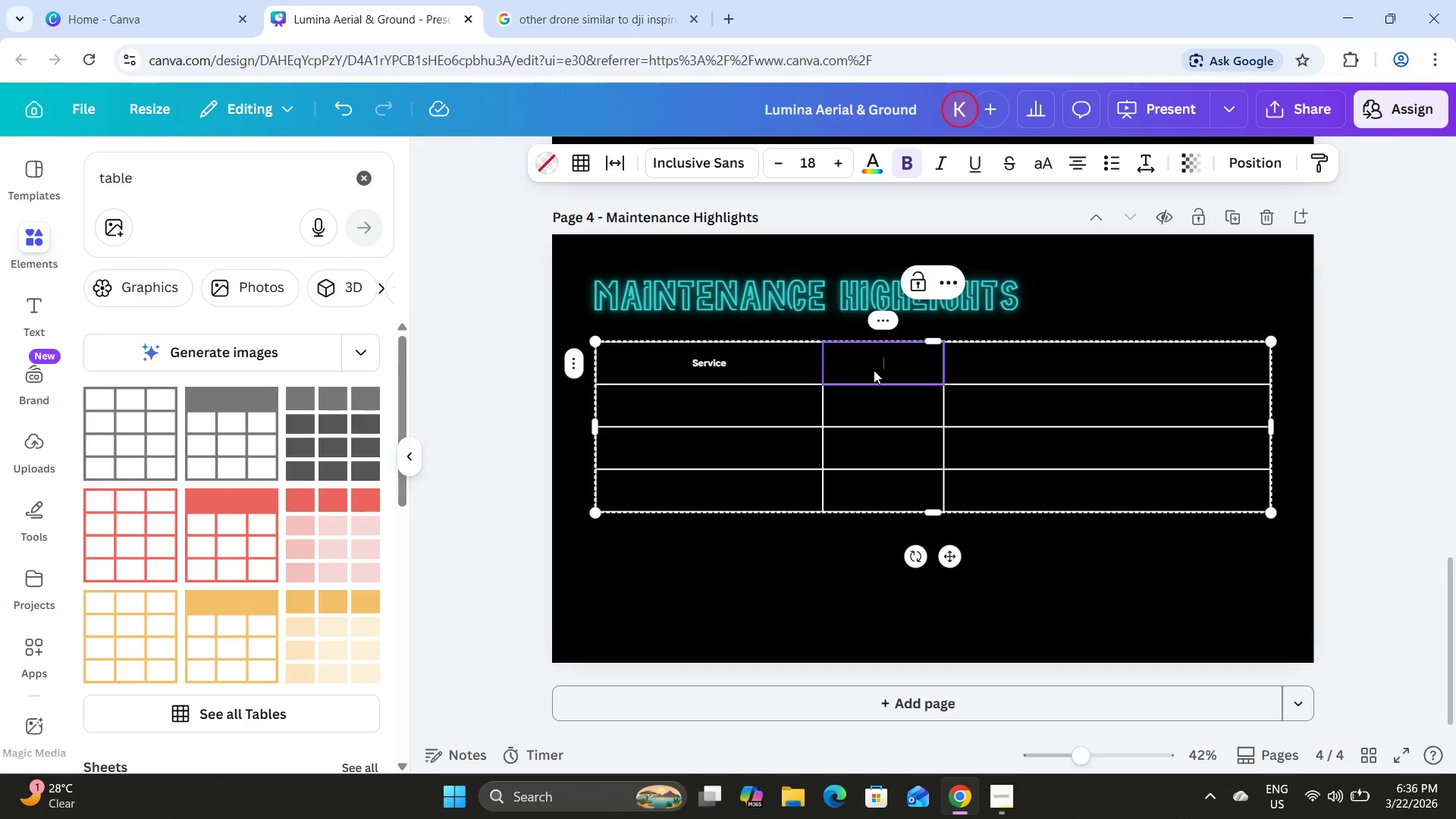 
type(Count)
 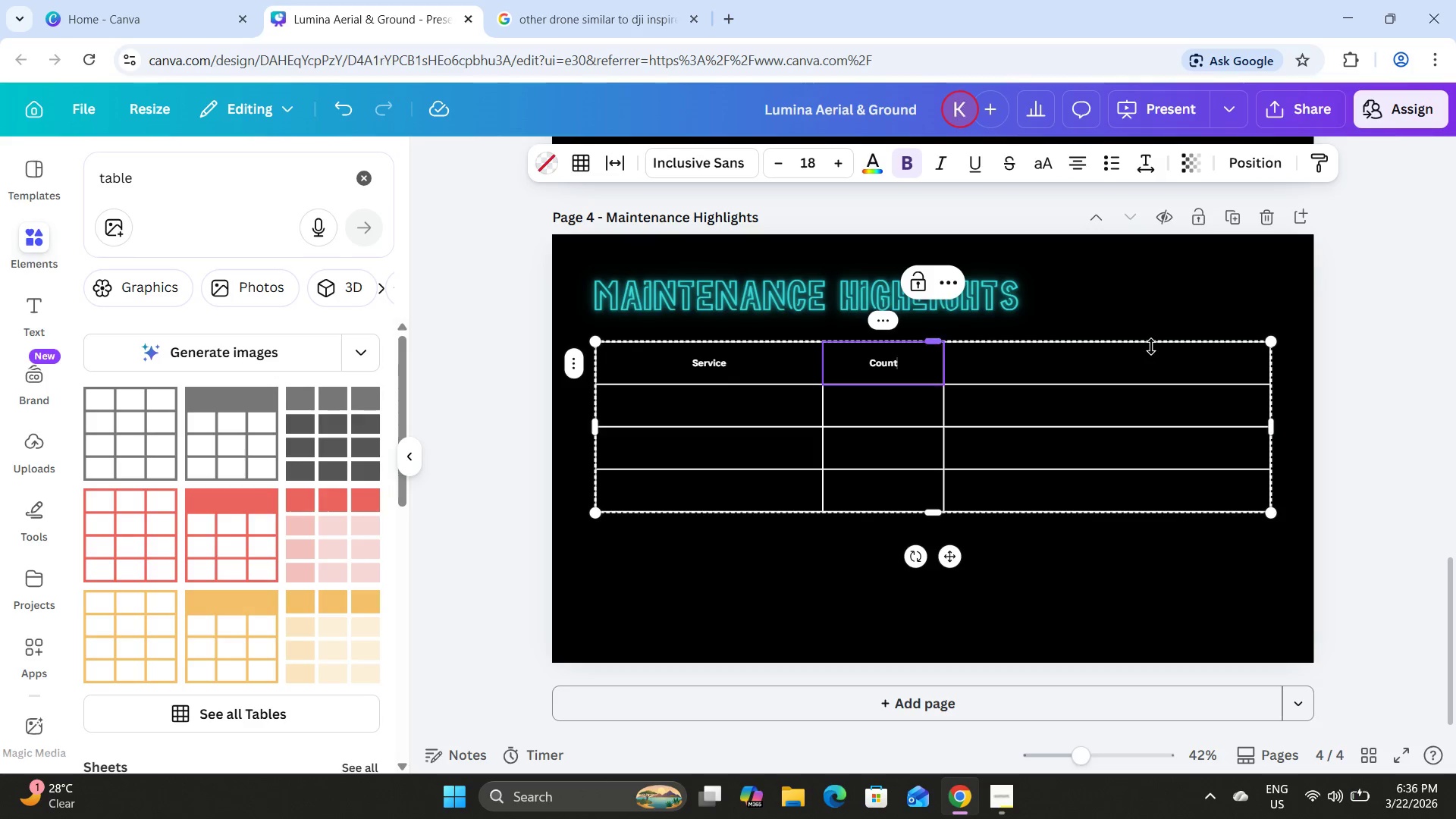 
double_click([1112, 366])
 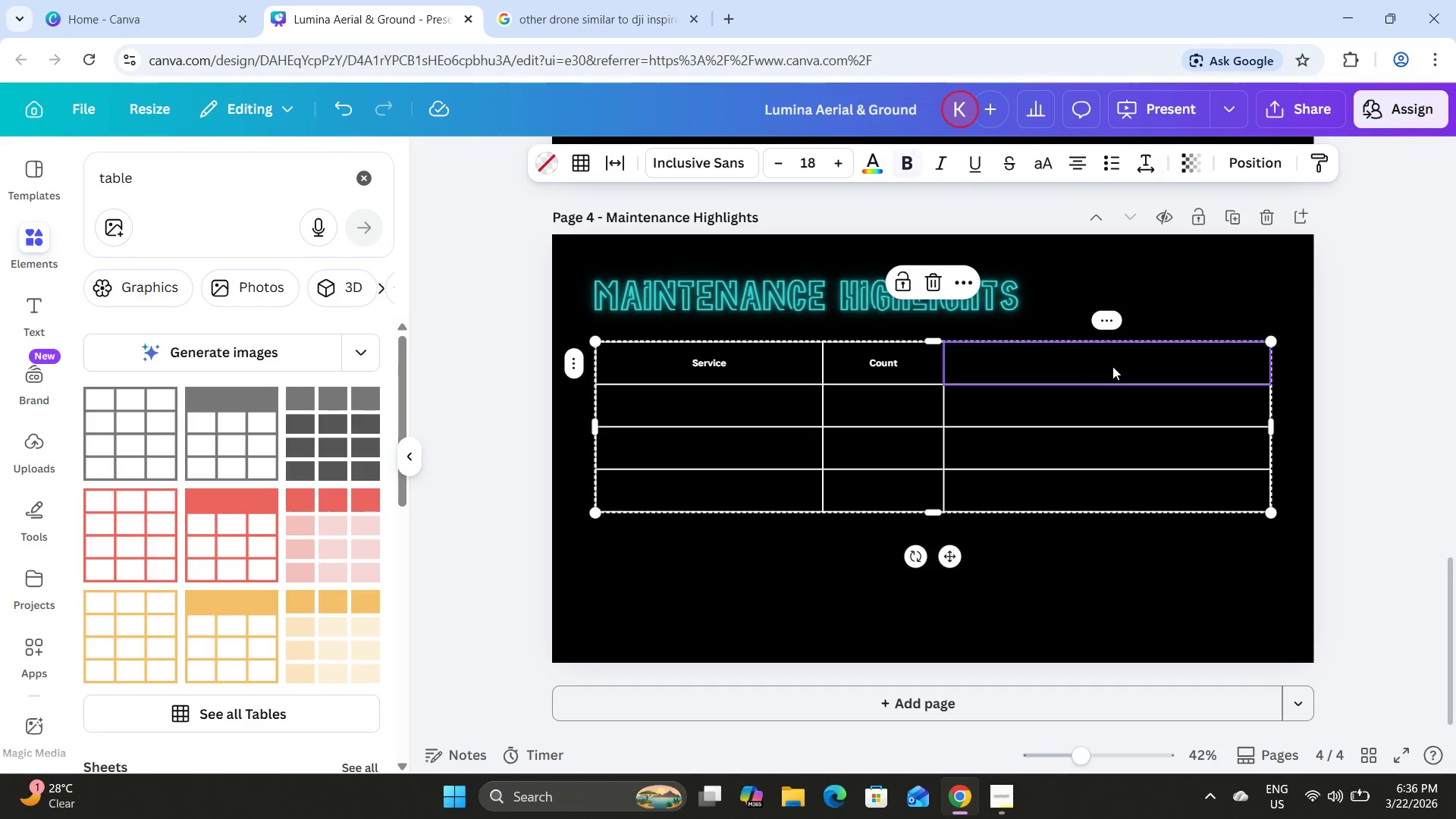 
triple_click([1112, 366])
 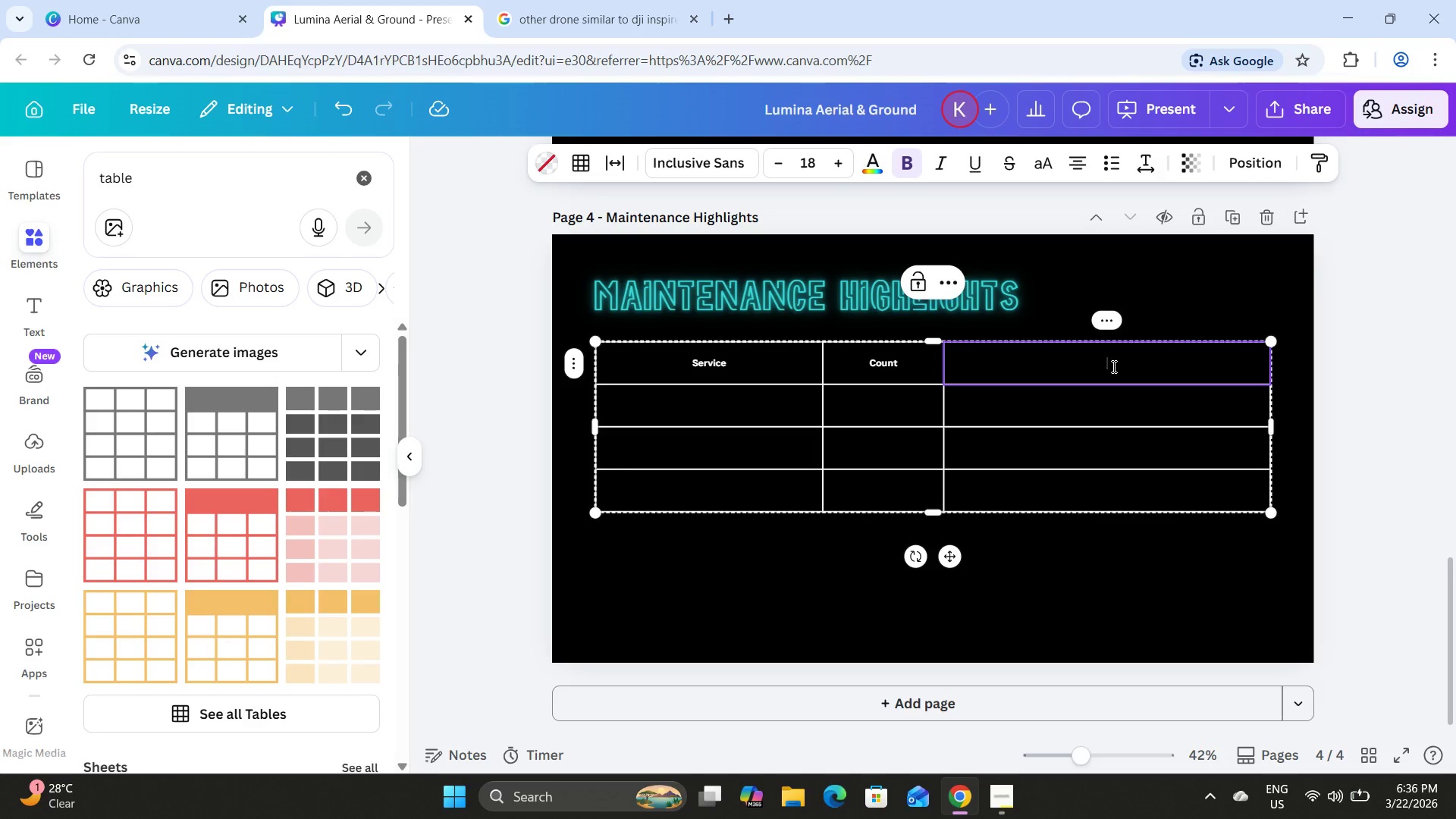 
type(Notes)
 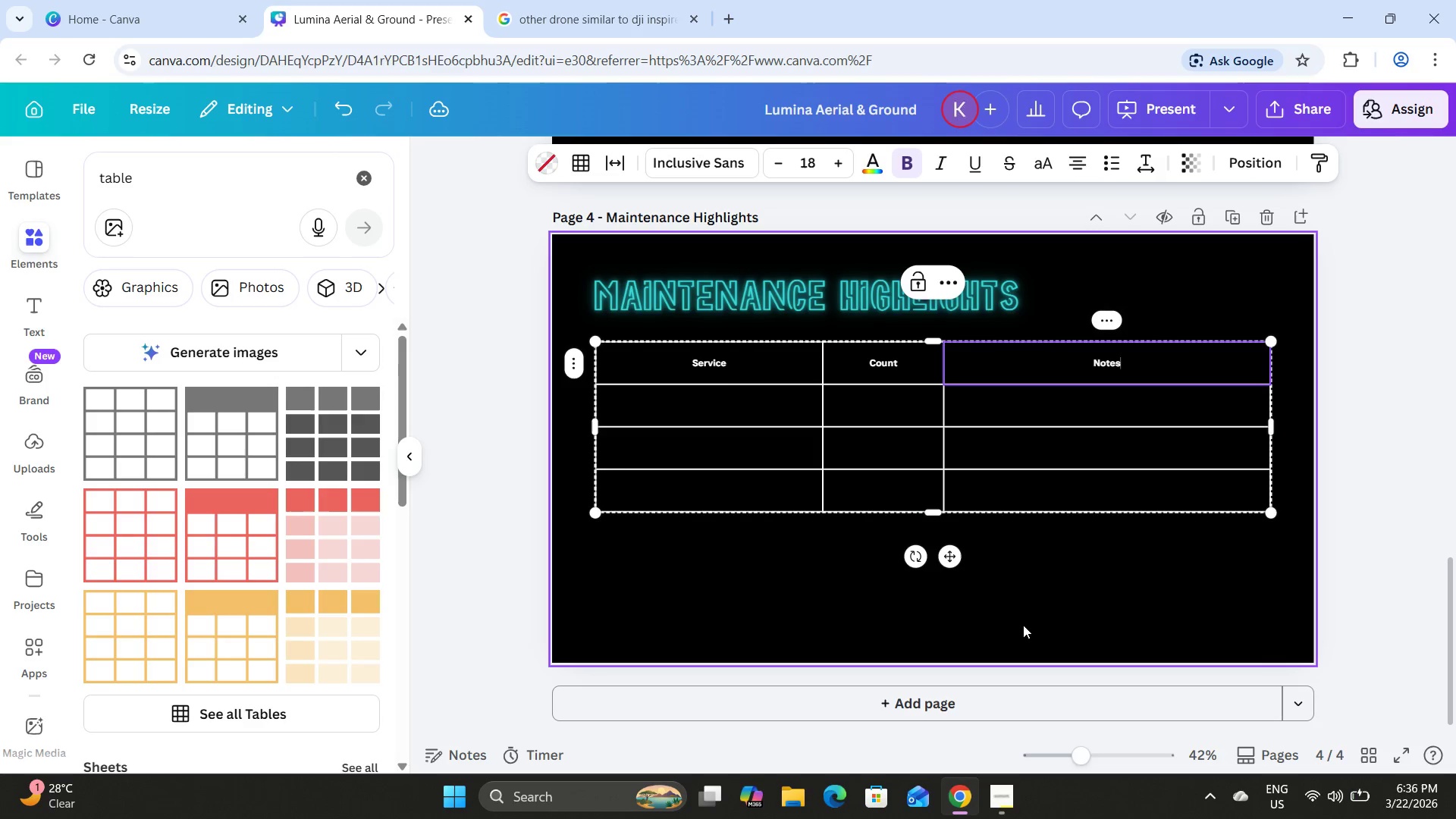 
left_click([1023, 625])
 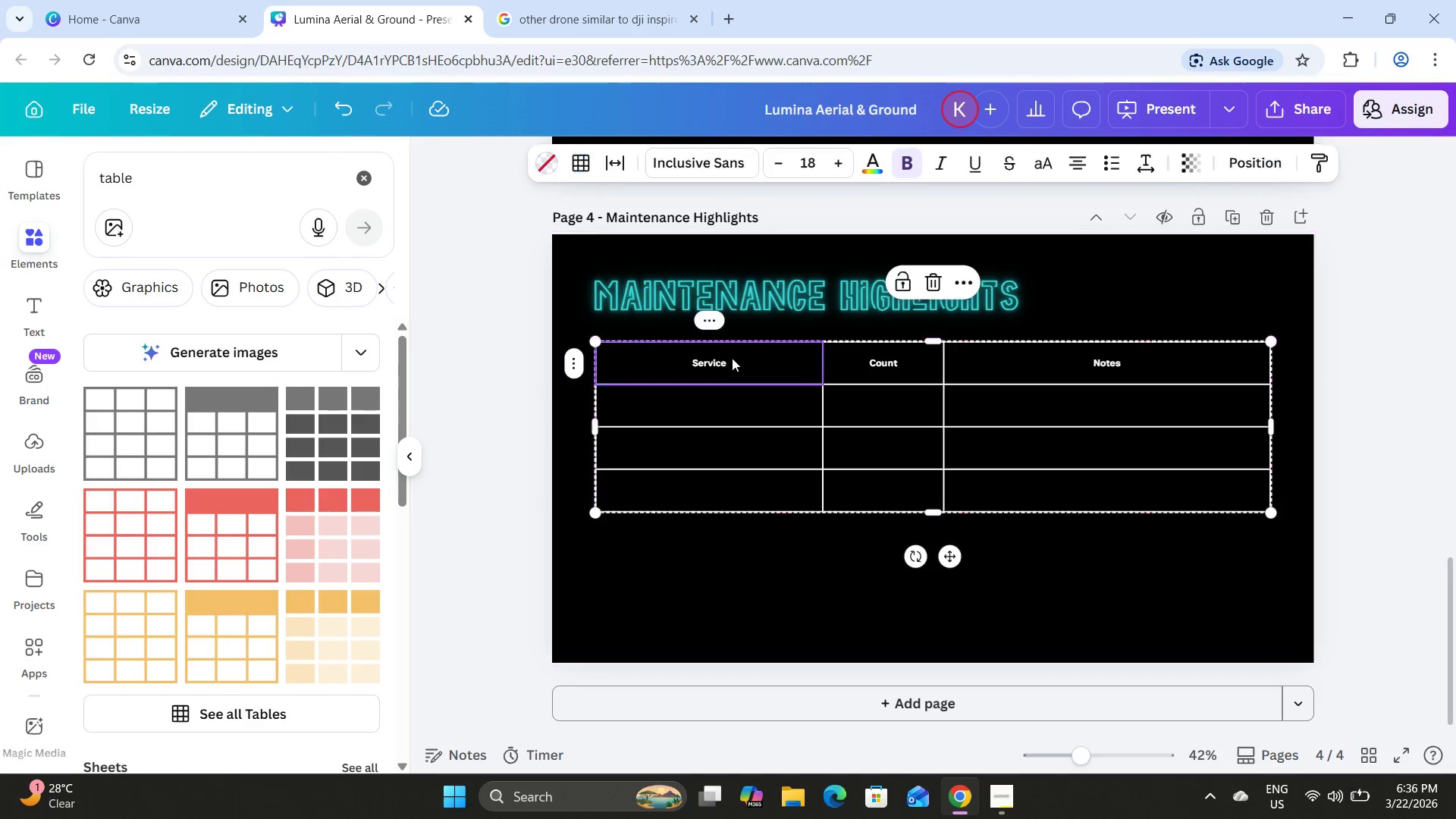 
double_click([732, 358])
 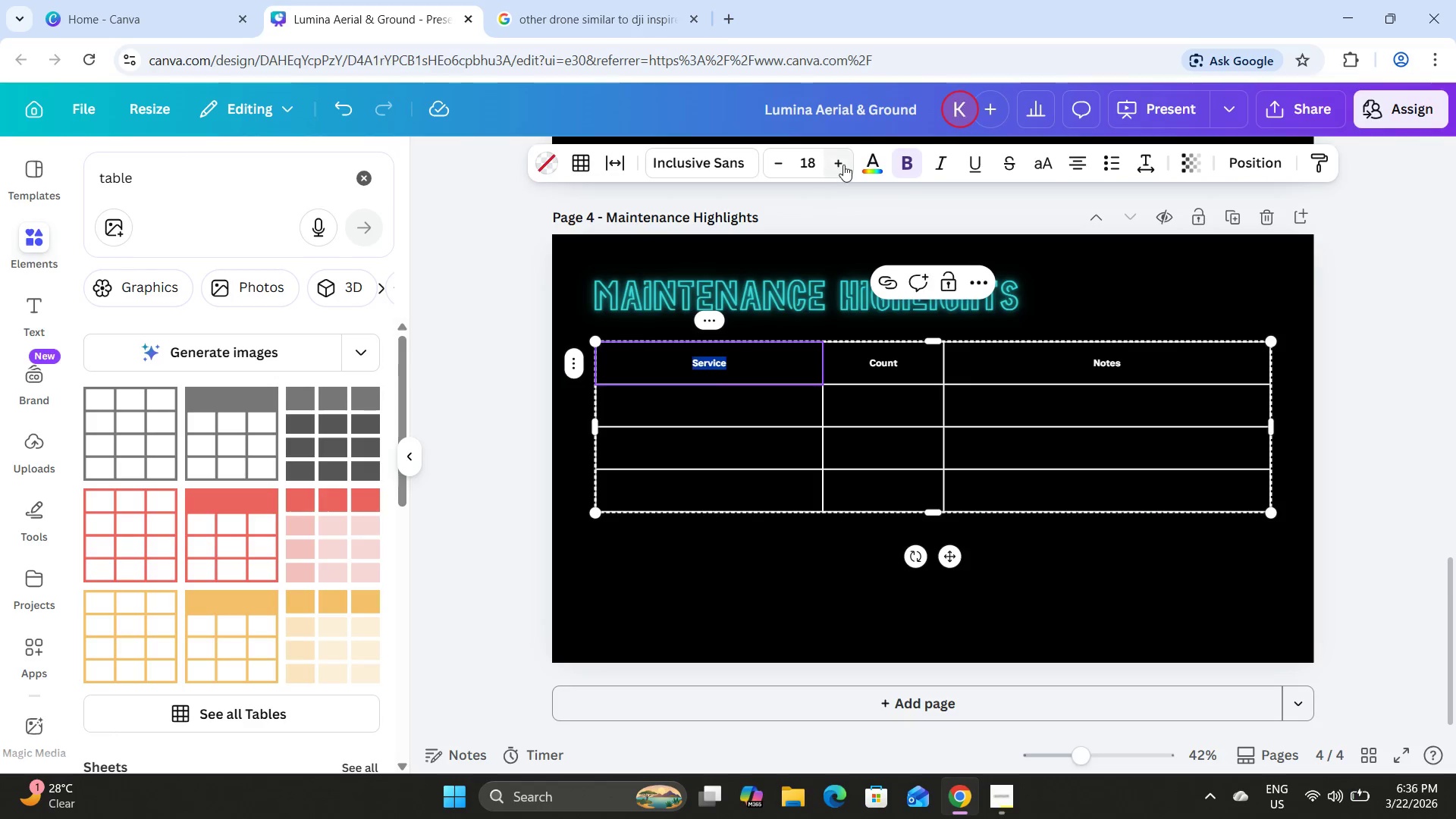 
left_click([807, 162])
 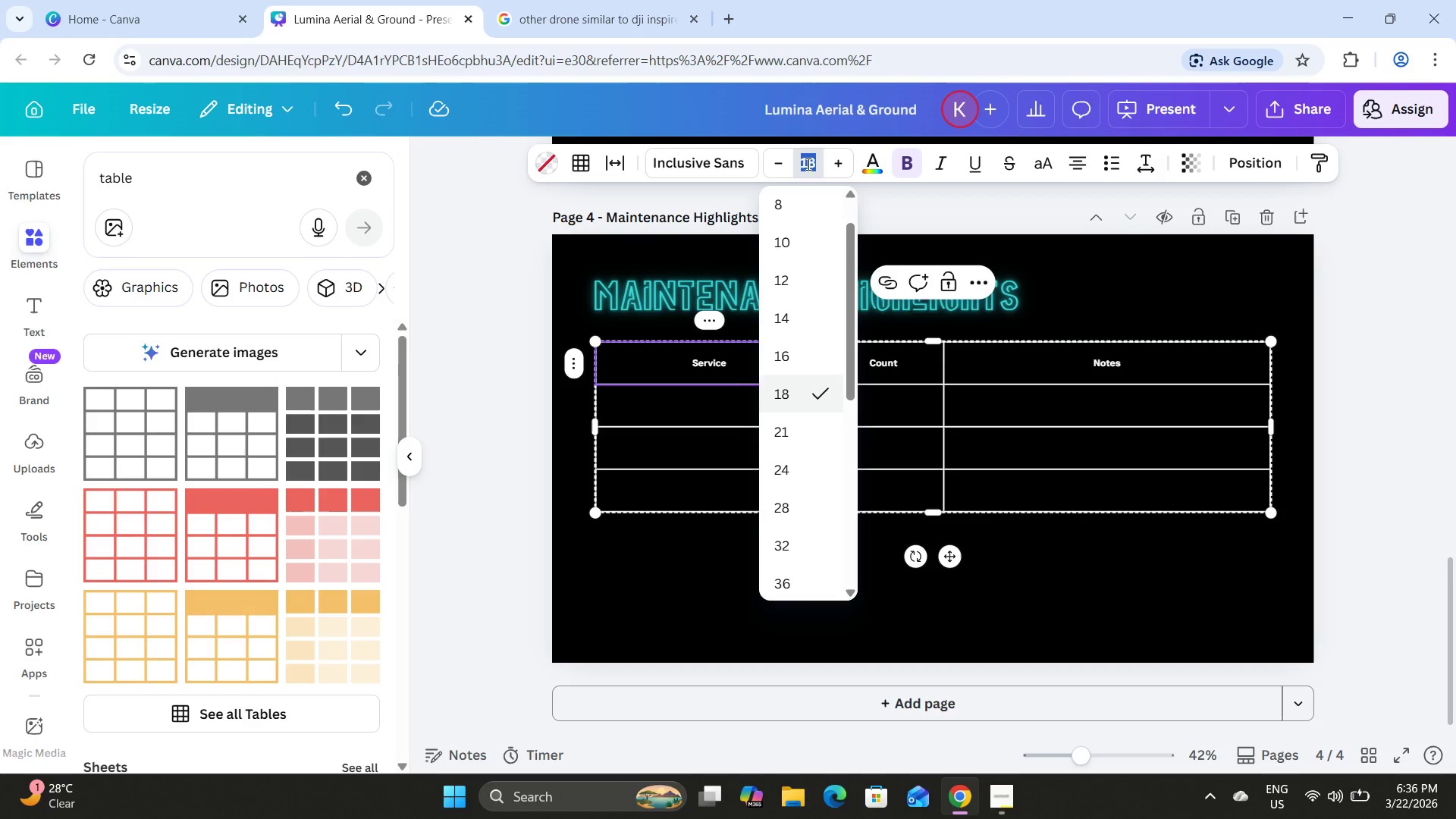 
key(Numpad3)
 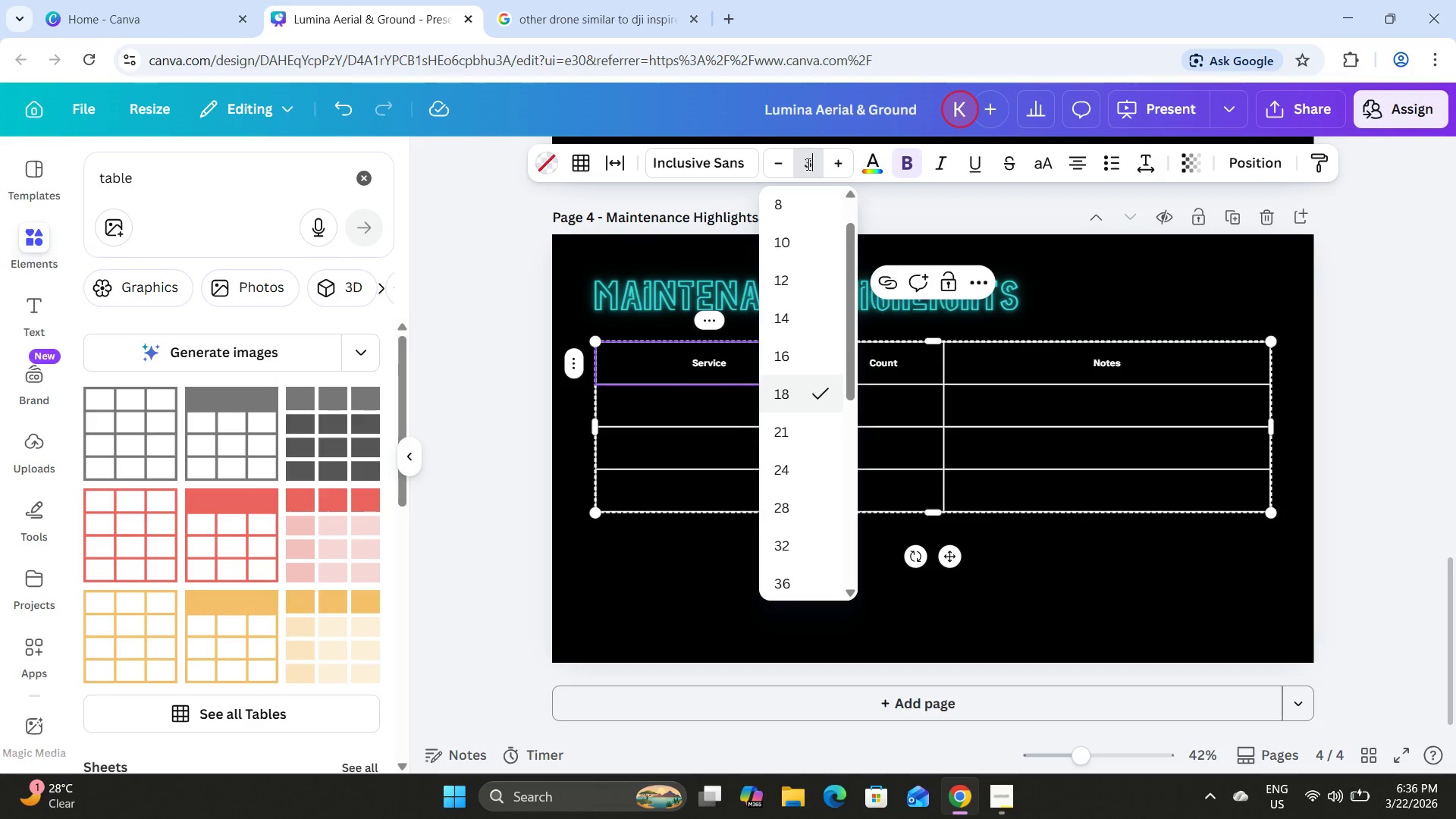 
key(Numpad0)
 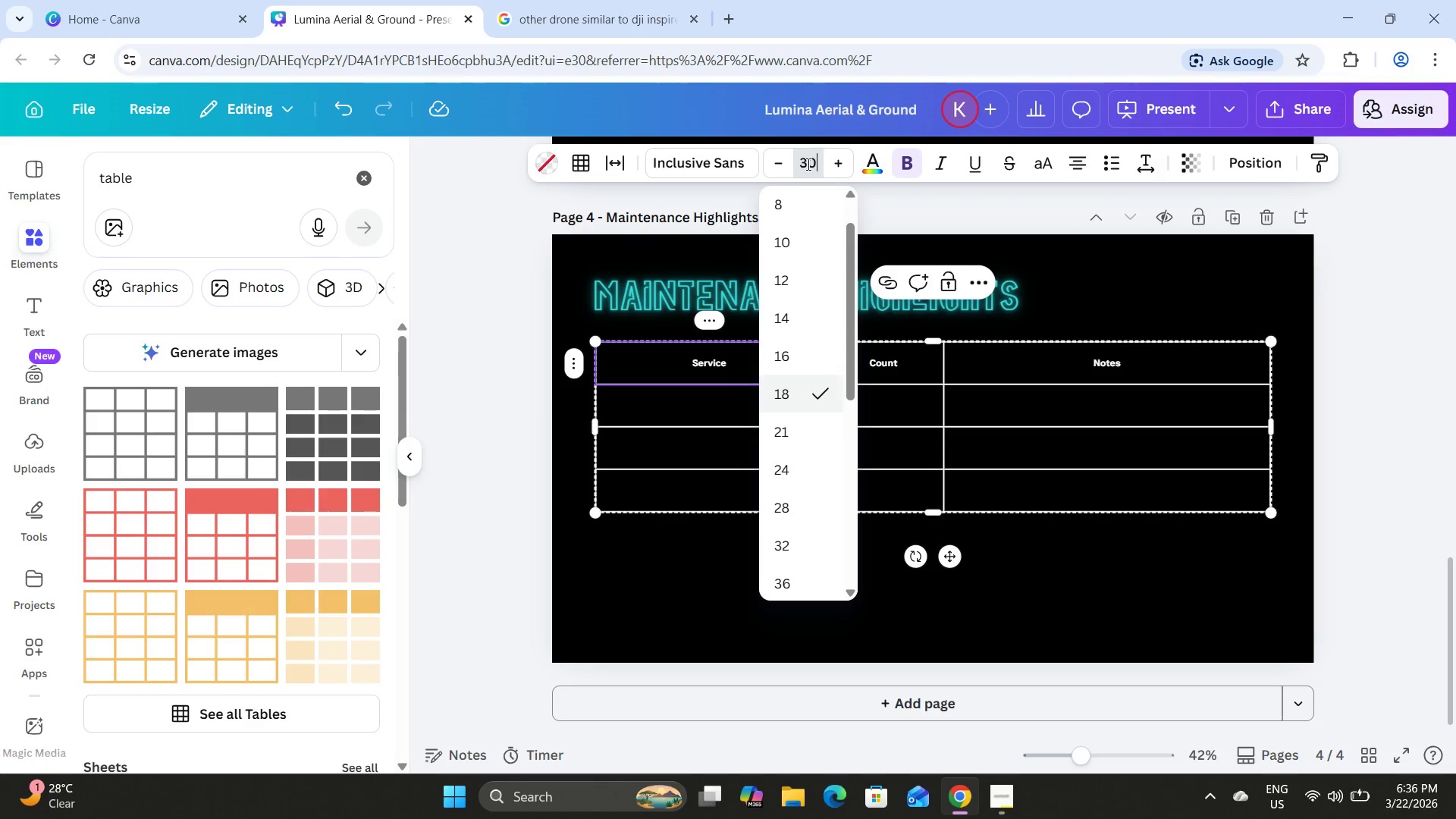 
key(NumpadEnter)
 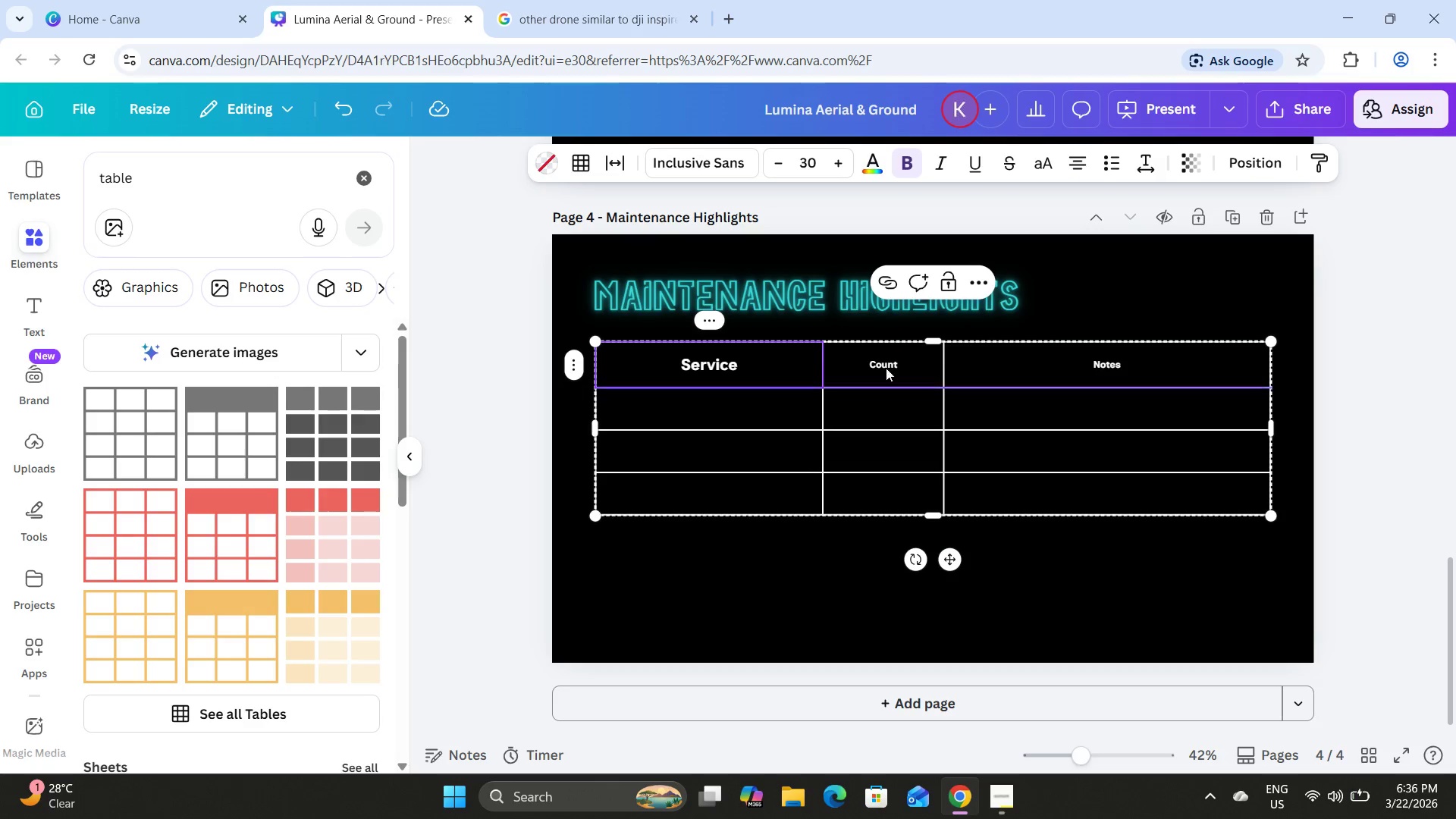 
double_click([886, 367])
 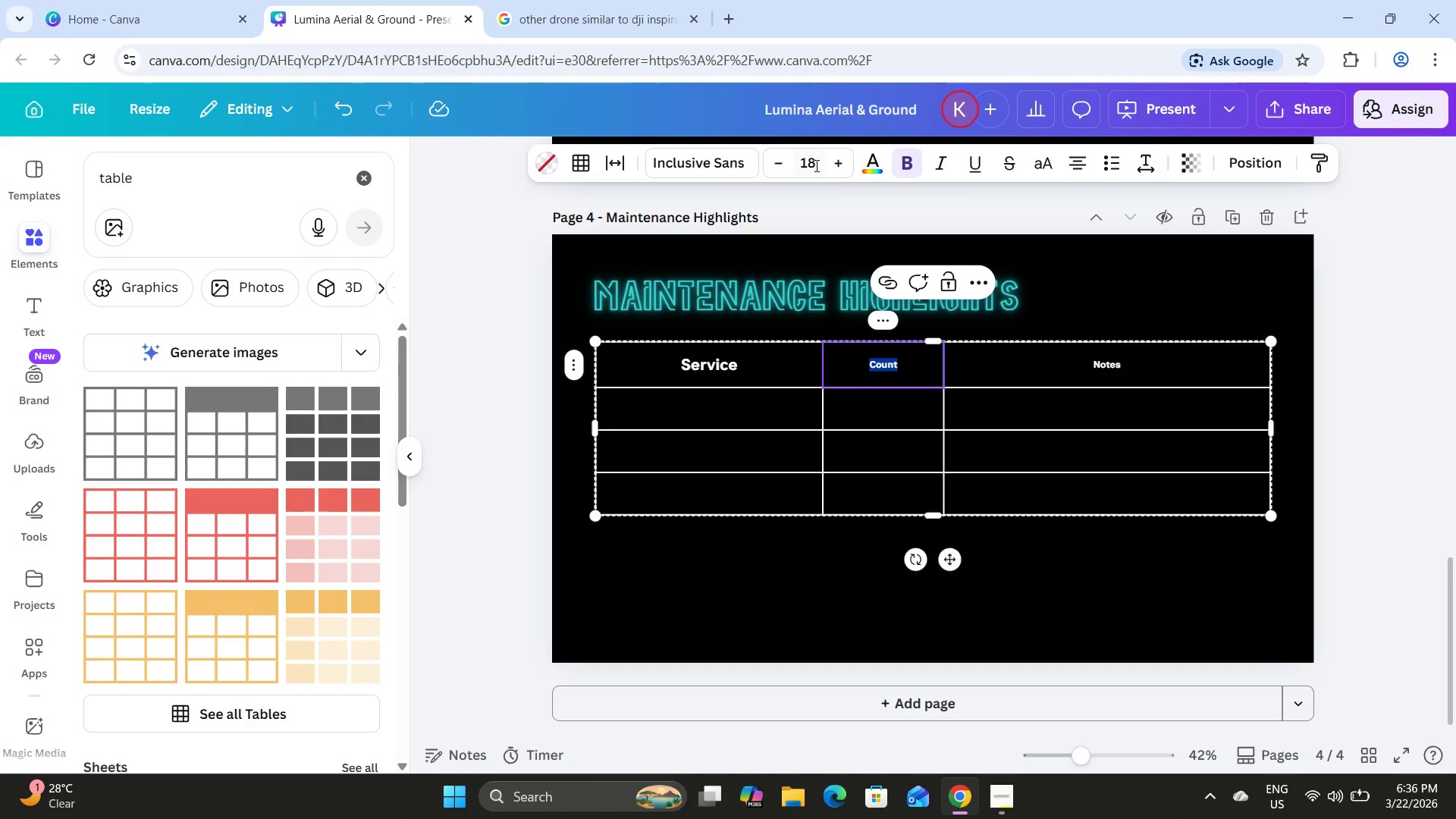 
left_click([814, 158])
 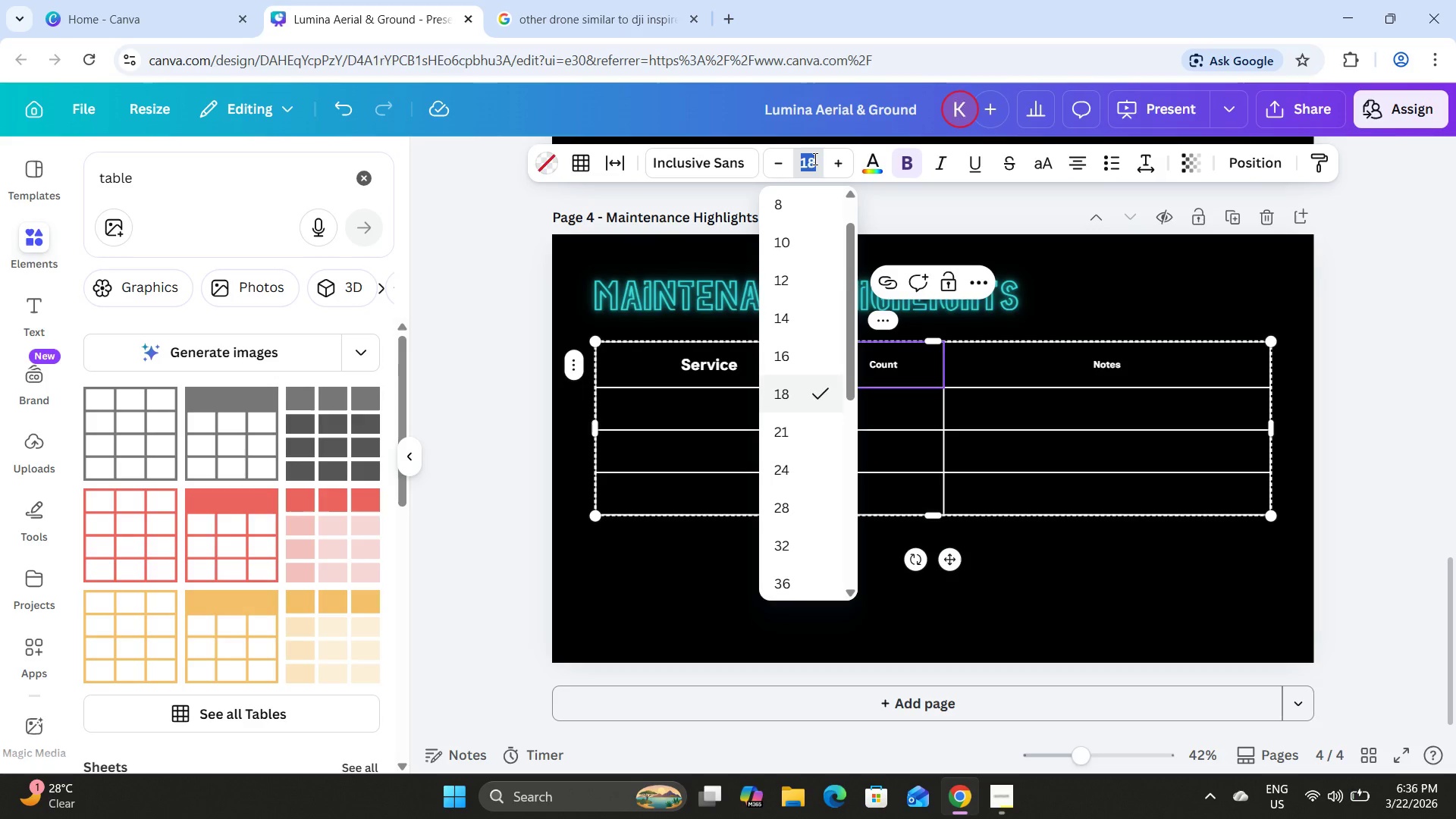 
key(Numpad3)
 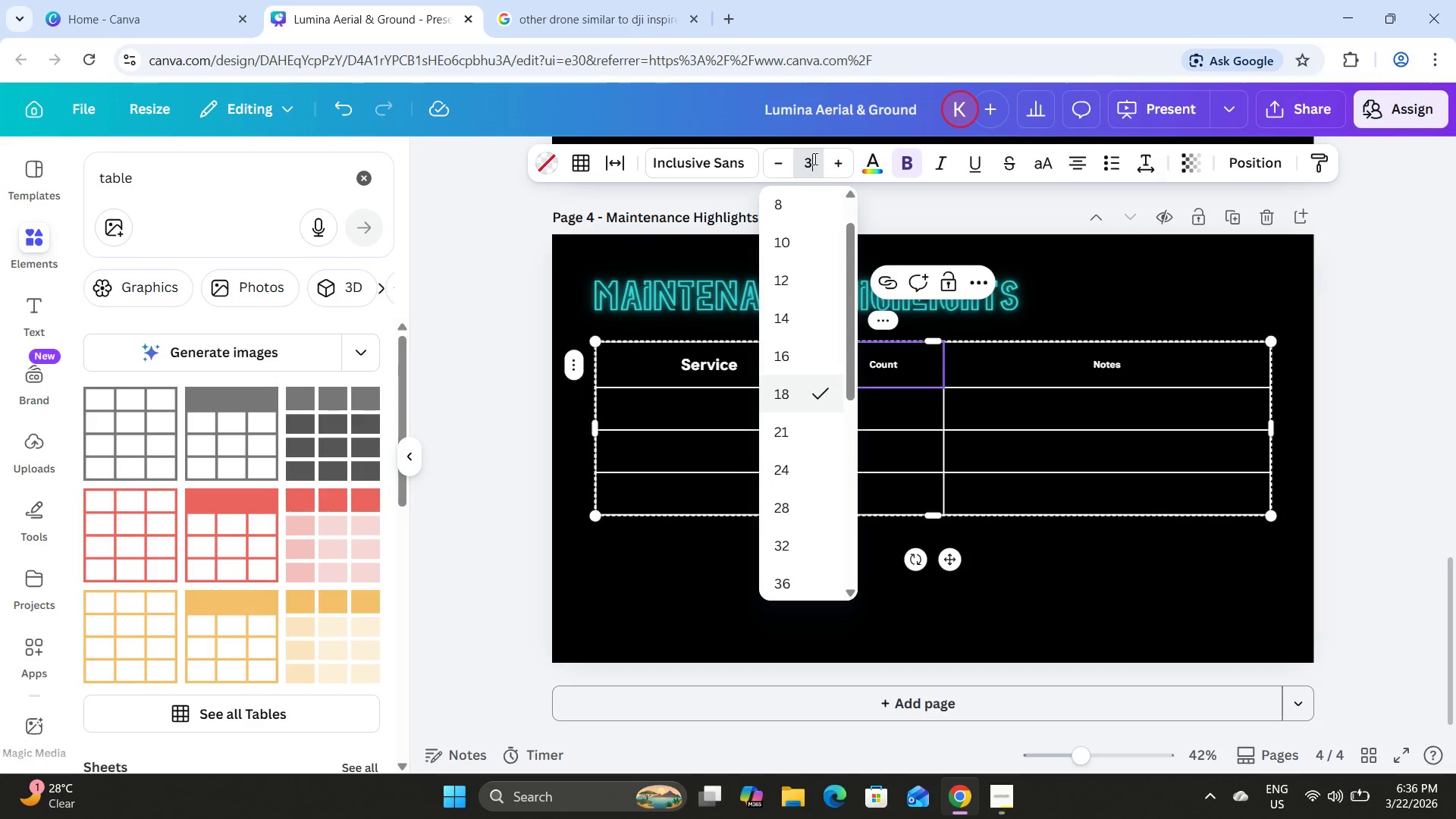 
key(Numpad0)
 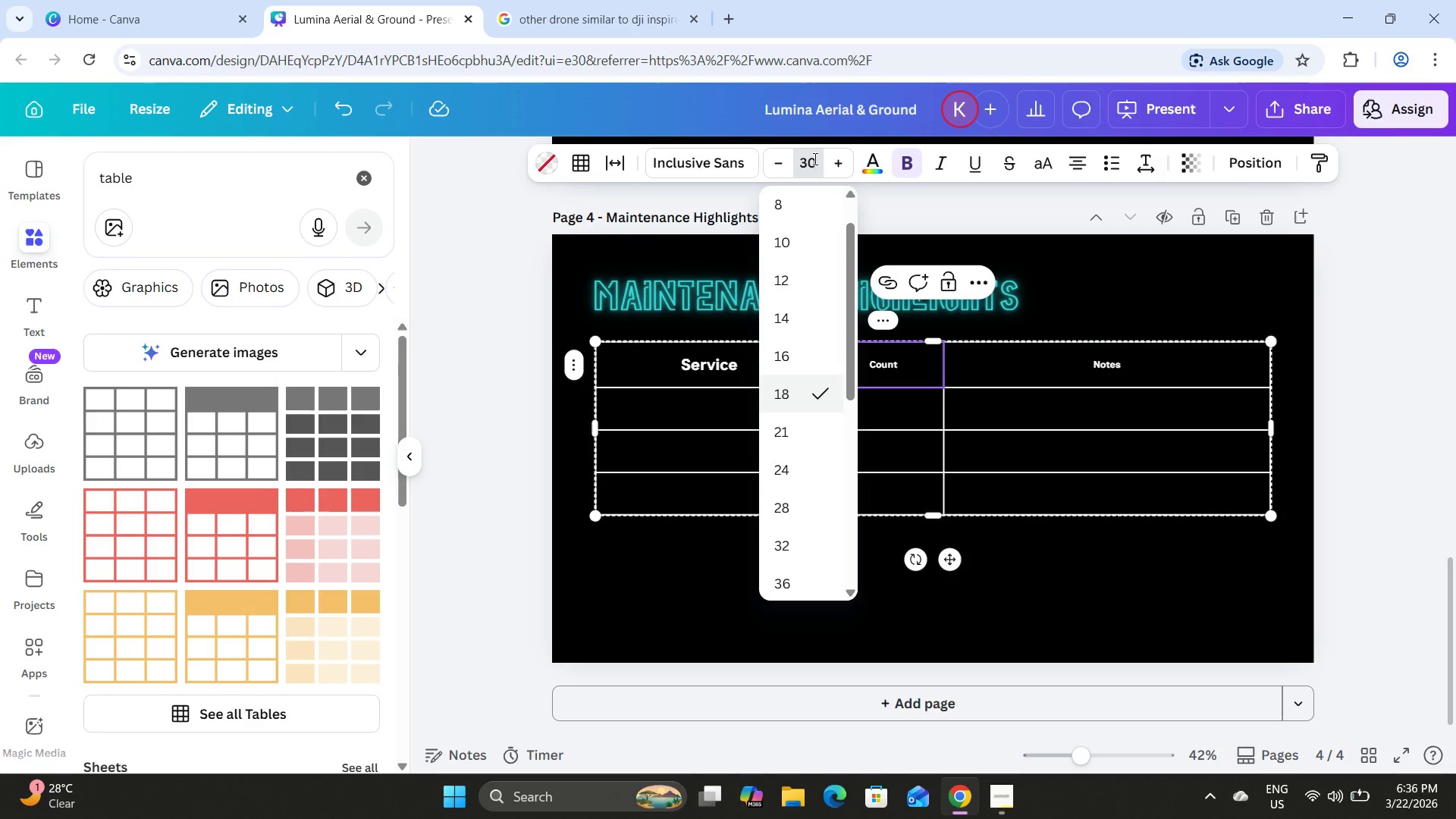 
key(NumpadEnter)
 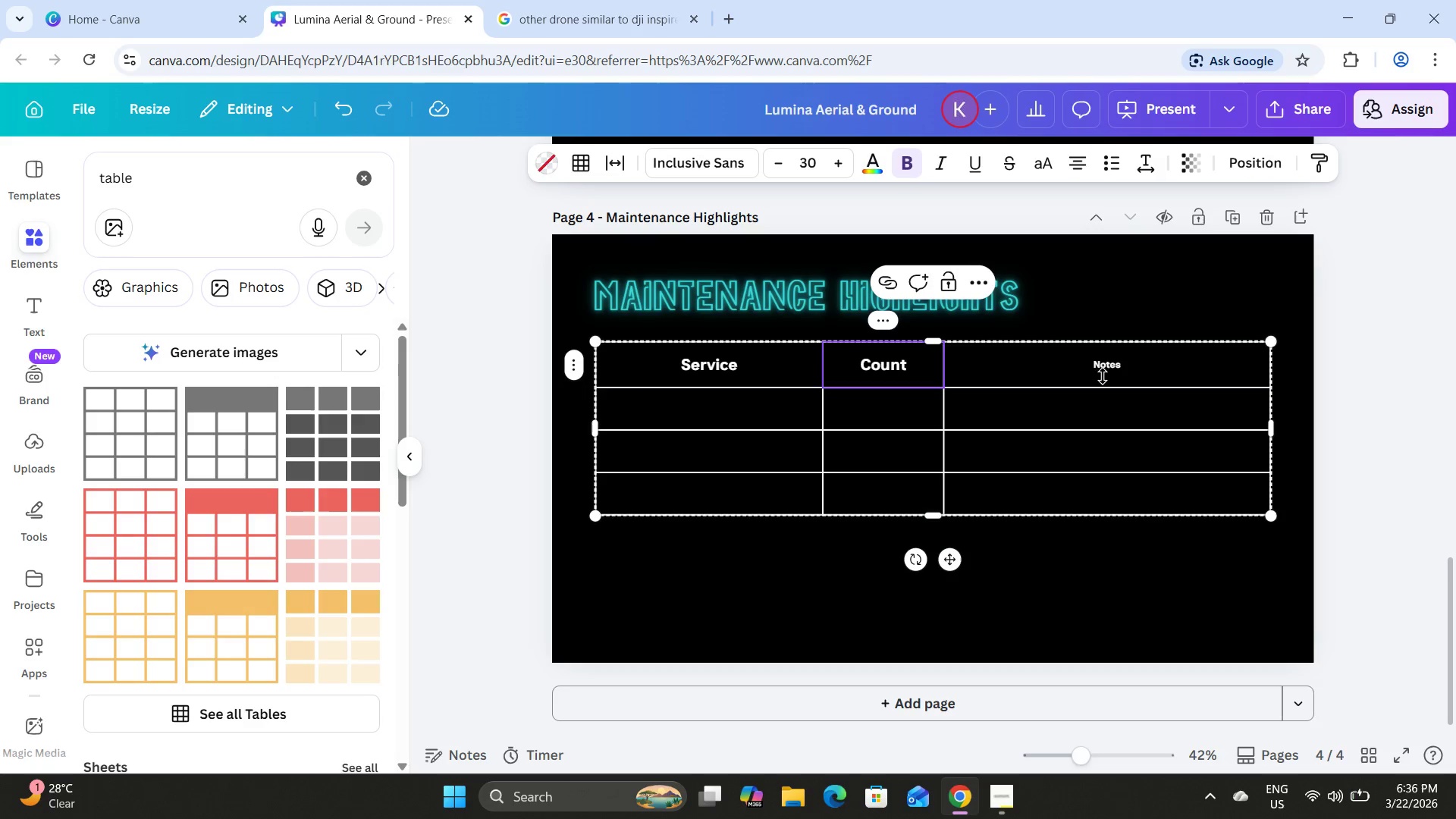 
double_click([1103, 369])
 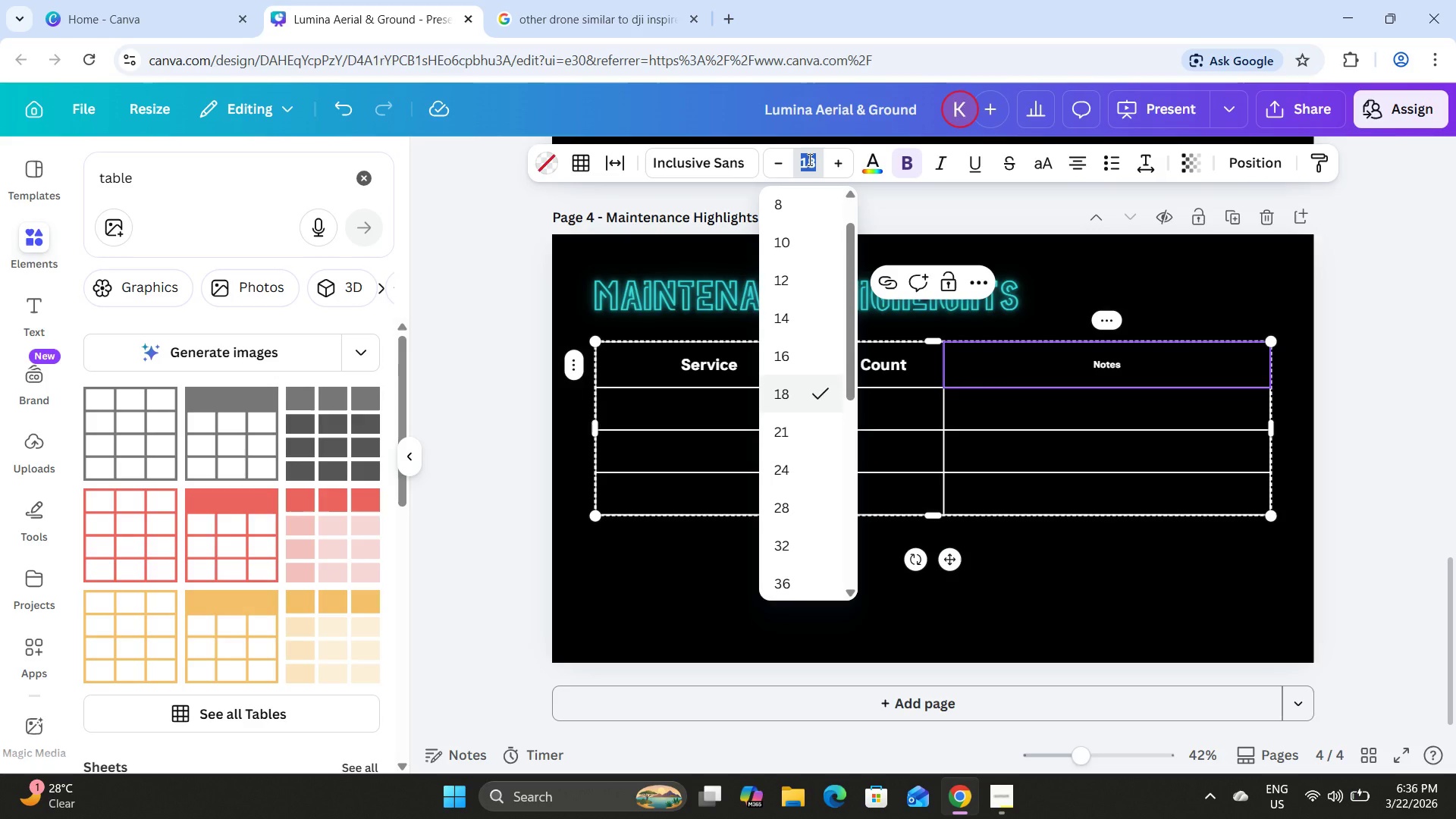 
key(Numpad3)
 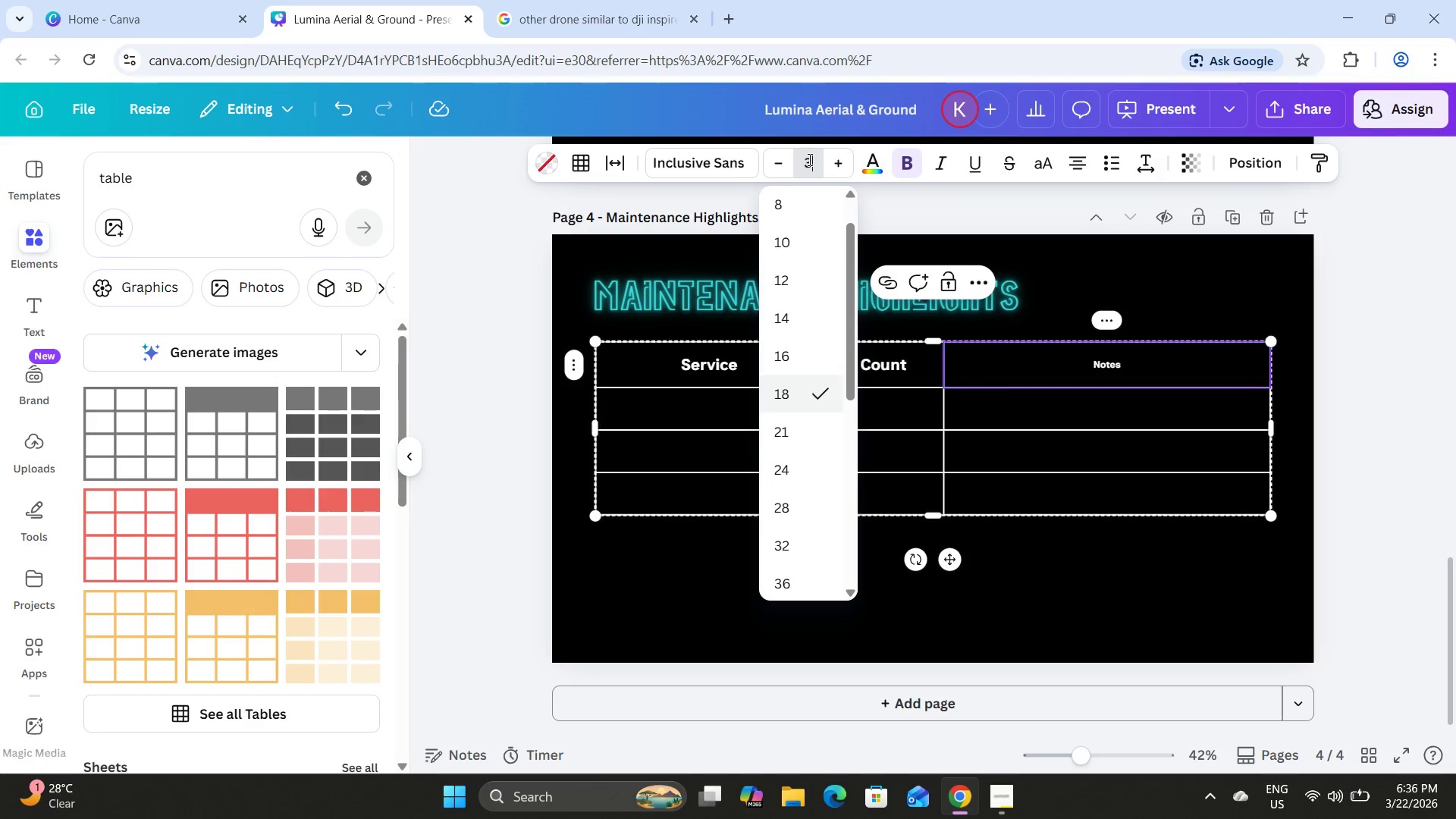 
key(Numpad0)
 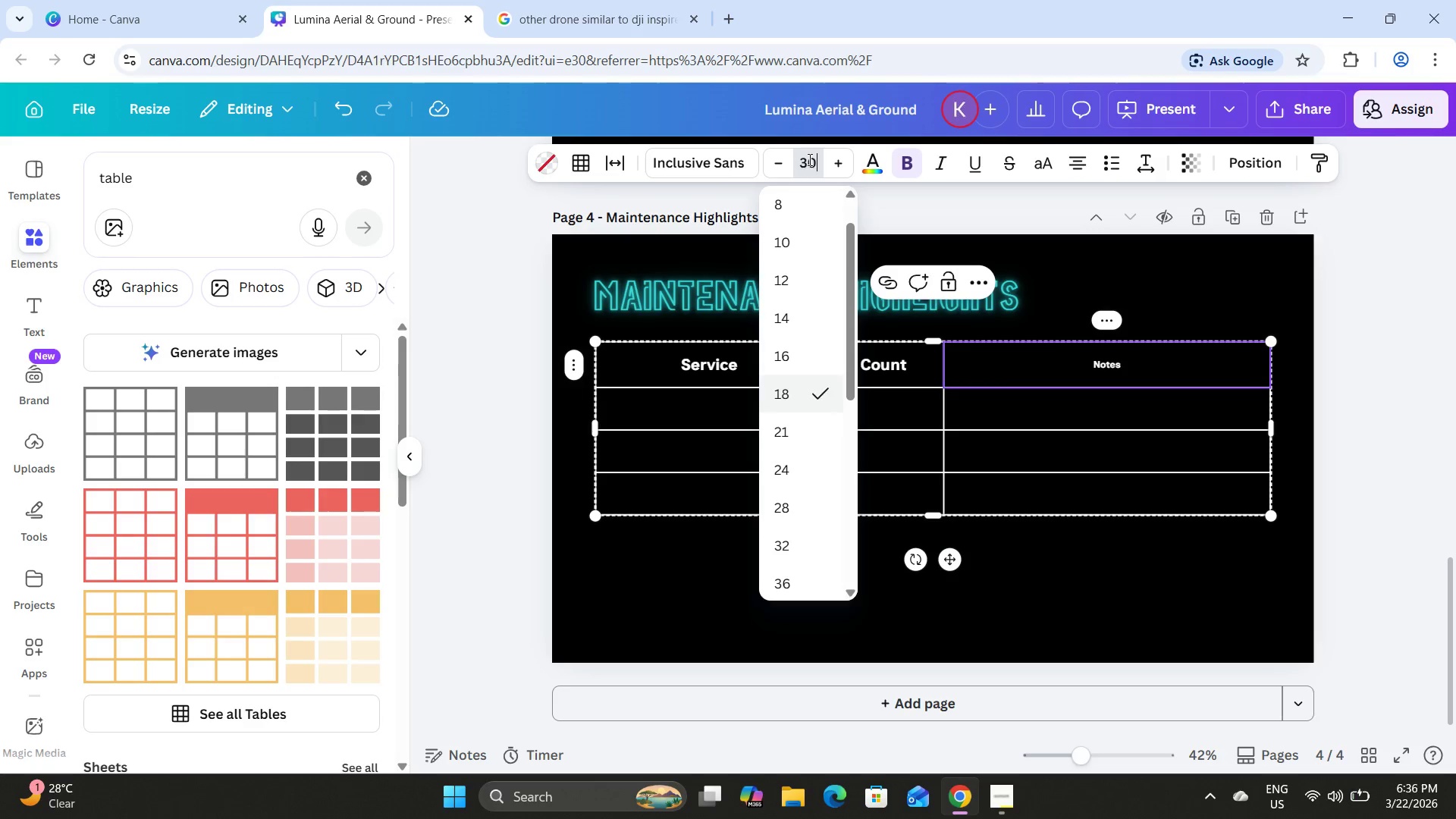 
key(NumpadEnter)
 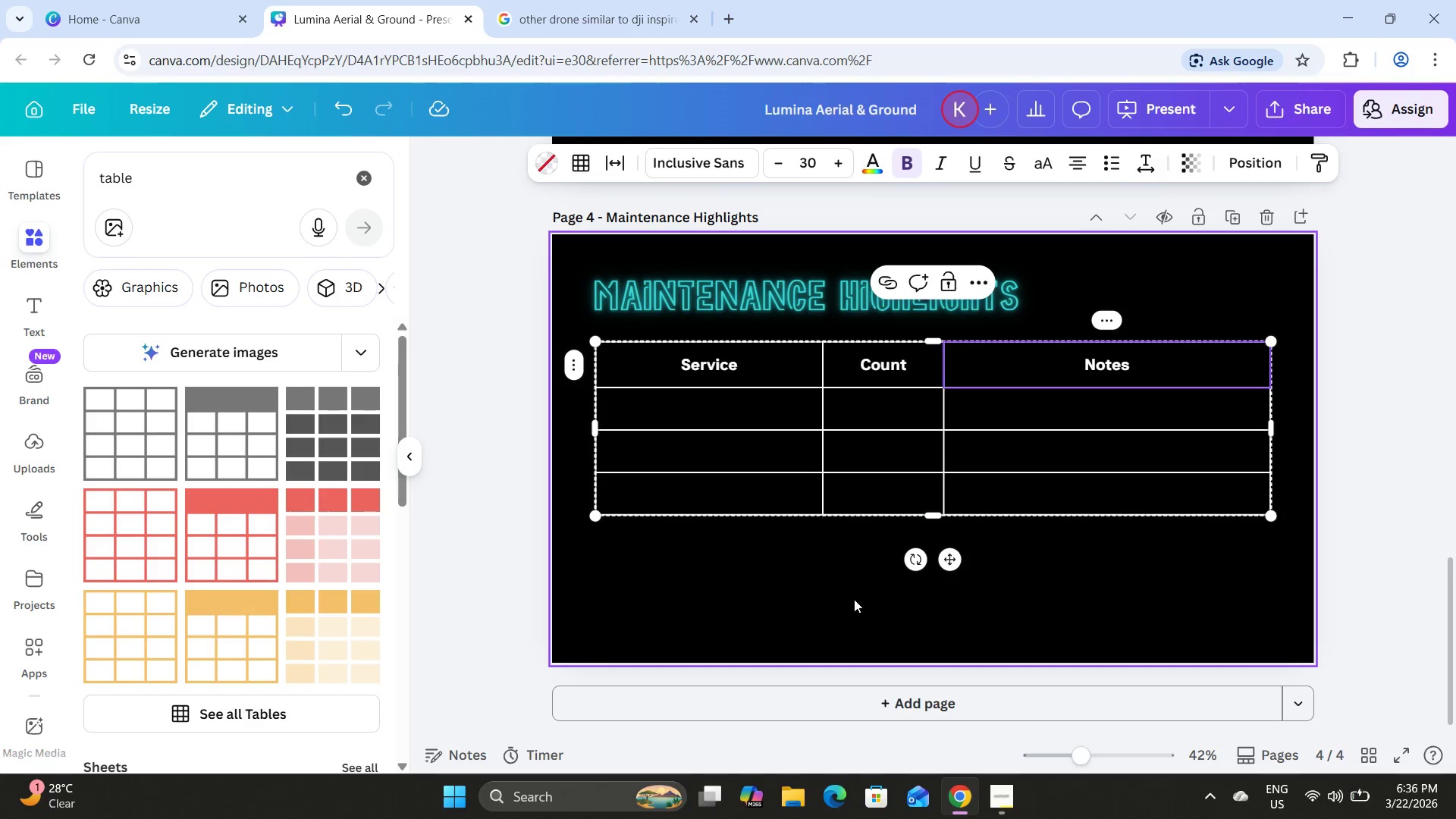 
scroll: coordinate [815, 581], scroll_direction: up, amount: 5.0
 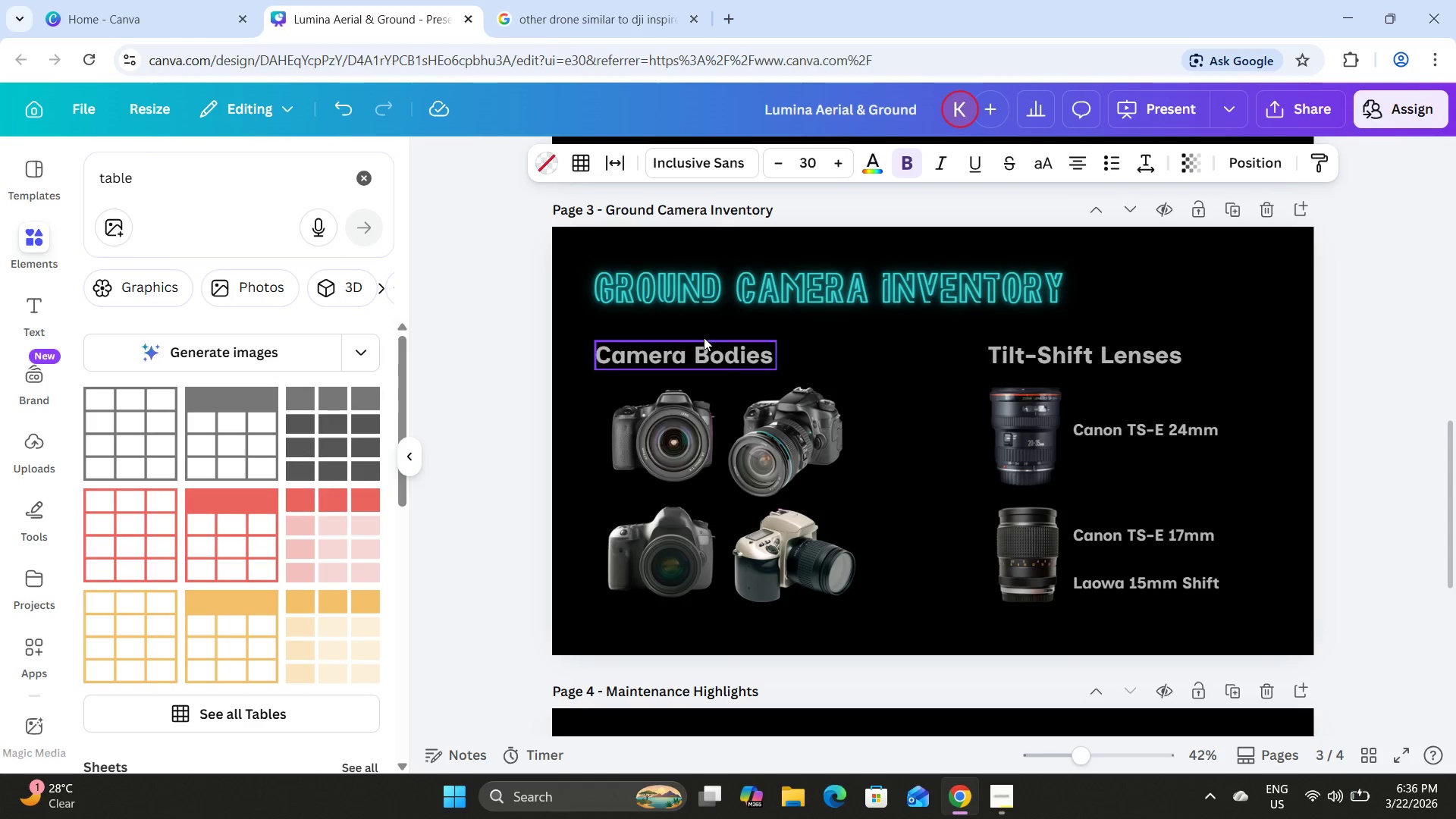 
left_click([703, 337])
 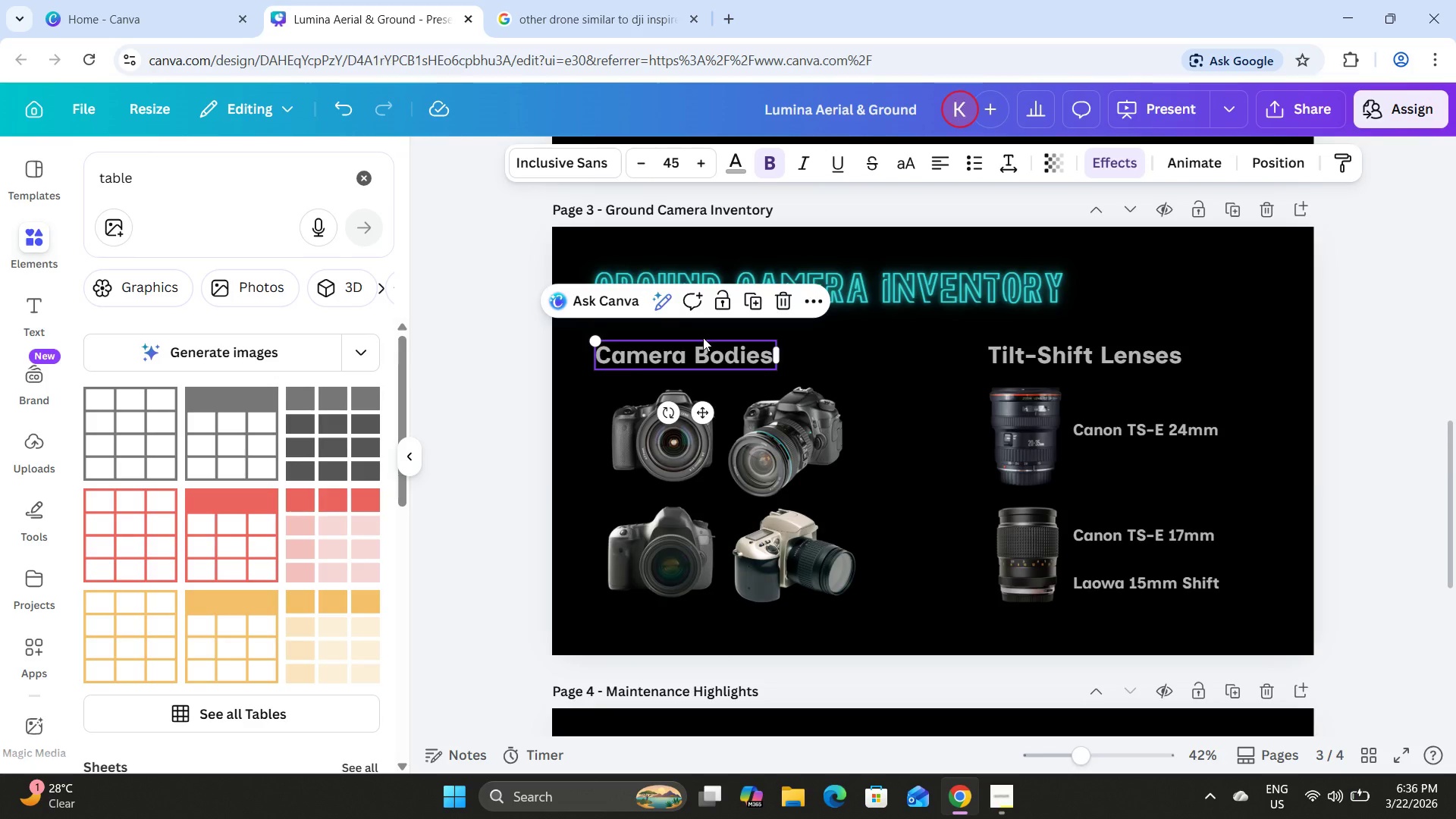 
scroll: coordinate [703, 337], scroll_direction: down, amount: 4.0
 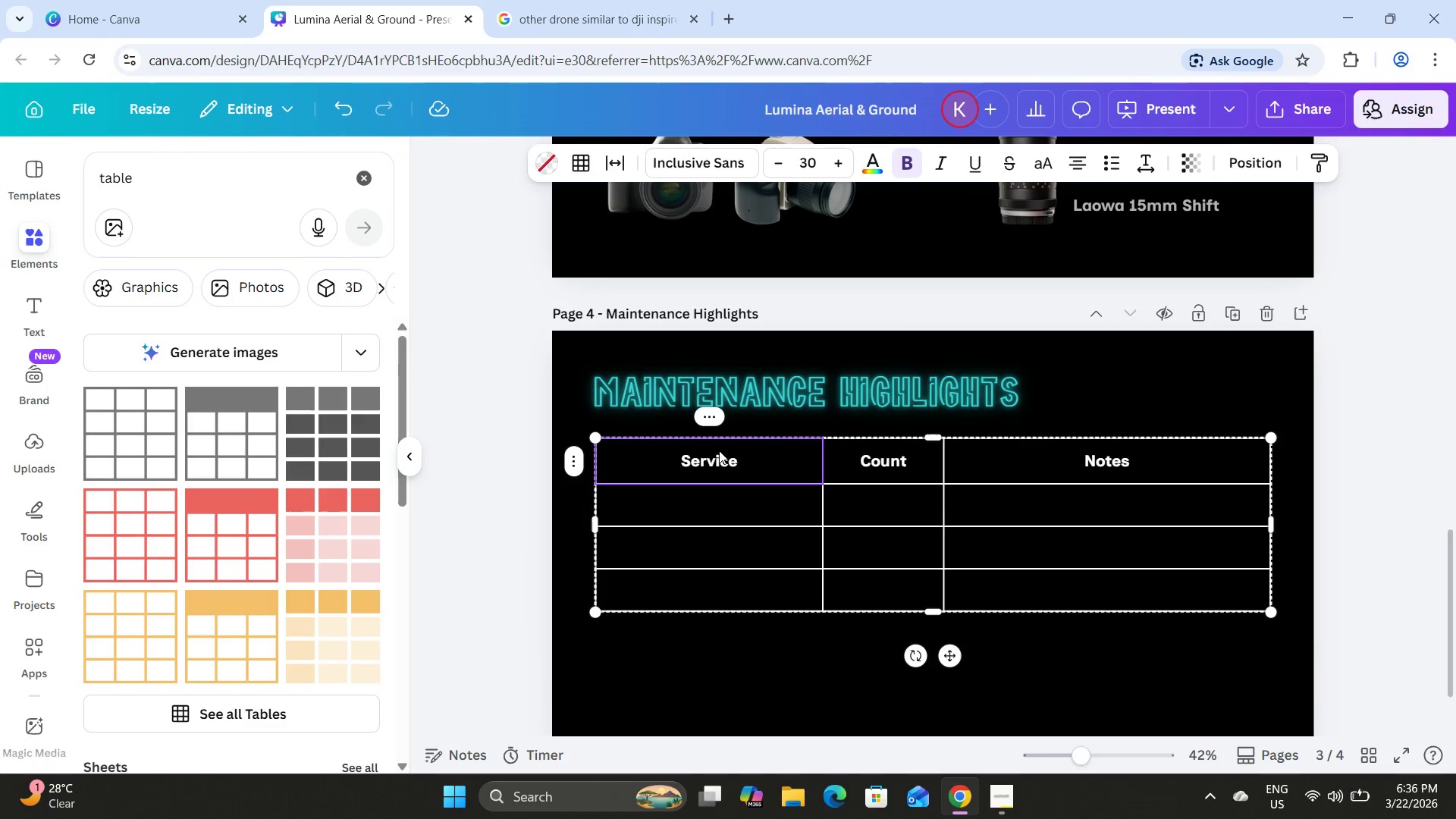 
double_click([719, 450])
 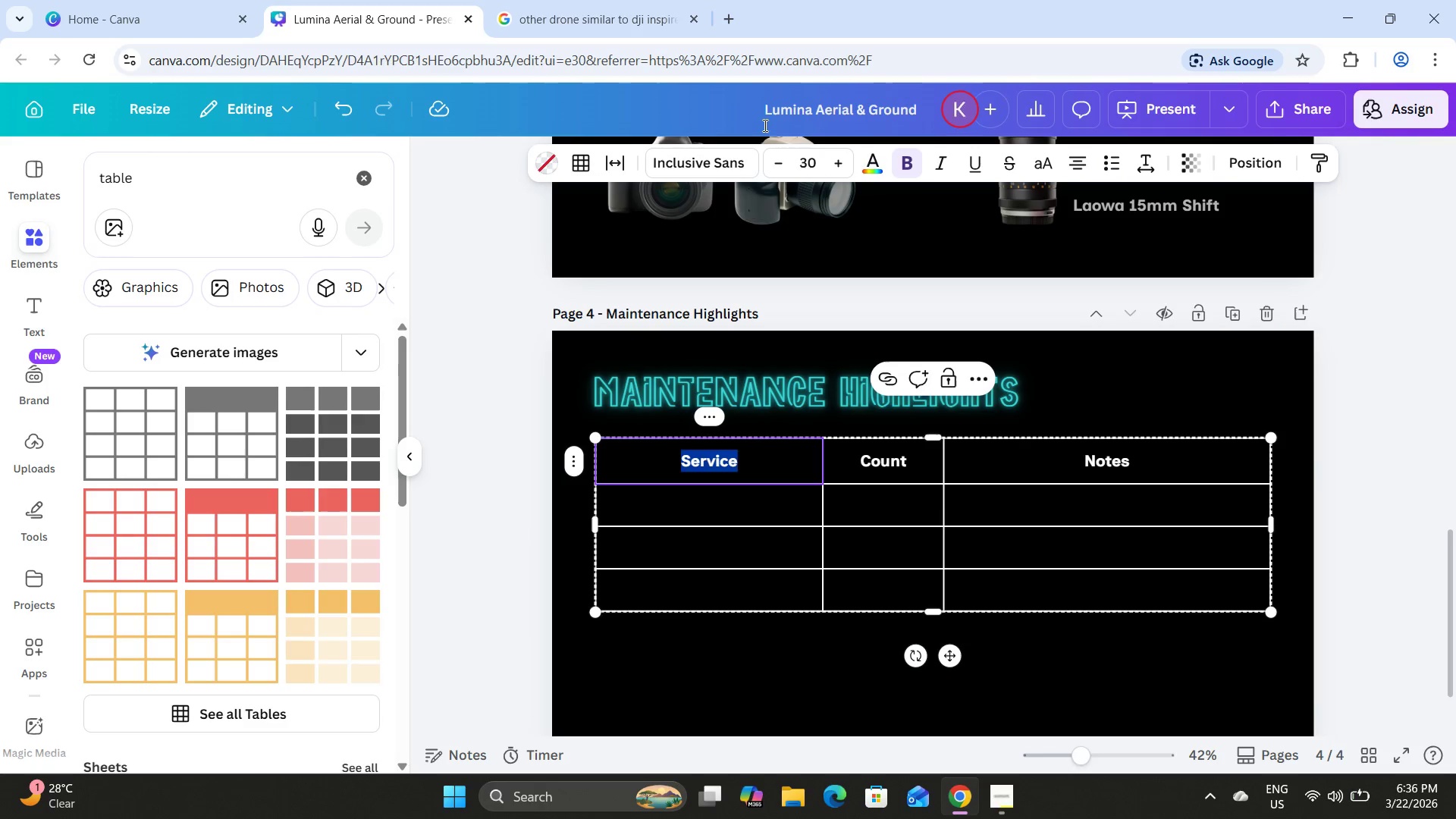 
left_click([805, 162])
 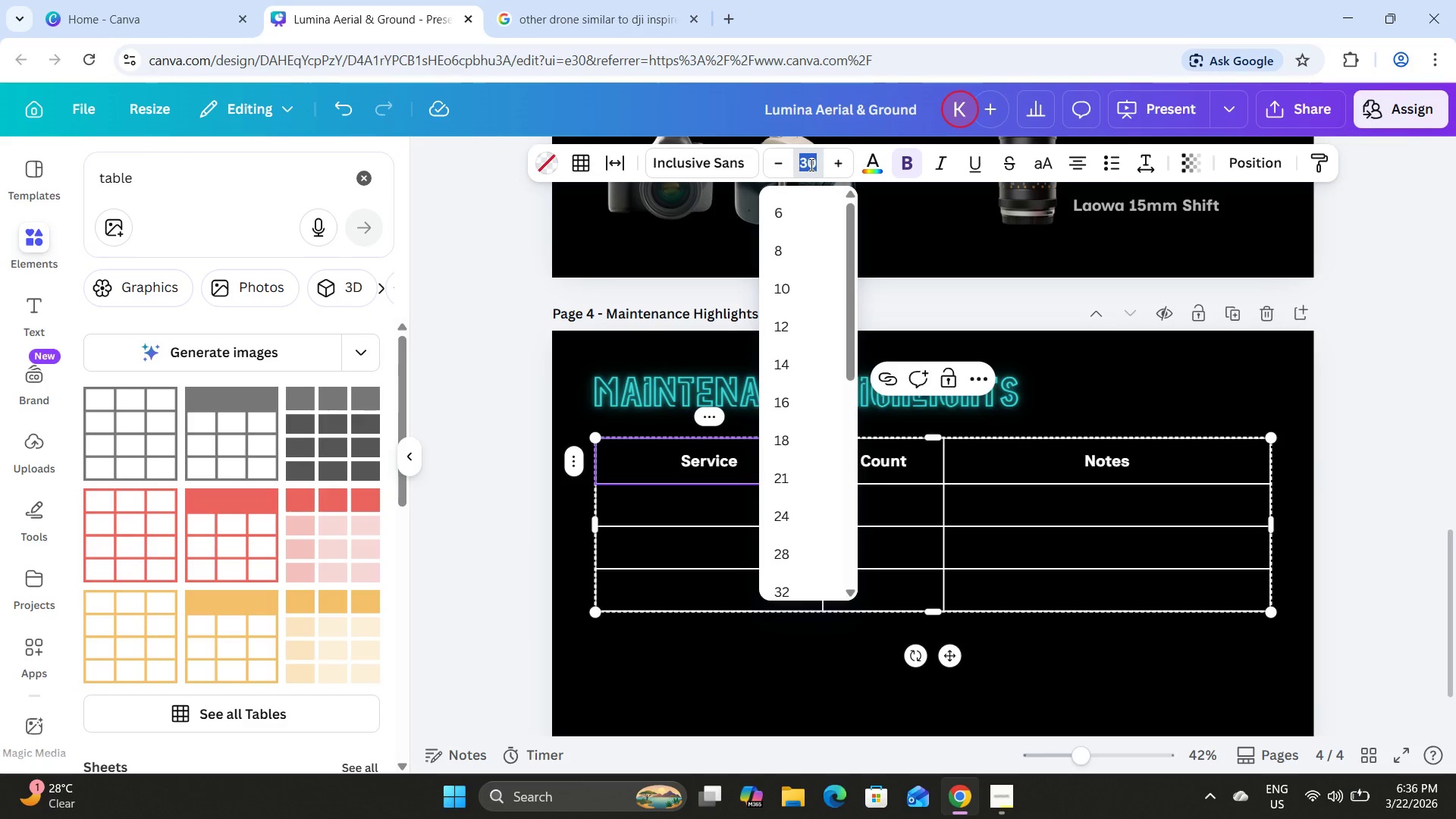 
key(Numpad4)
 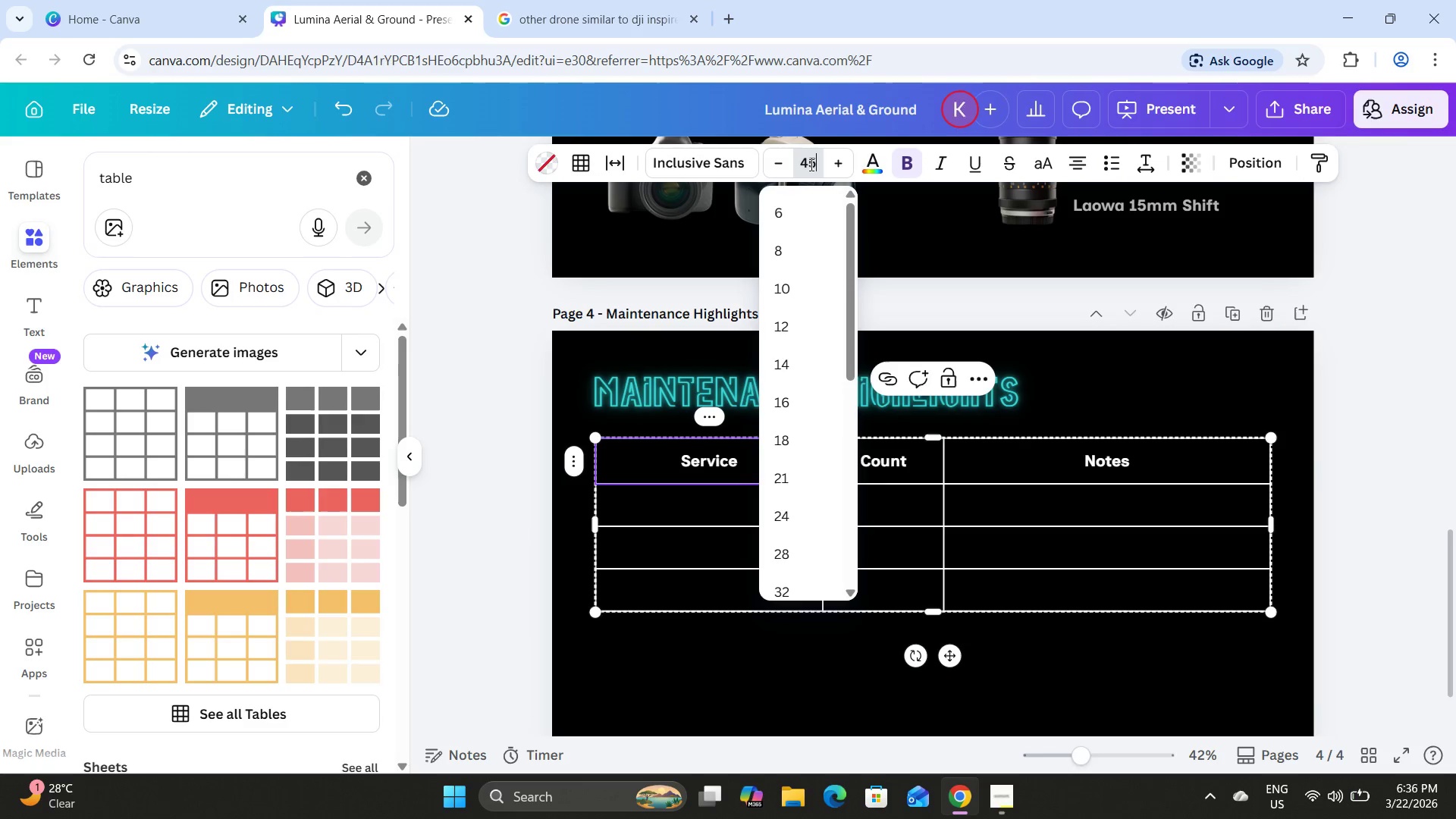 
key(Numpad5)
 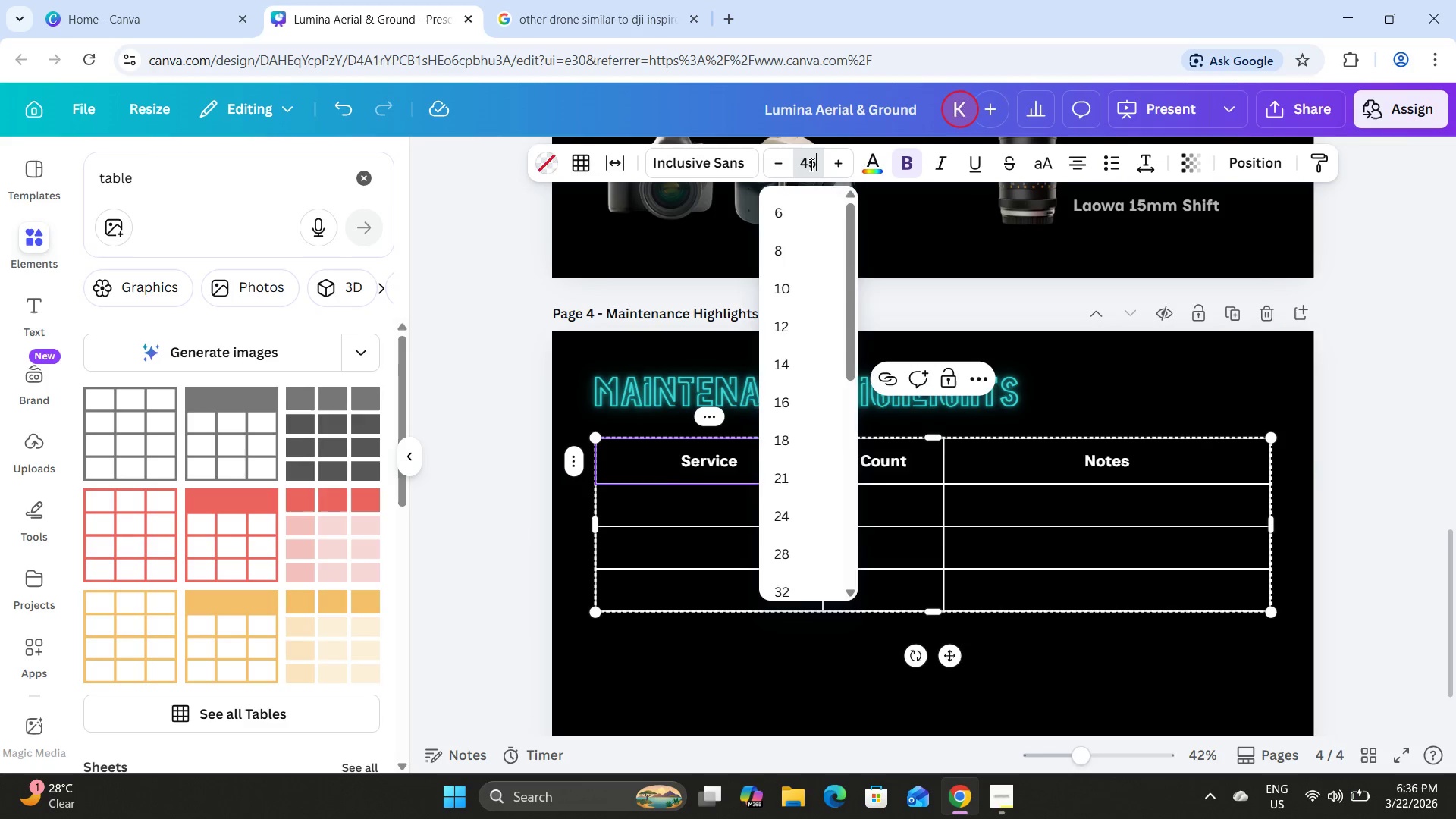 
key(NumpadEnter)
 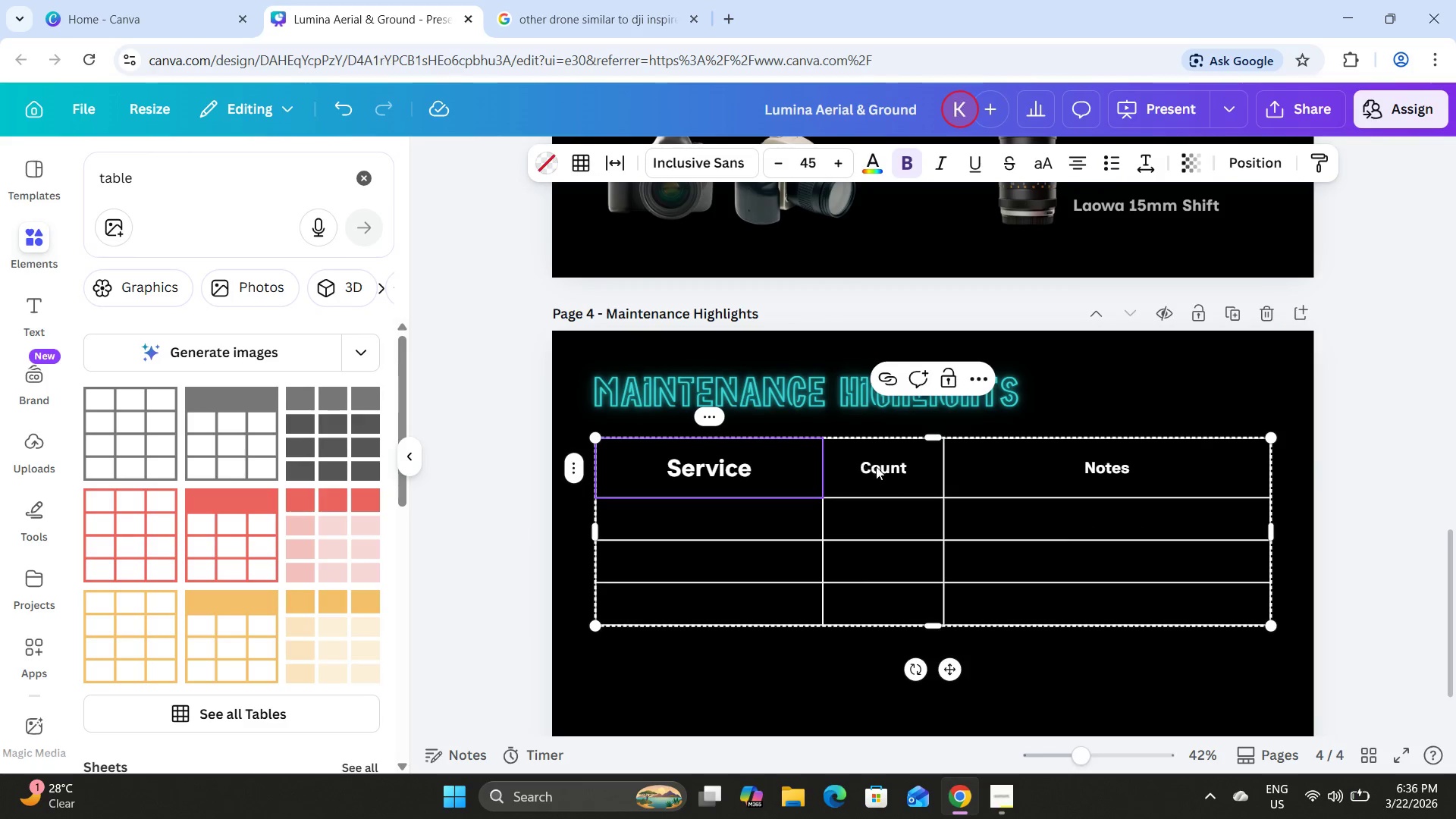 
double_click([889, 479])
 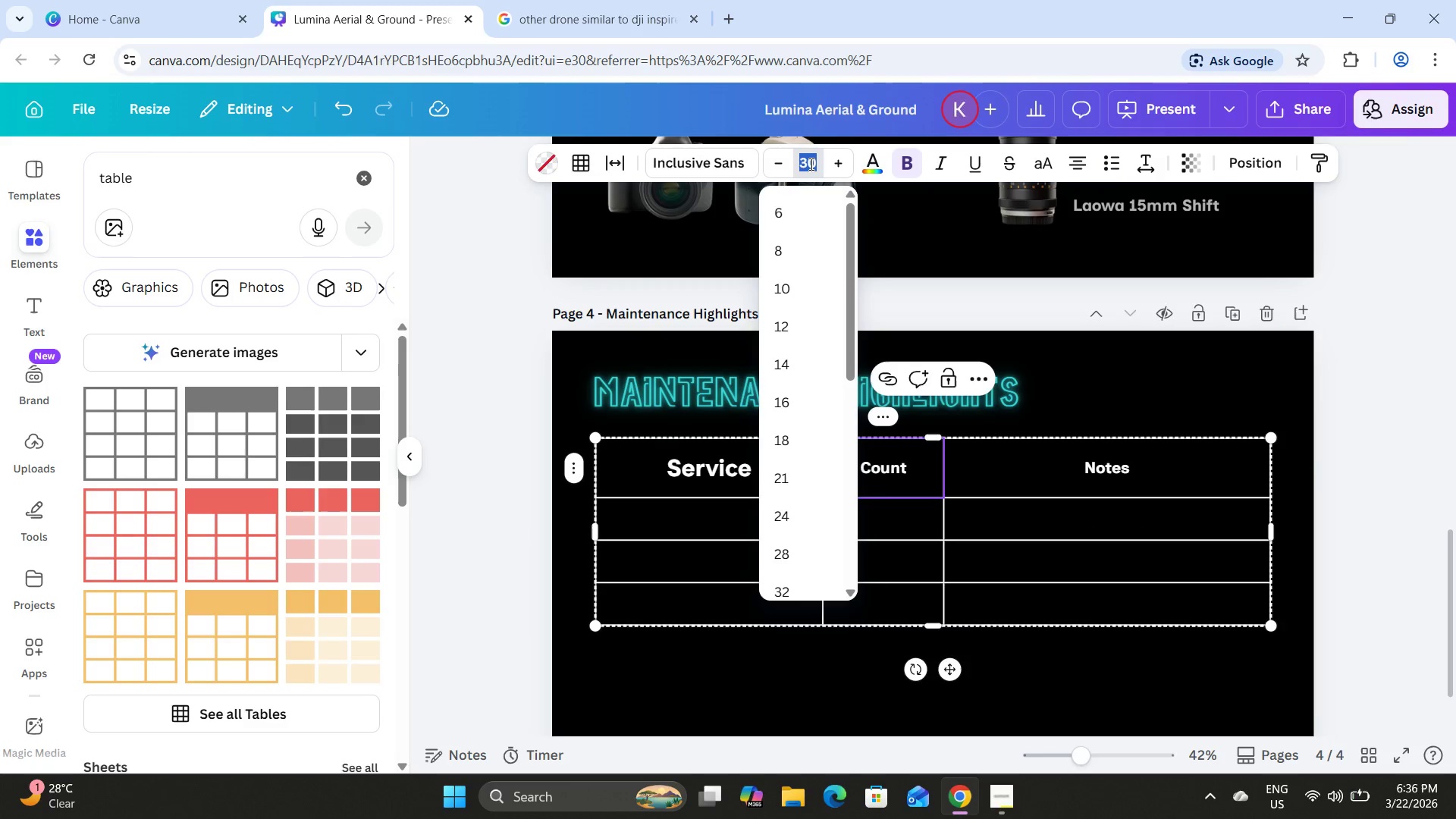 
key(Numpad4)
 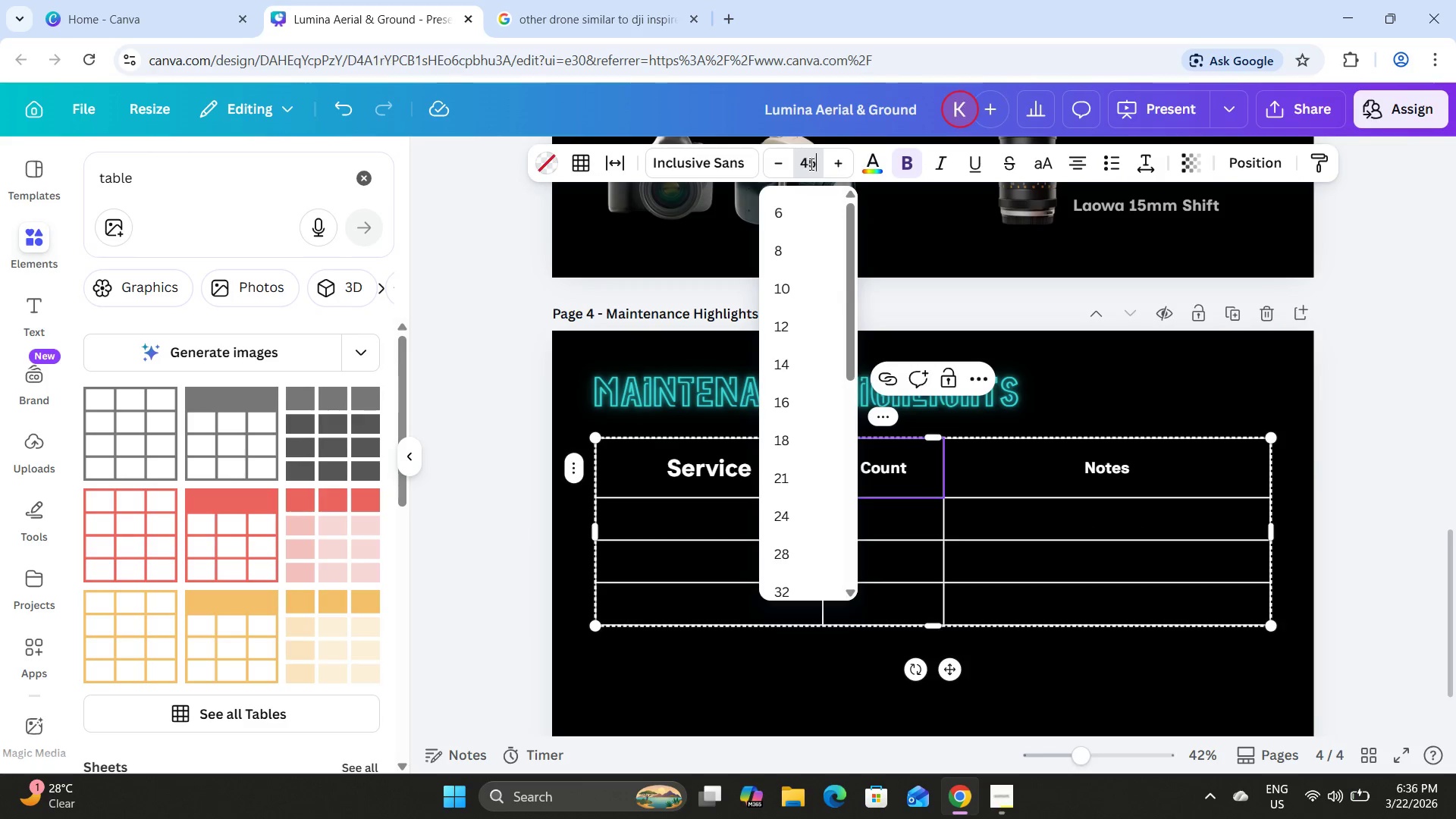 
key(Numpad5)
 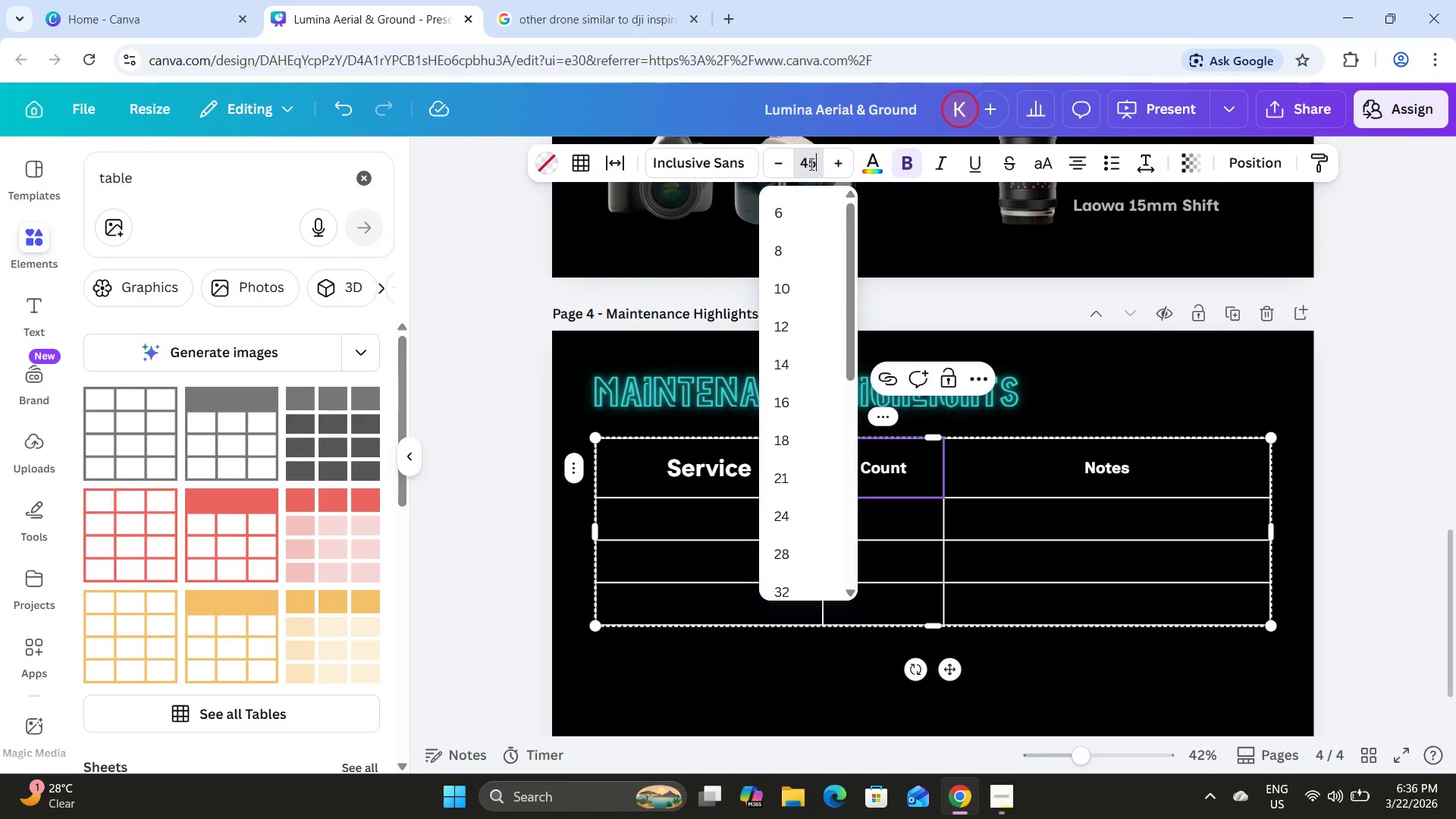 
key(NumpadEnter)
 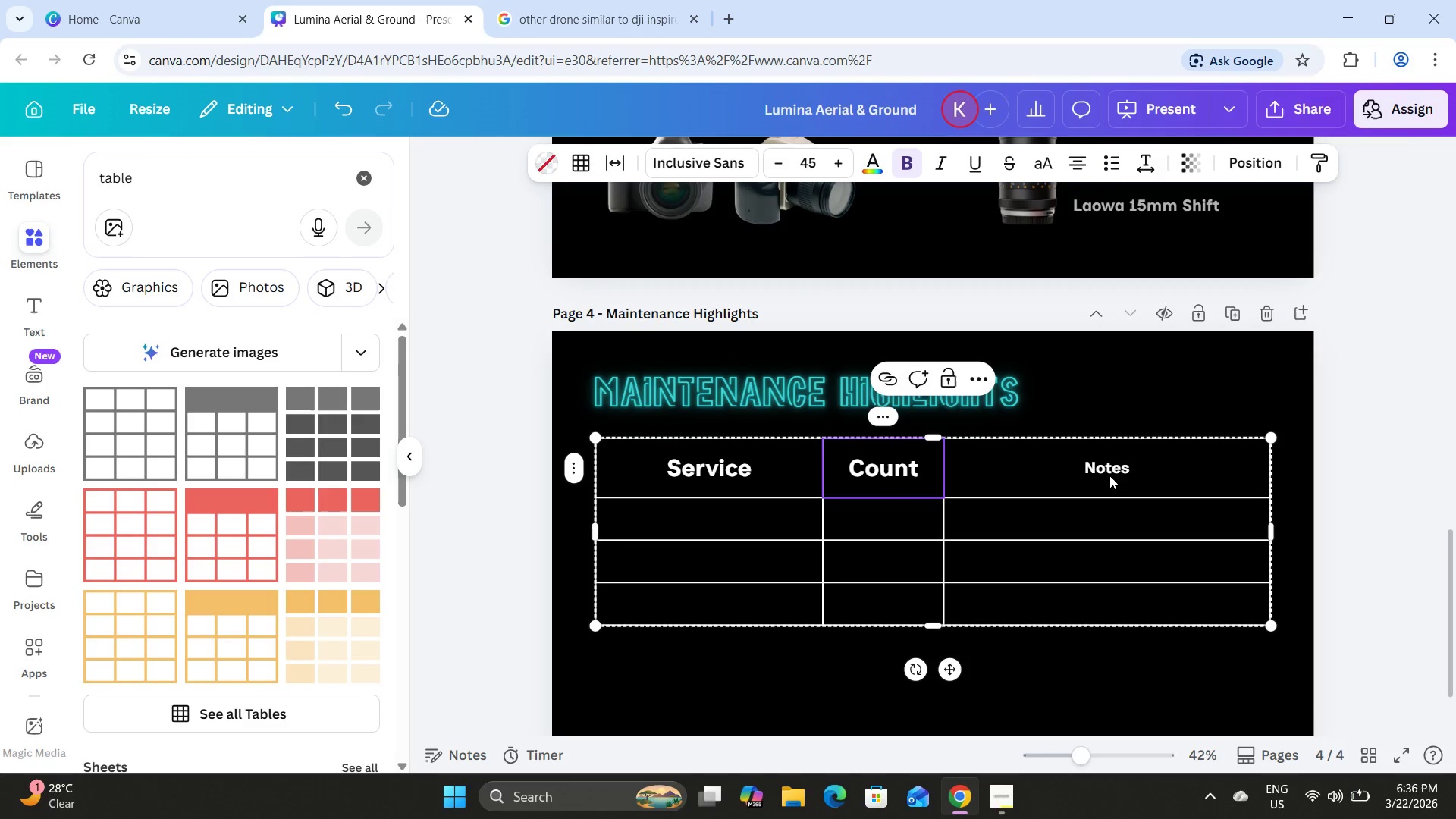 
double_click([1110, 466])
 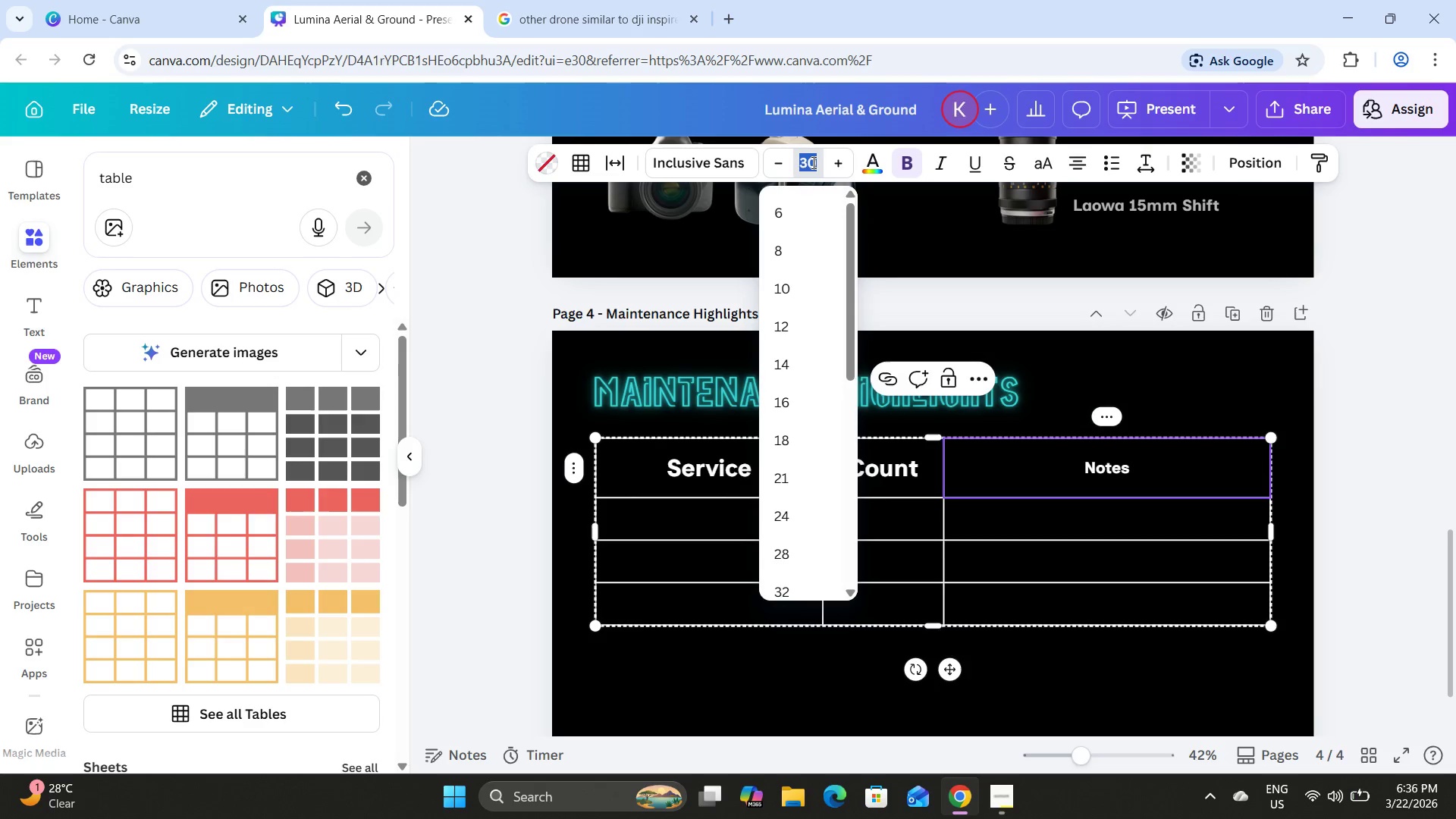 
key(Numpad4)
 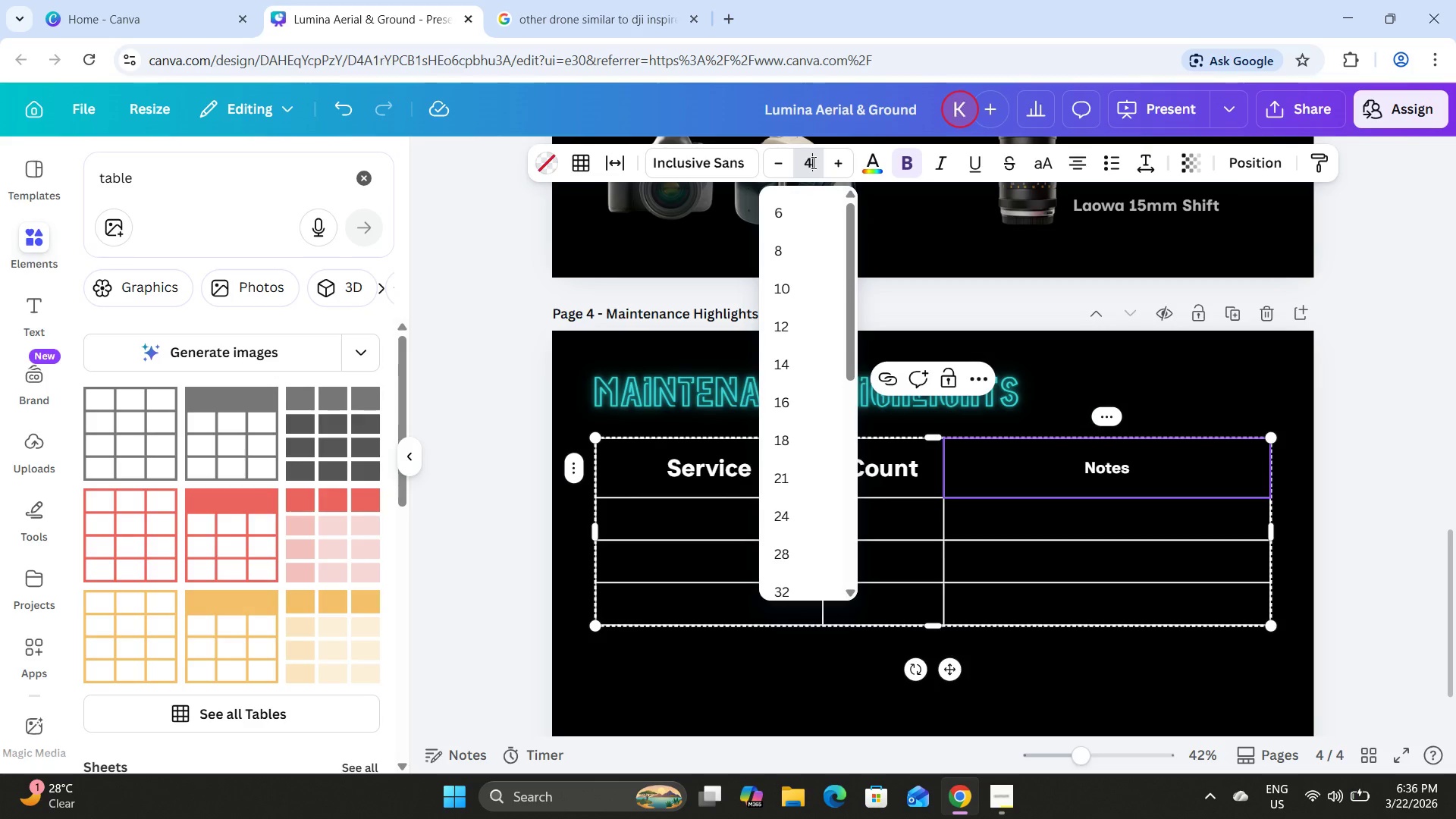 
key(Numpad5)
 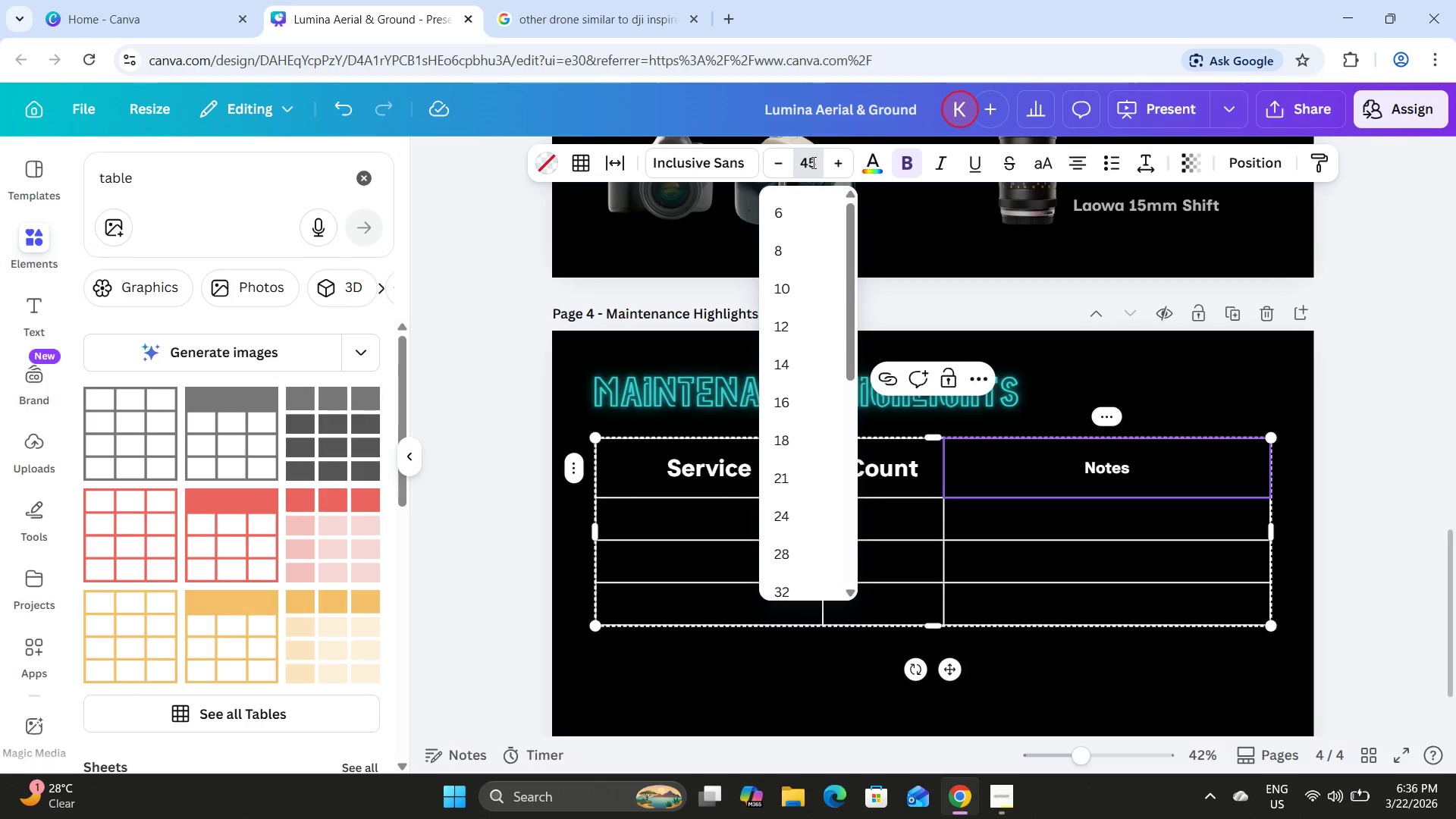 
key(NumpadEnter)
 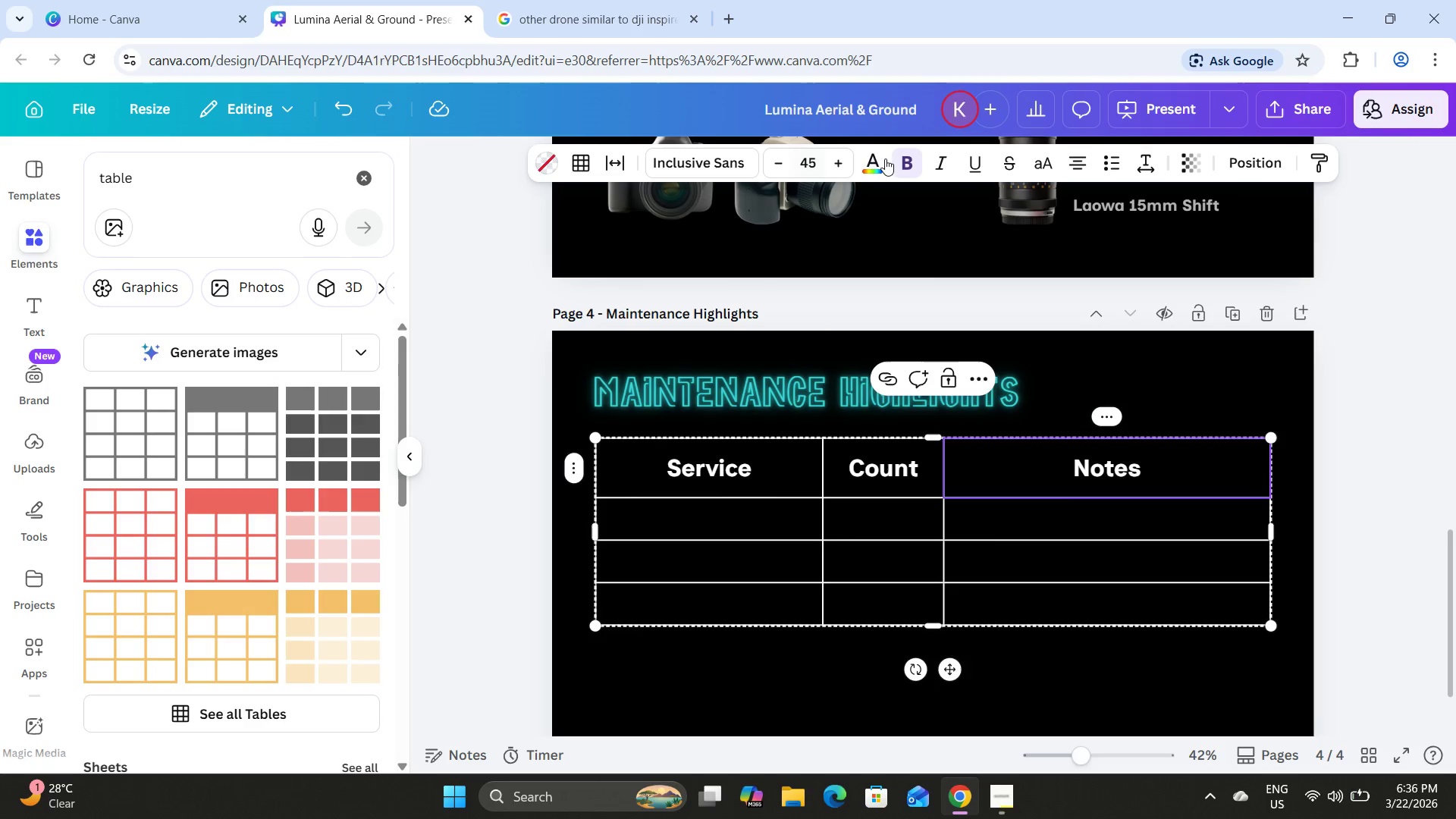 
left_click([750, 698])
 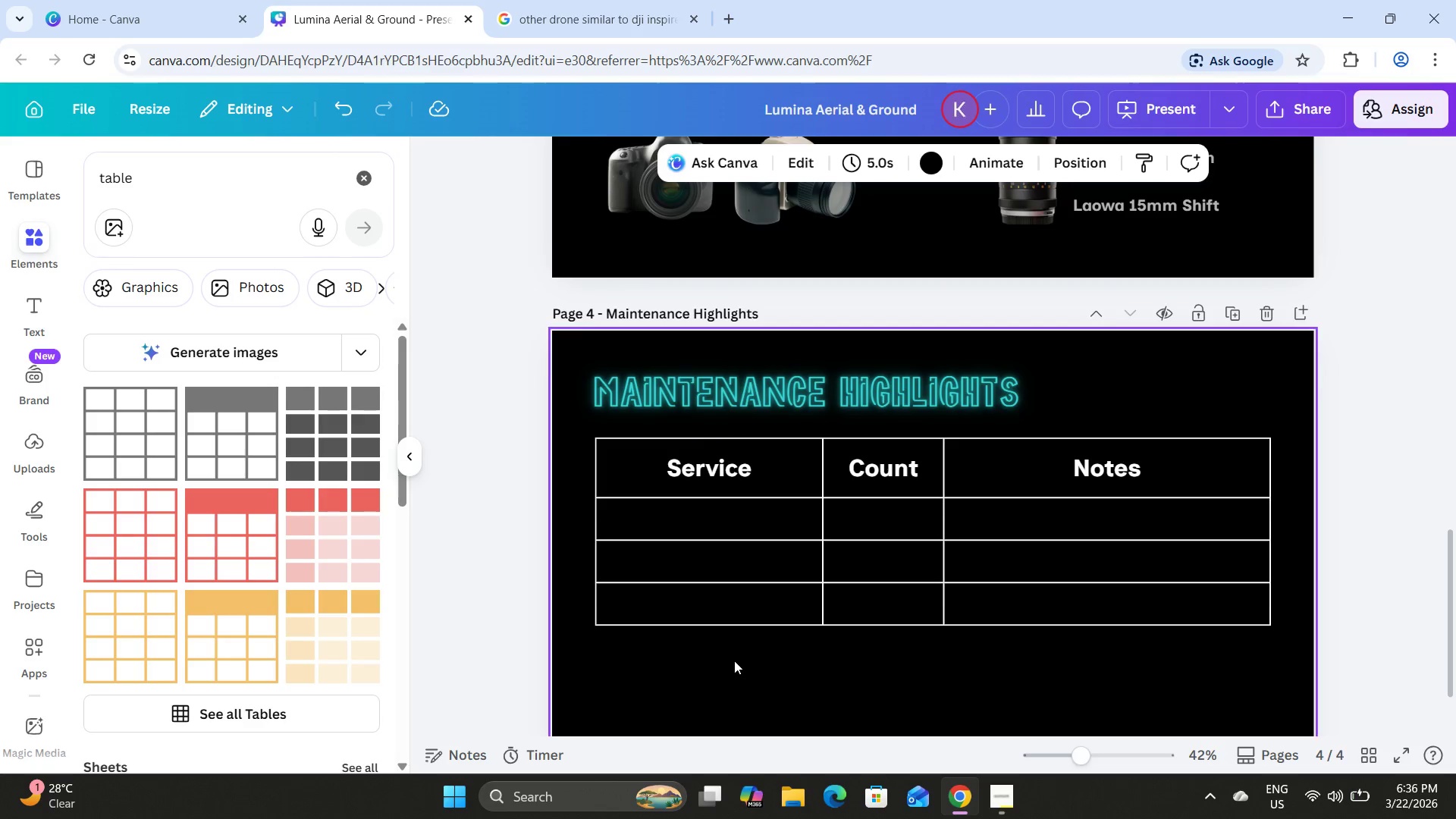 
scroll: coordinate [777, 457], scroll_direction: up, amount: 5.0
 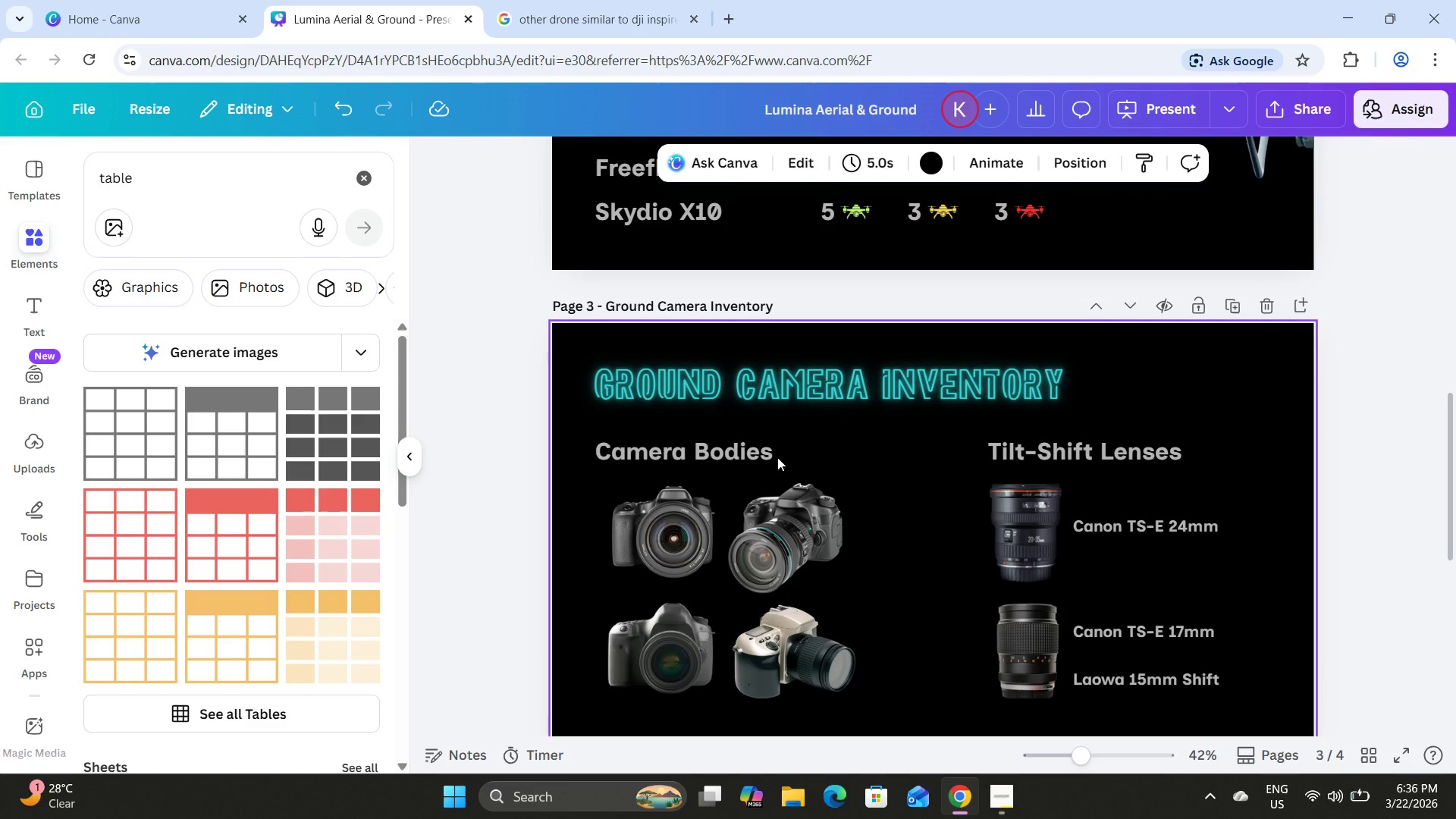 
scroll: coordinate [777, 457], scroll_direction: down, amount: 5.0
 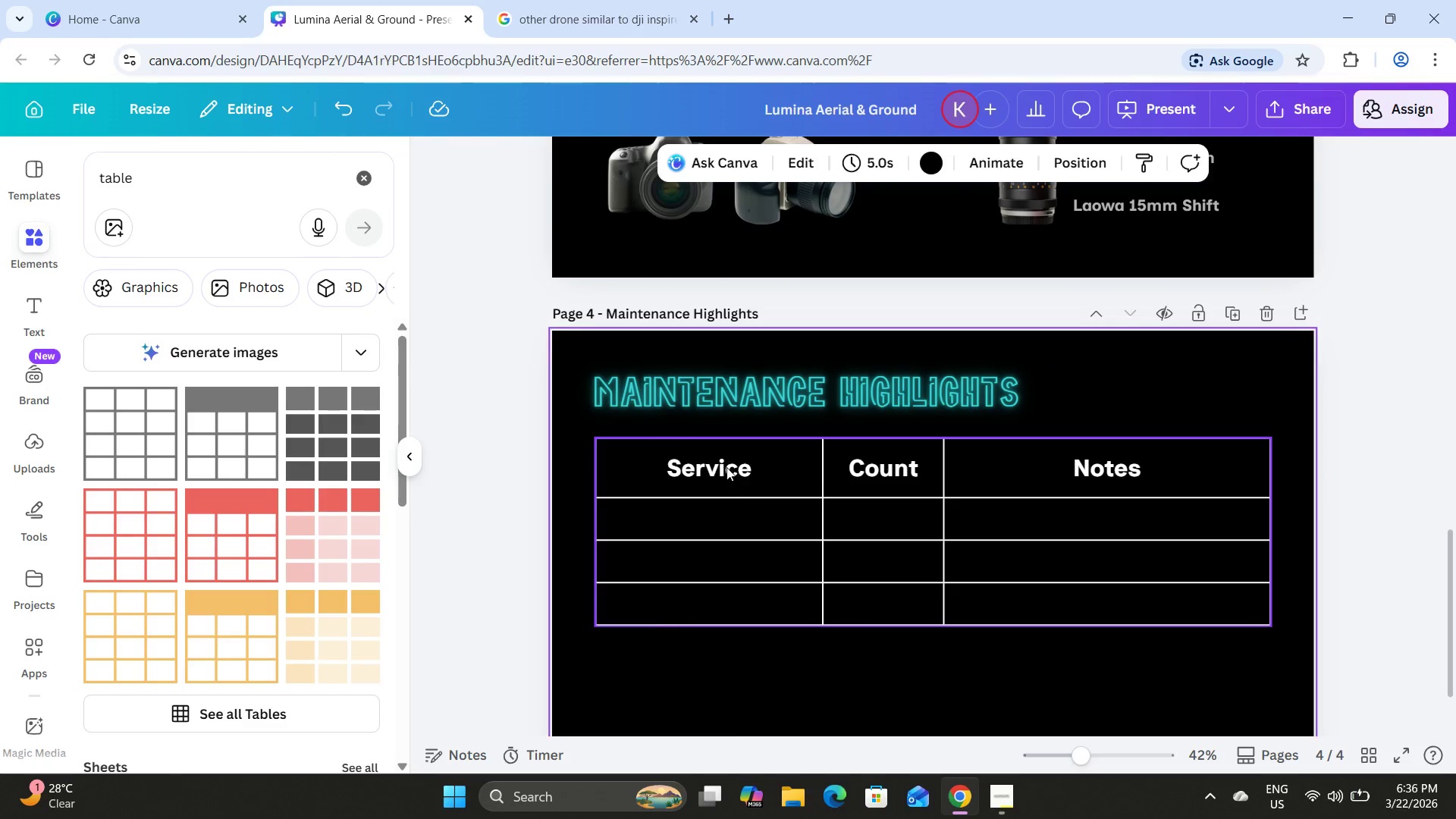 
double_click([726, 467])
 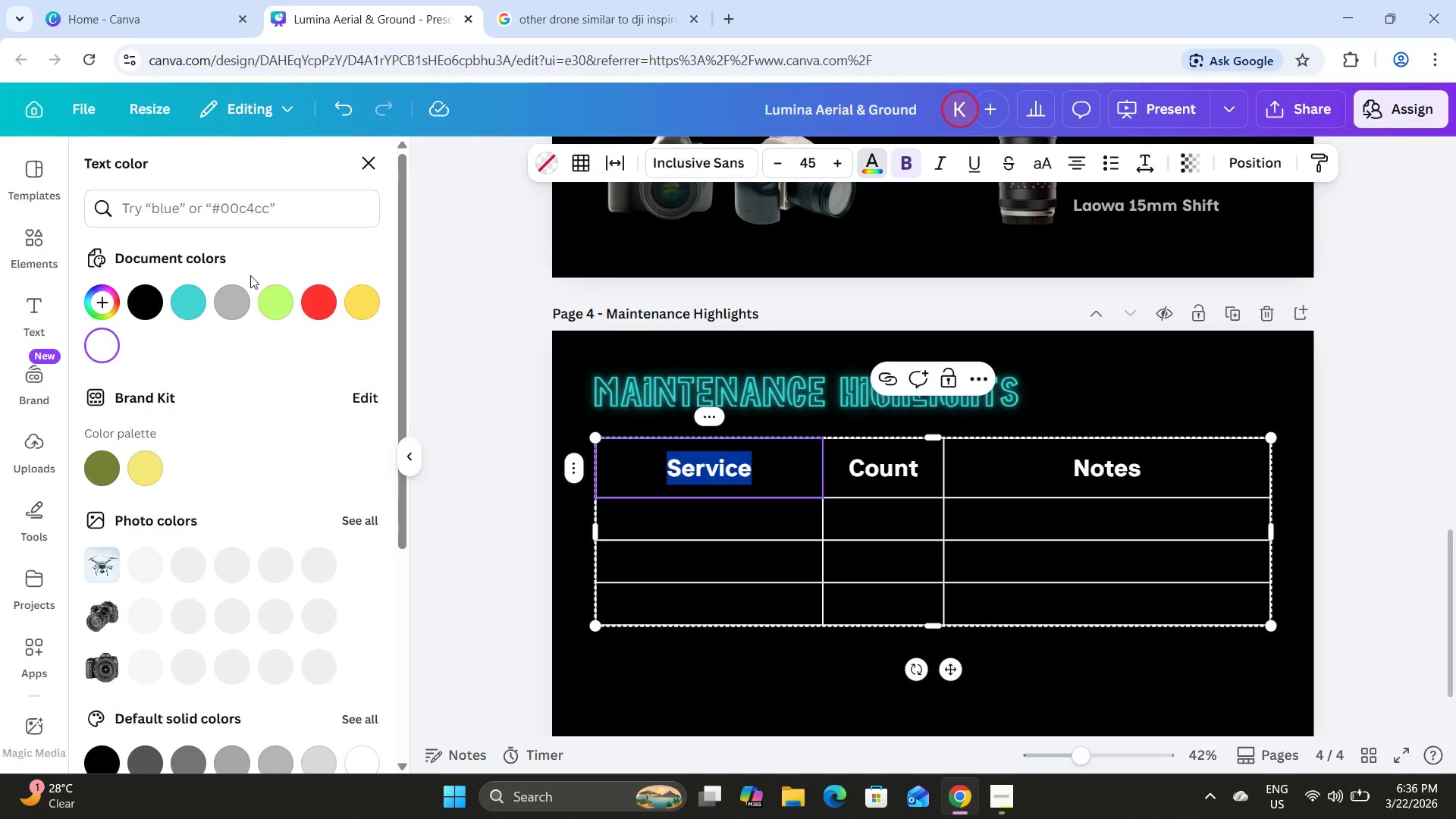 
left_click([226, 297])
 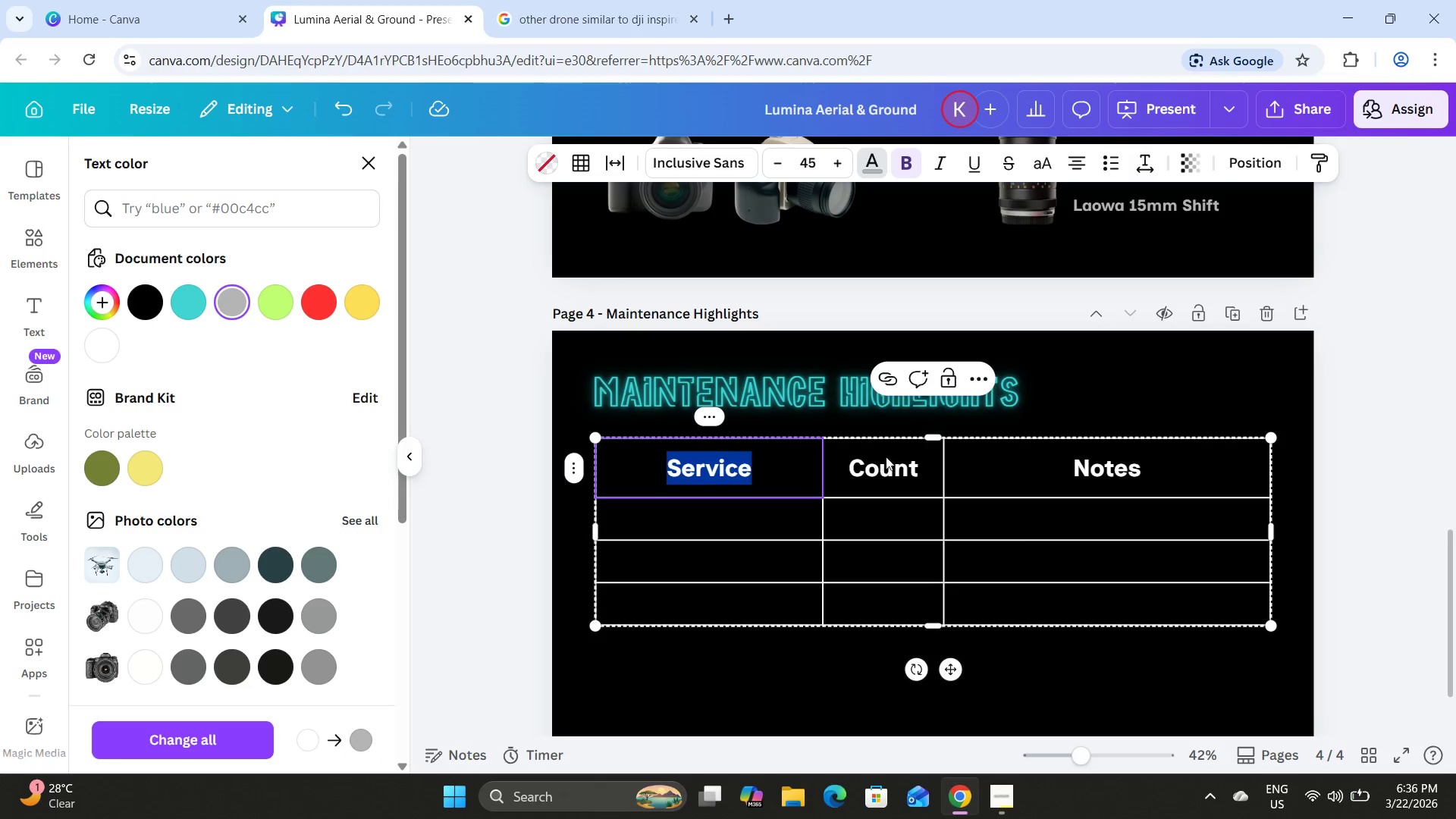 
double_click([886, 457])
 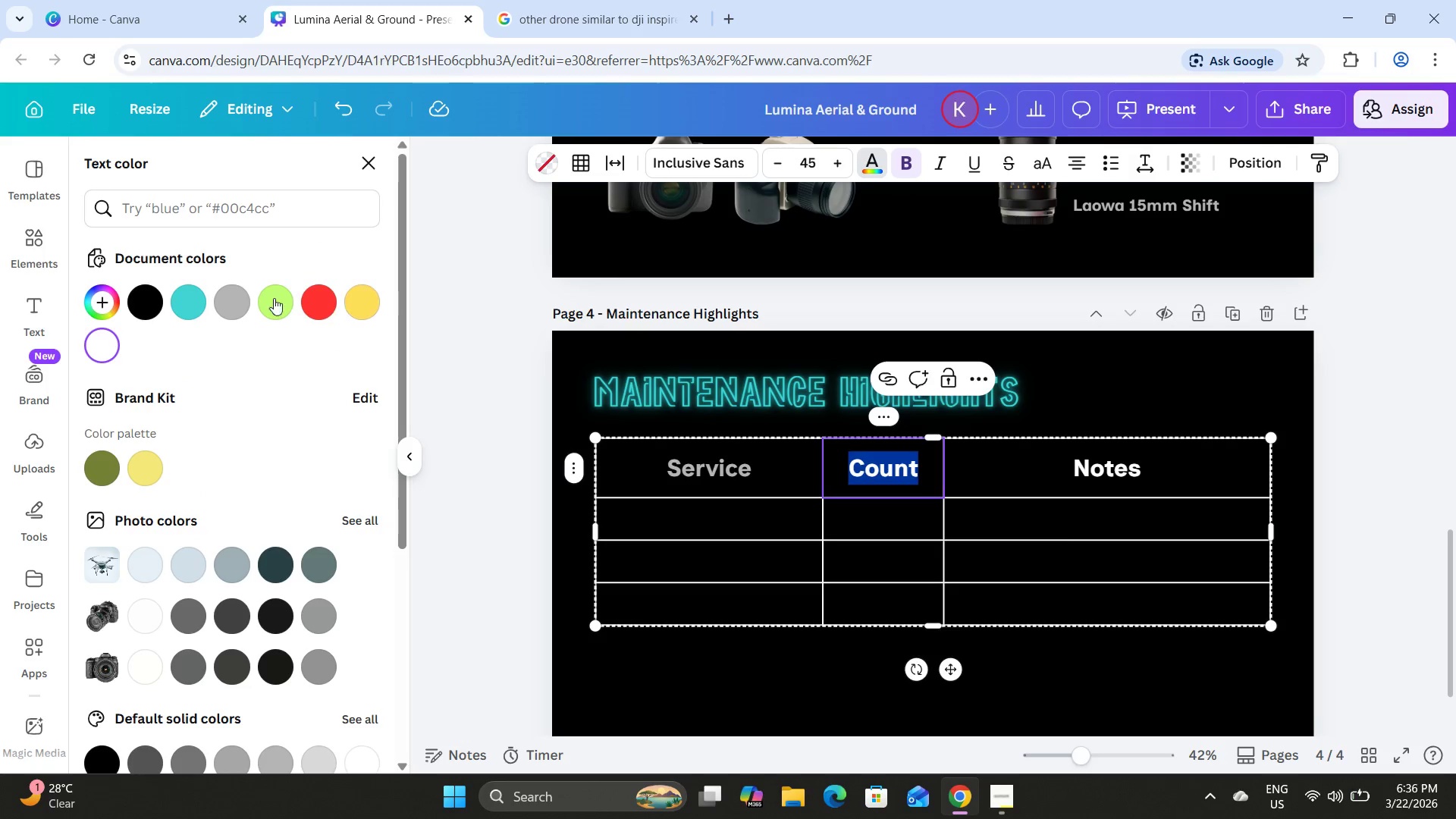 
left_click([244, 295])
 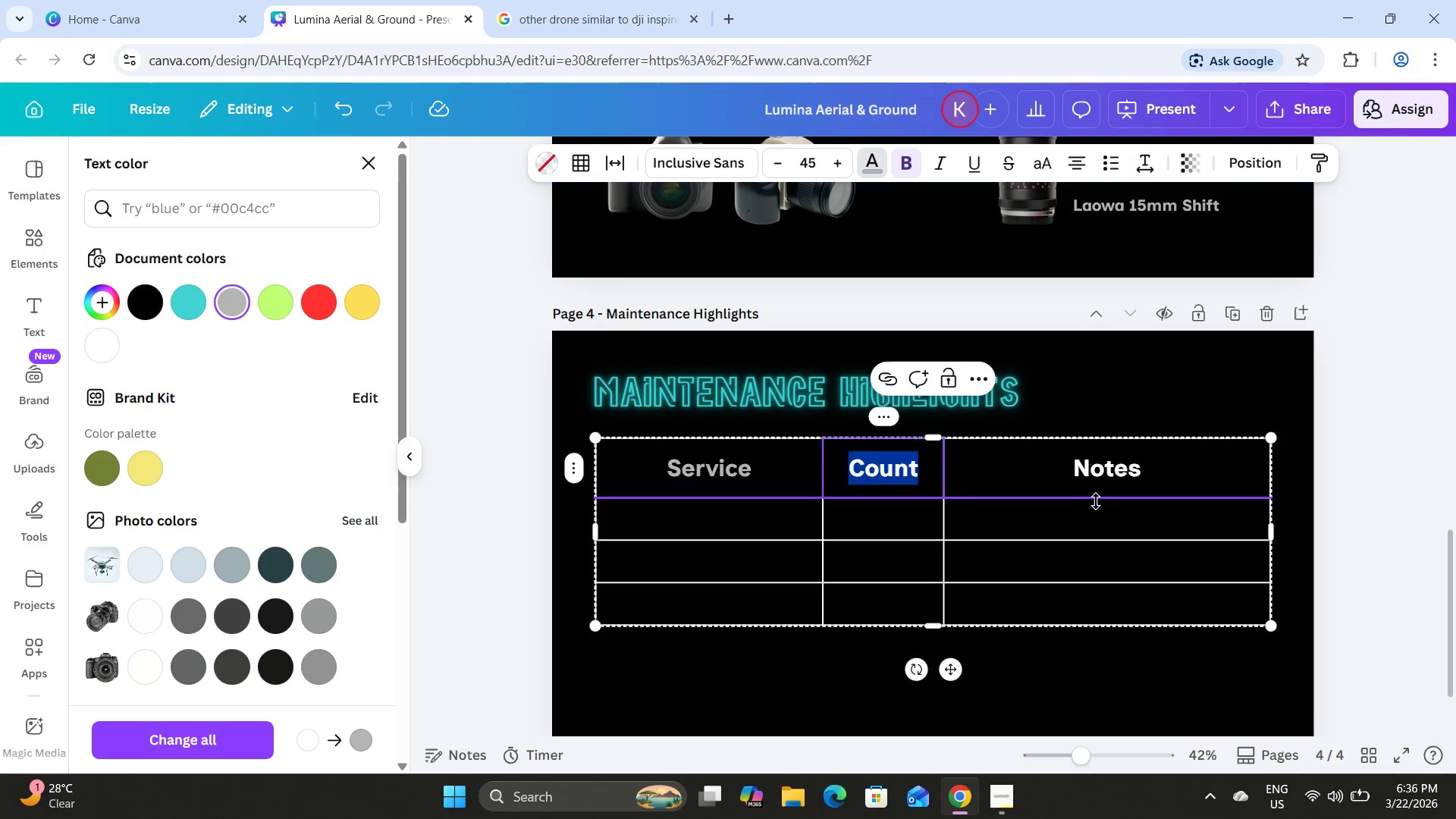 
left_click([1103, 474])
 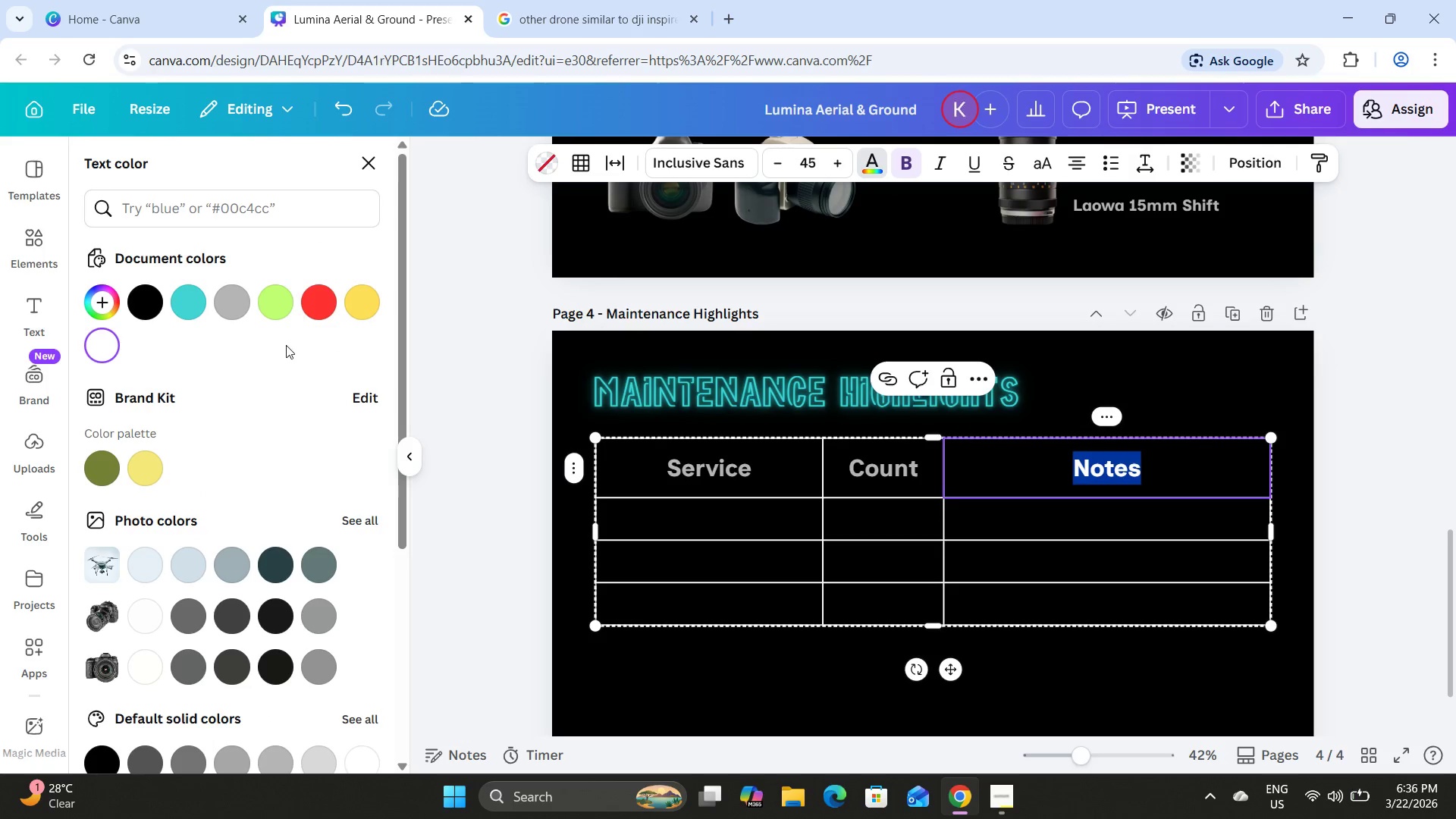 
left_click([232, 303])
 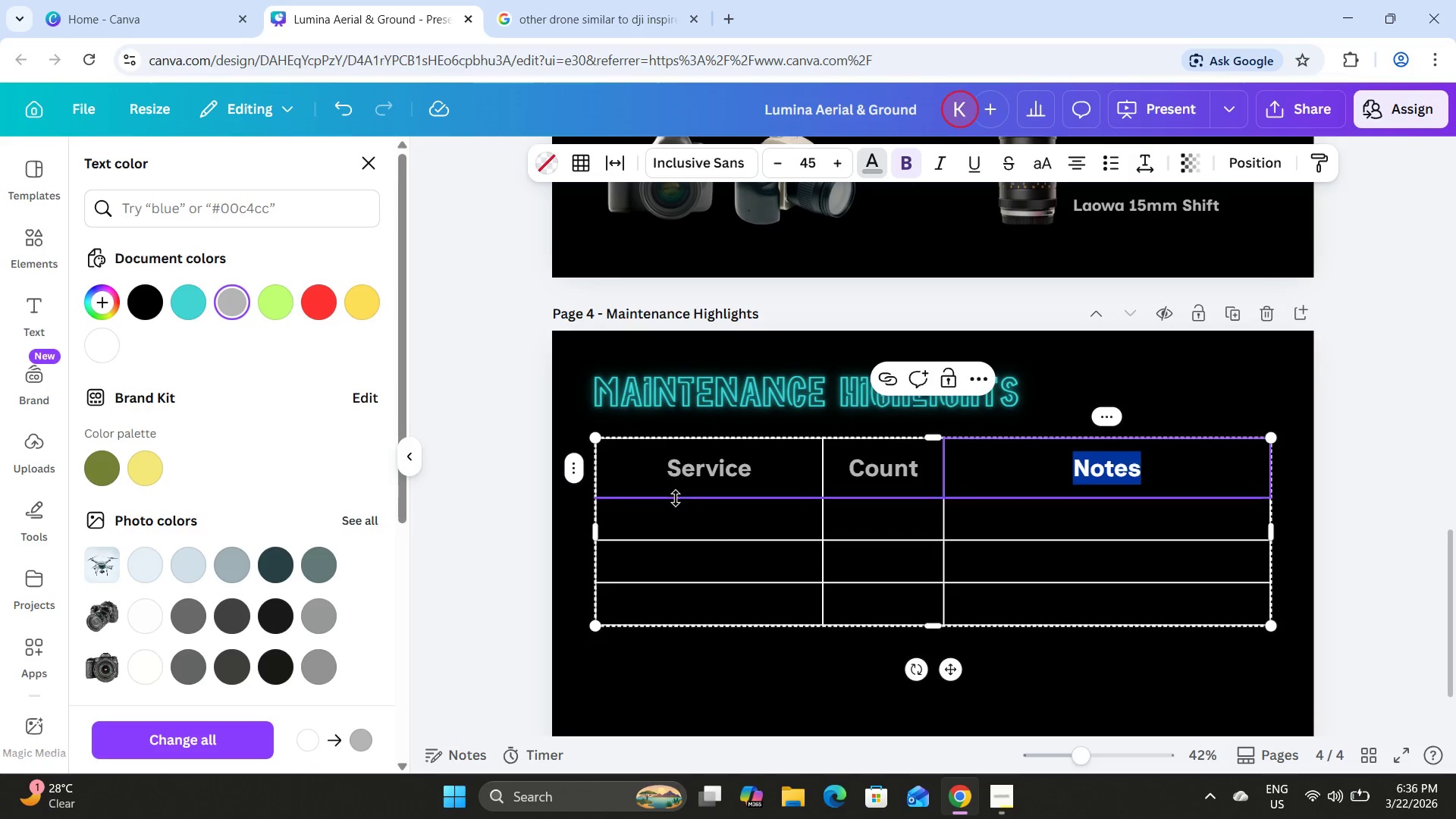 
left_click([711, 526])
 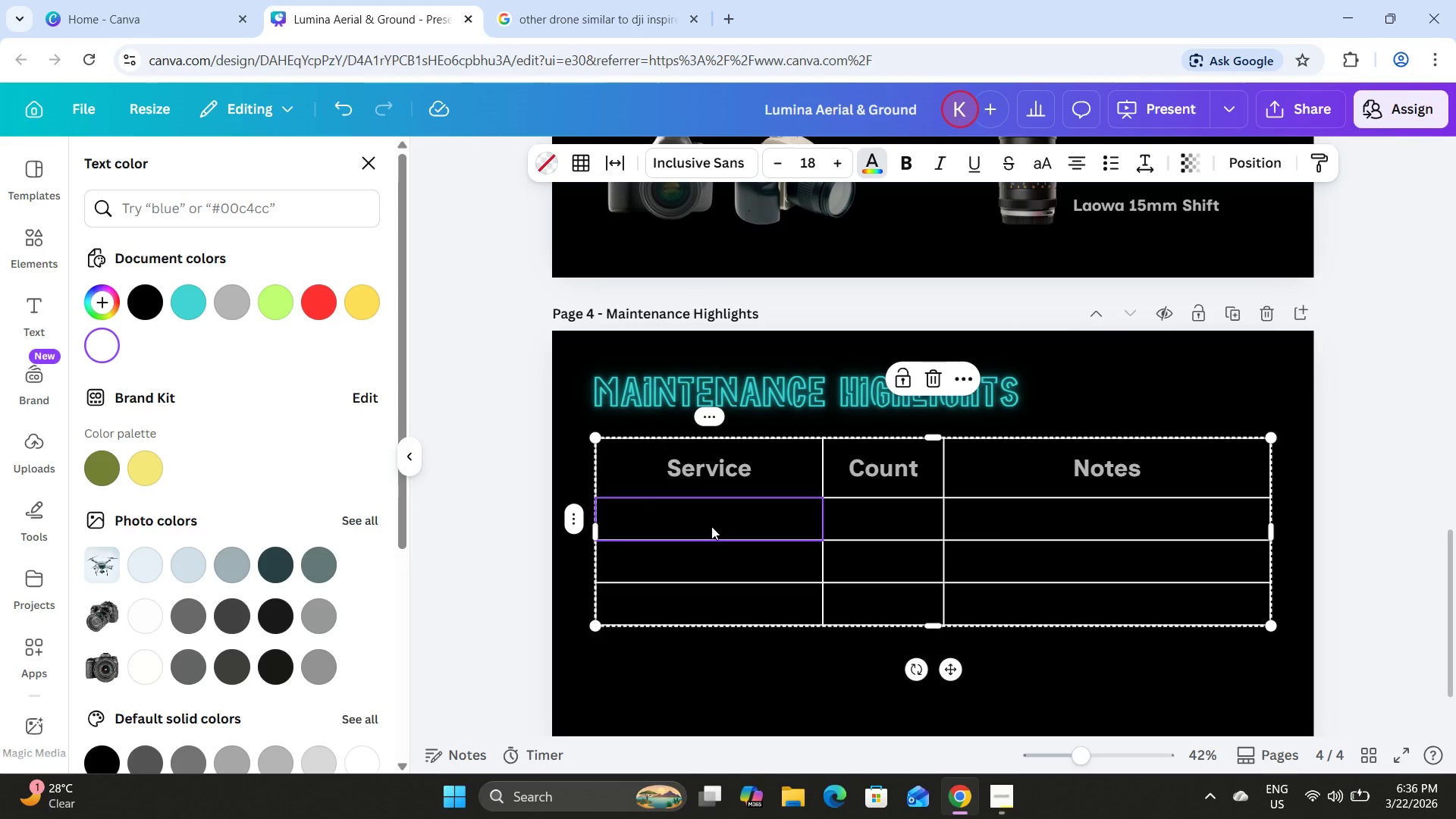 
double_click([711, 526])
 